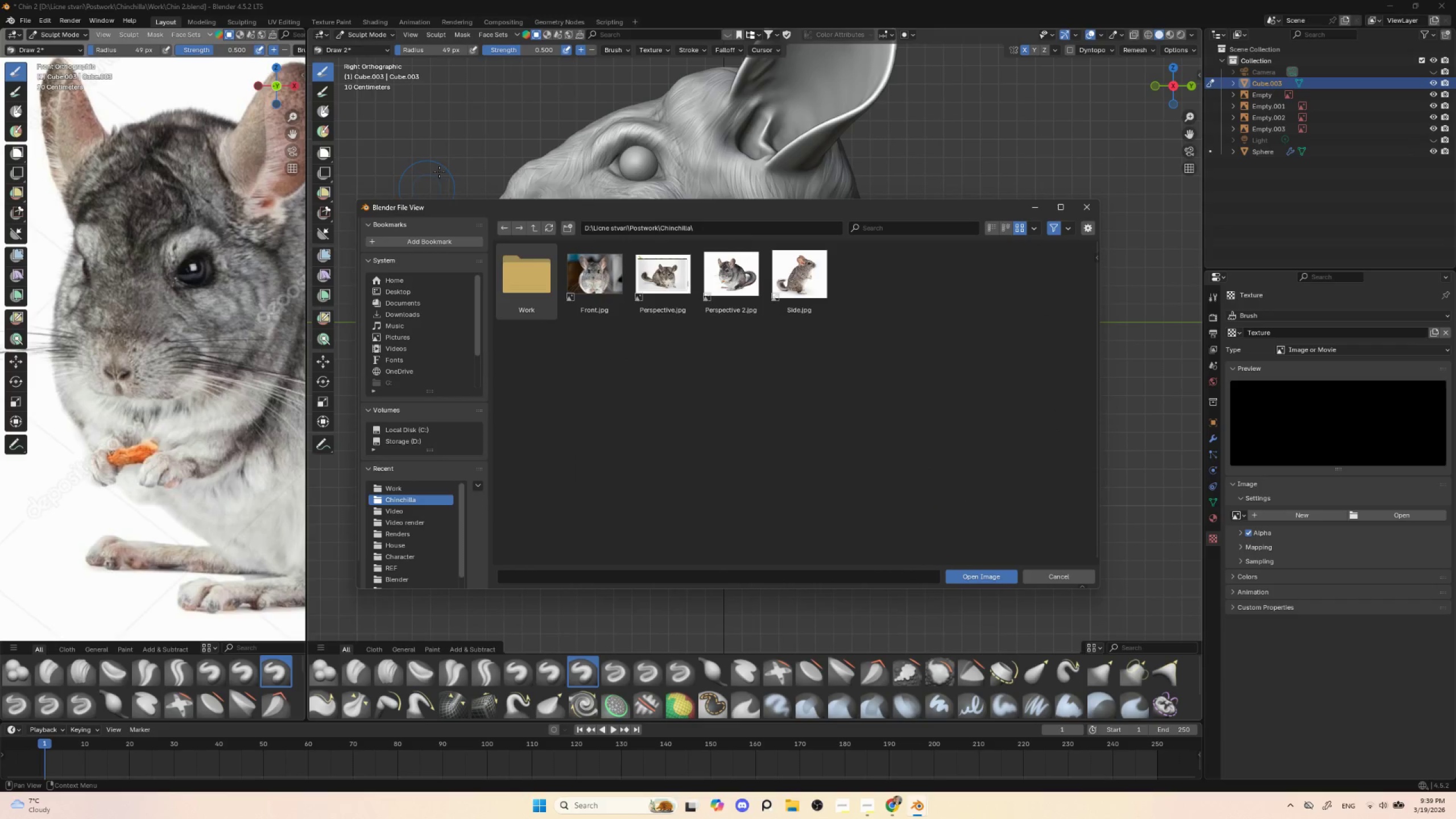 
left_click([535, 225])
 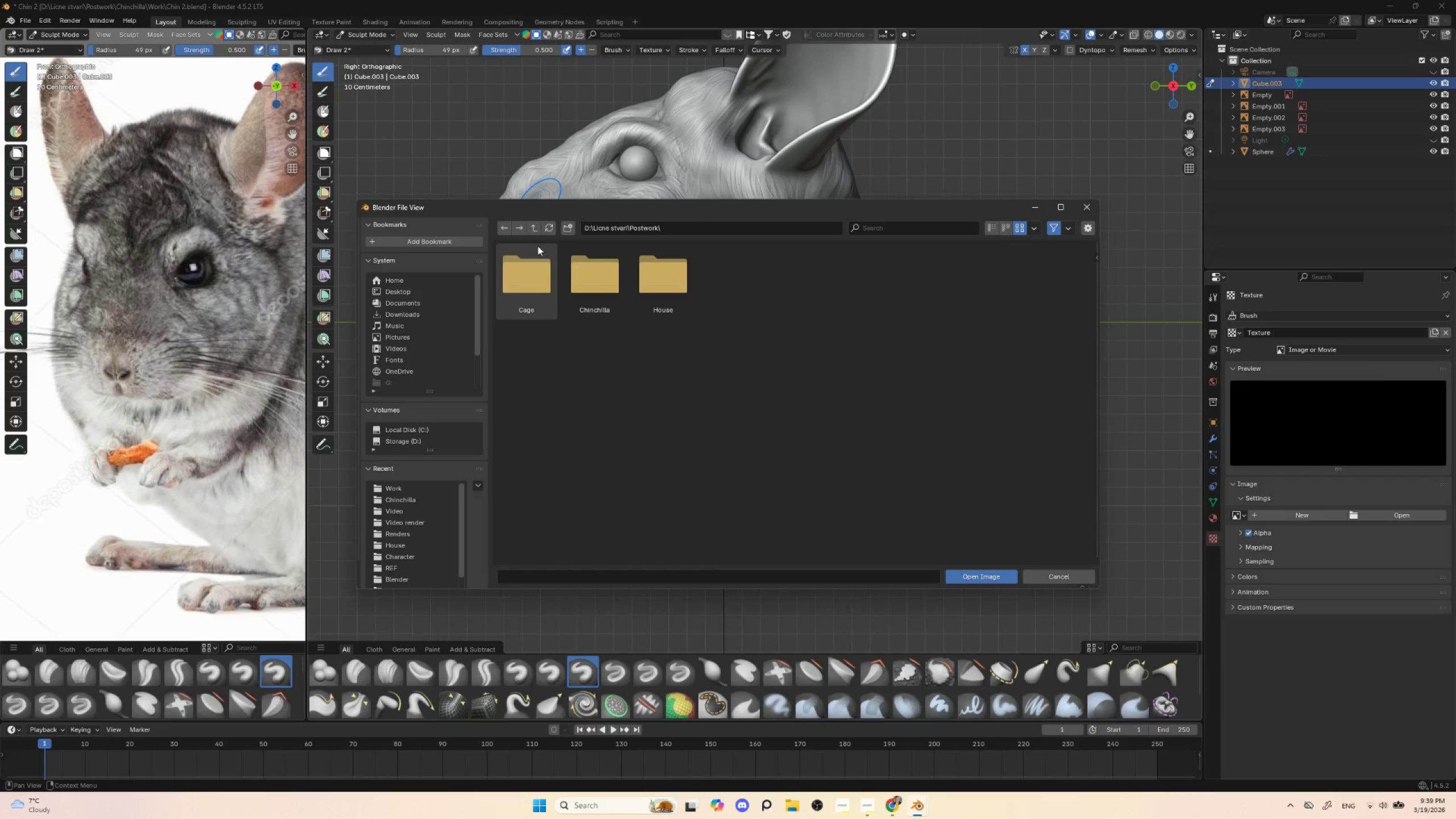 
left_click([537, 227])
 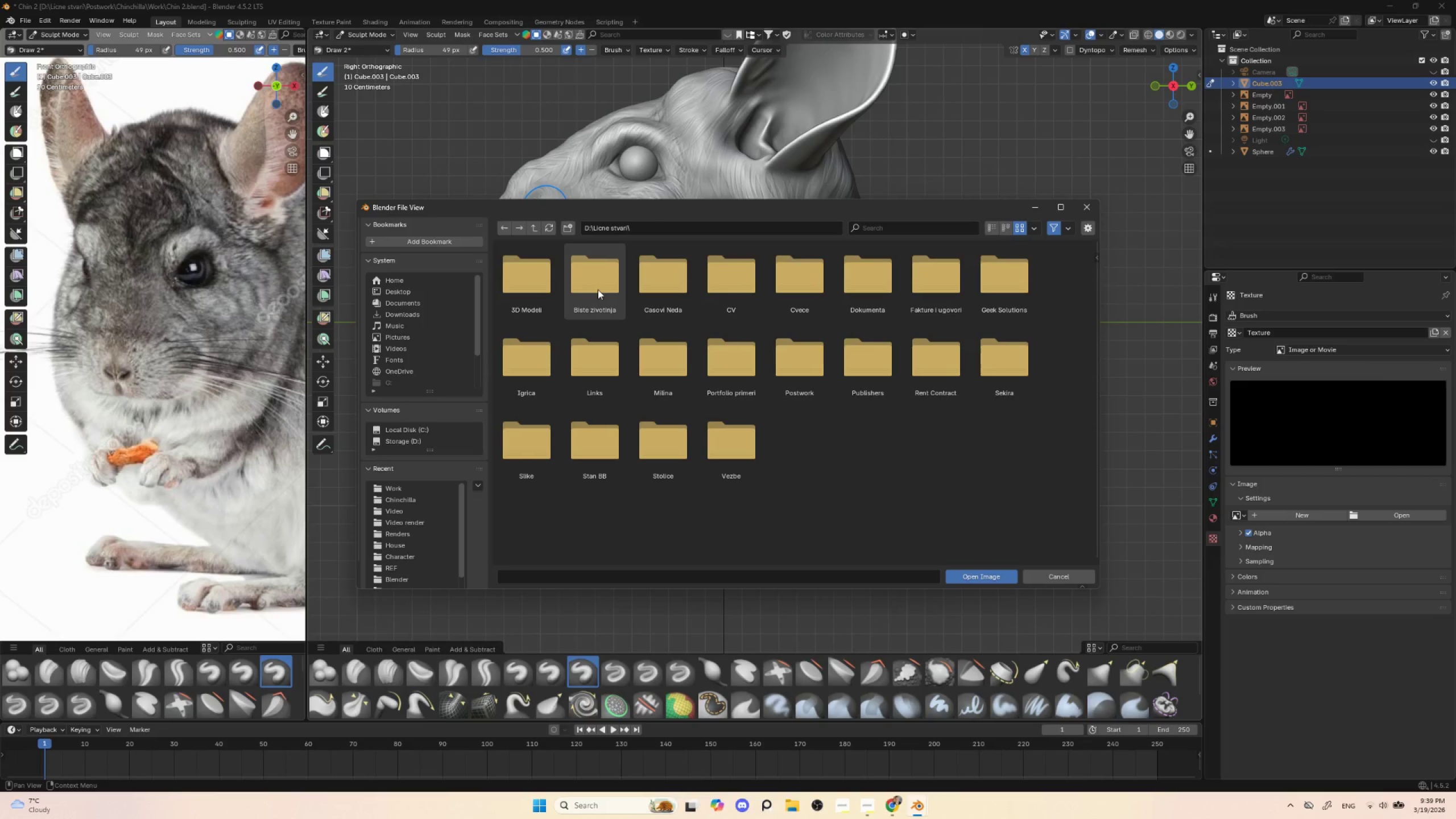 
double_click([593, 287])
 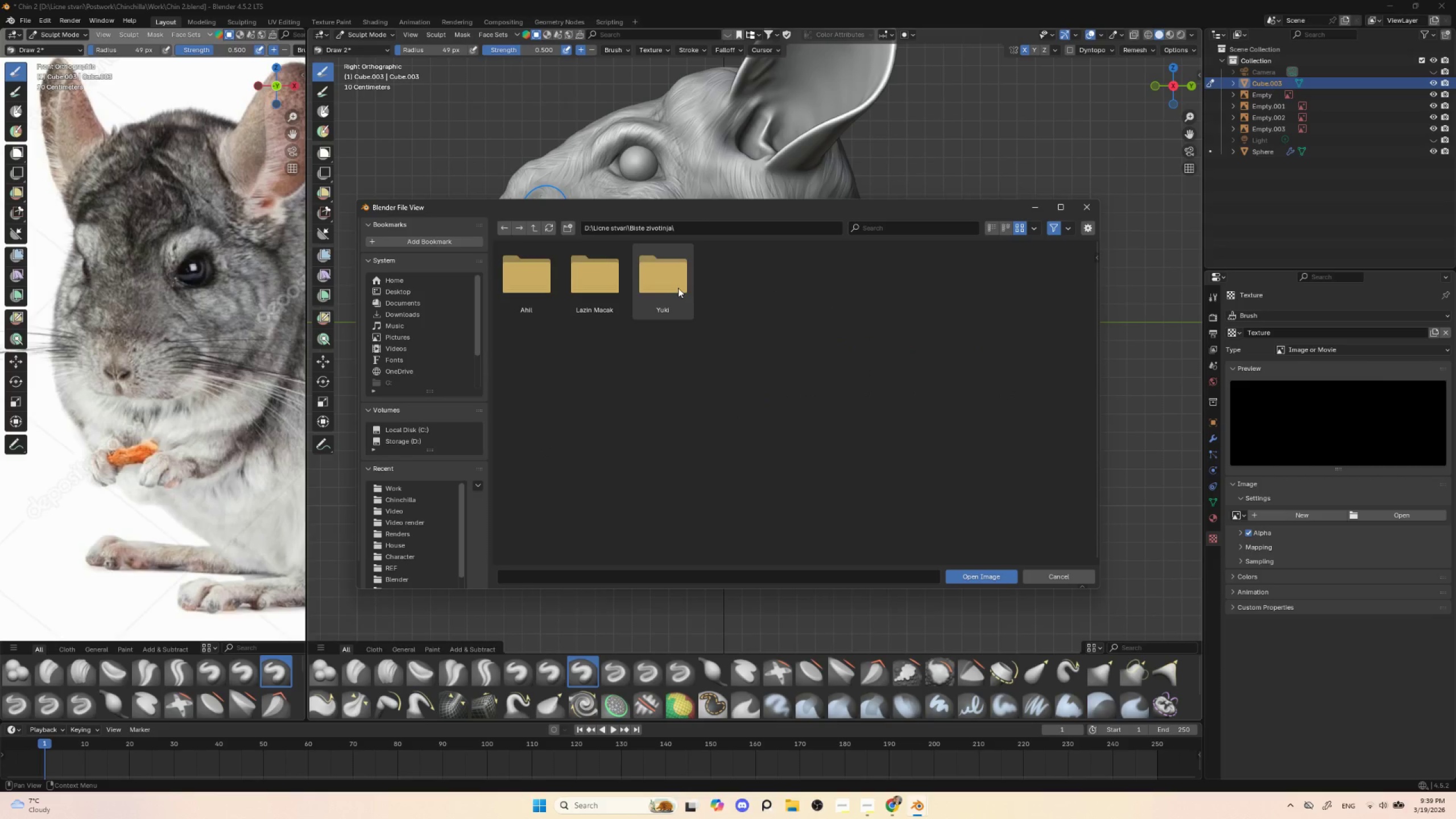 
mouse_move([591, 276])
 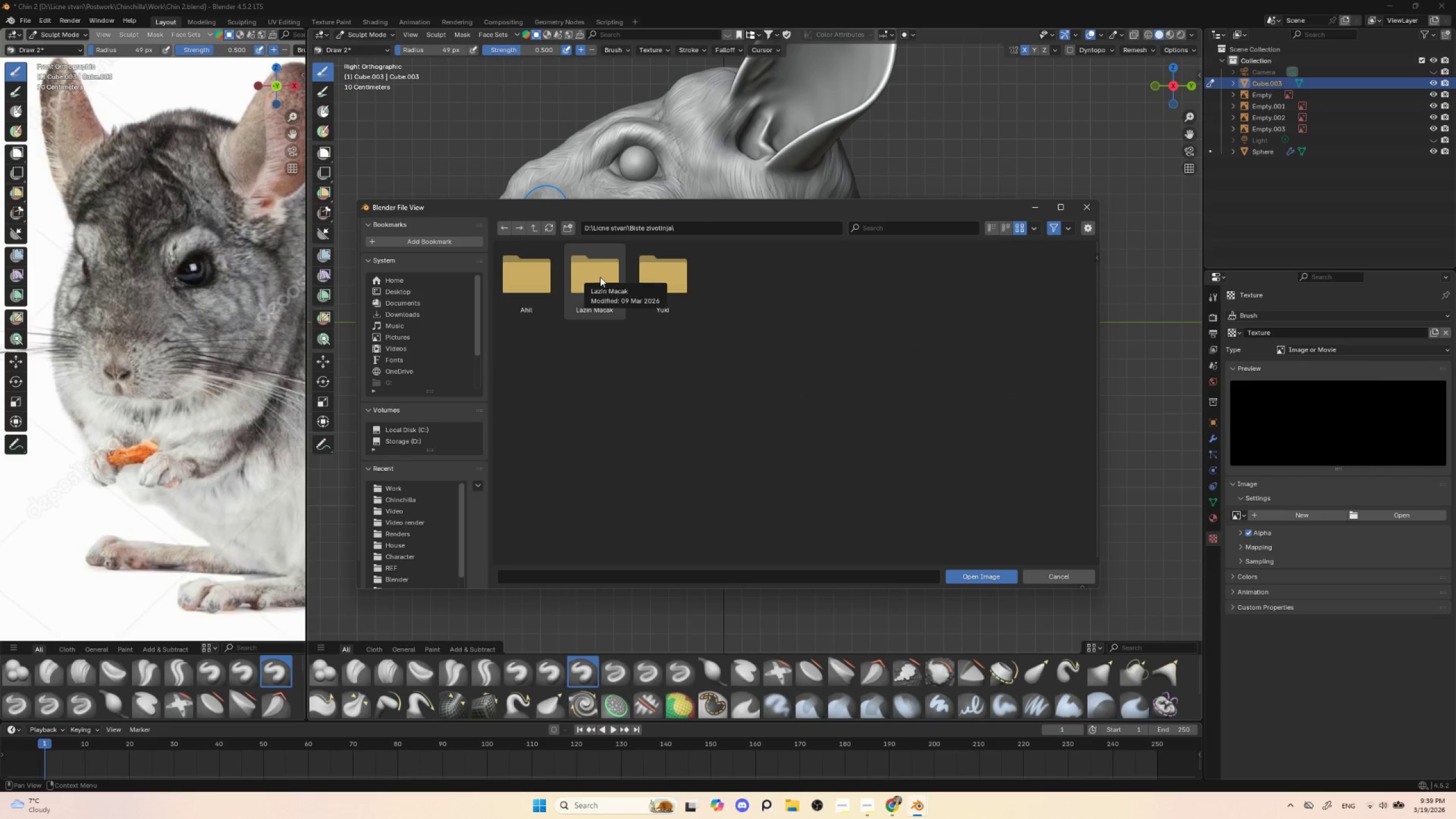 
double_click([600, 277])
 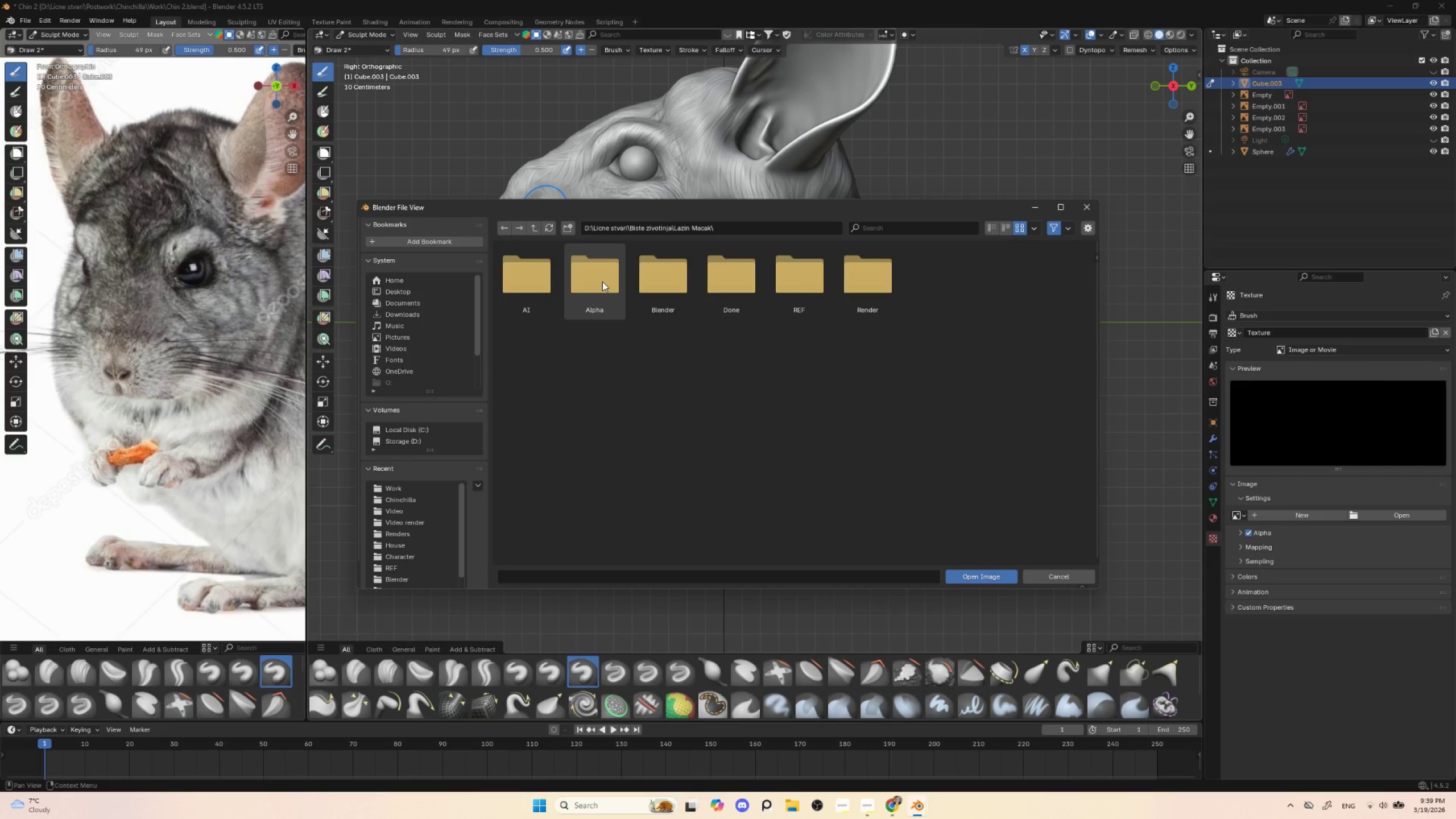 
double_click([602, 282])
 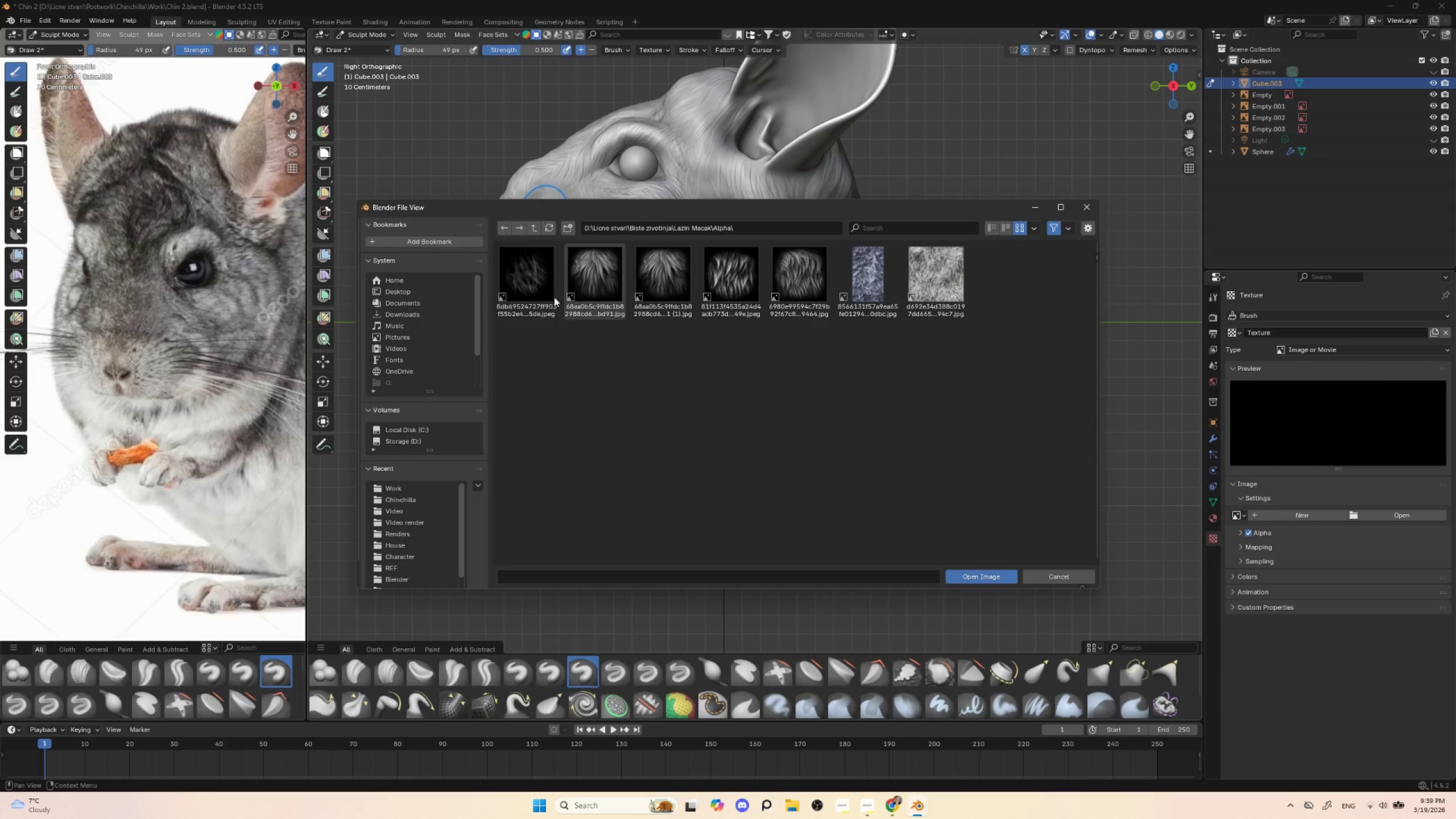 
mouse_move([533, 274])
 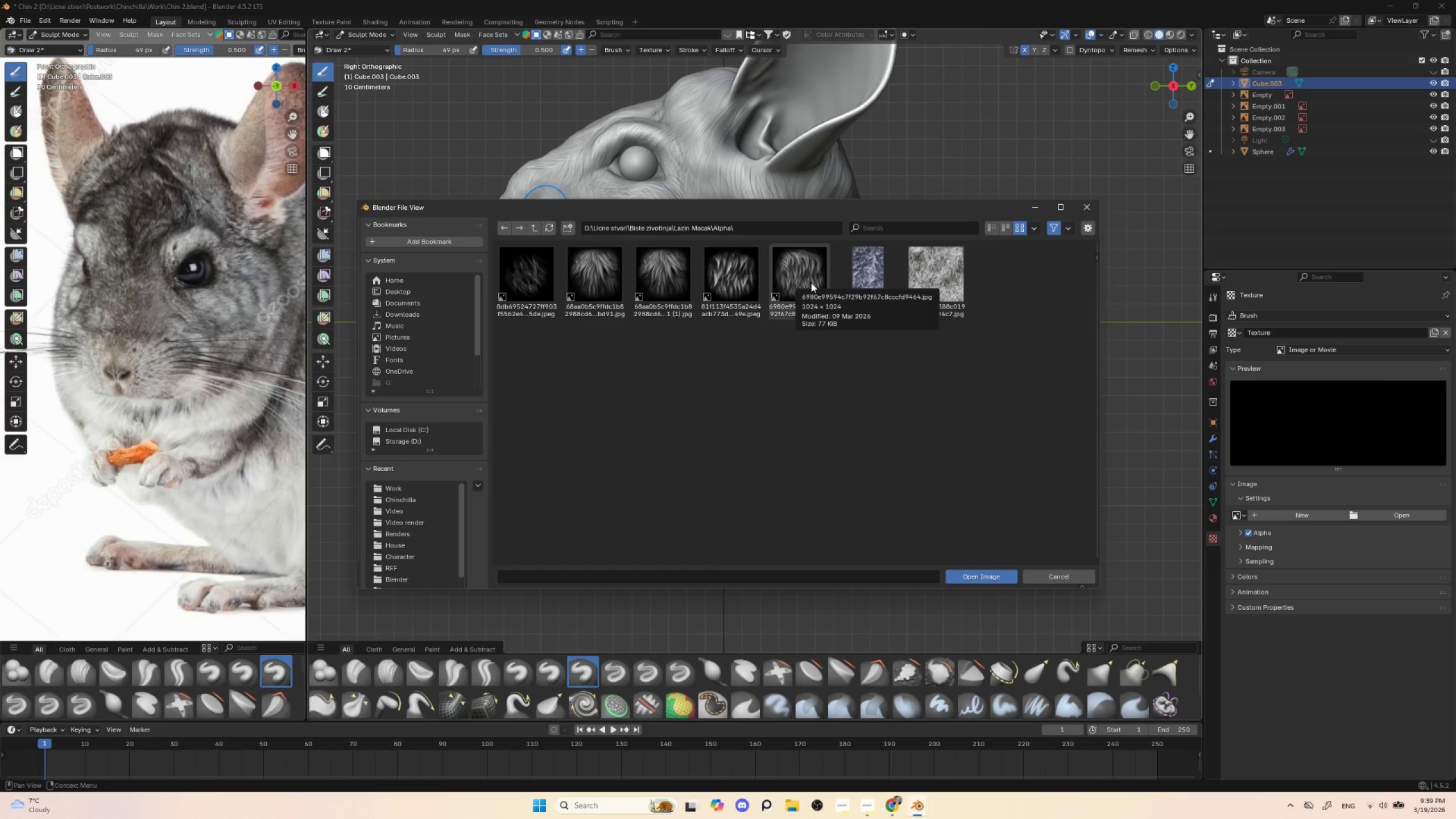 
wait(5.29)
 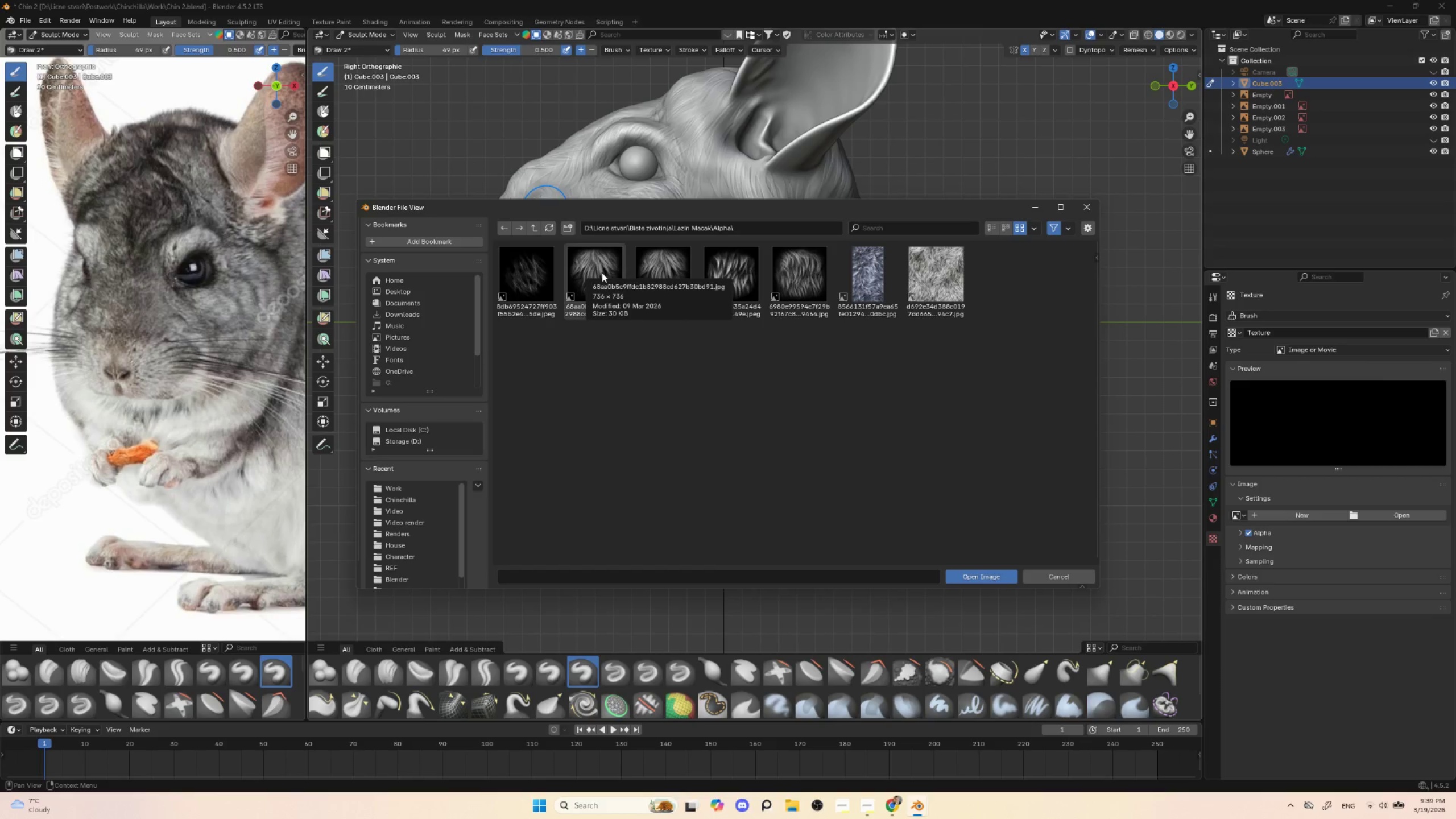 
double_click([811, 283])
 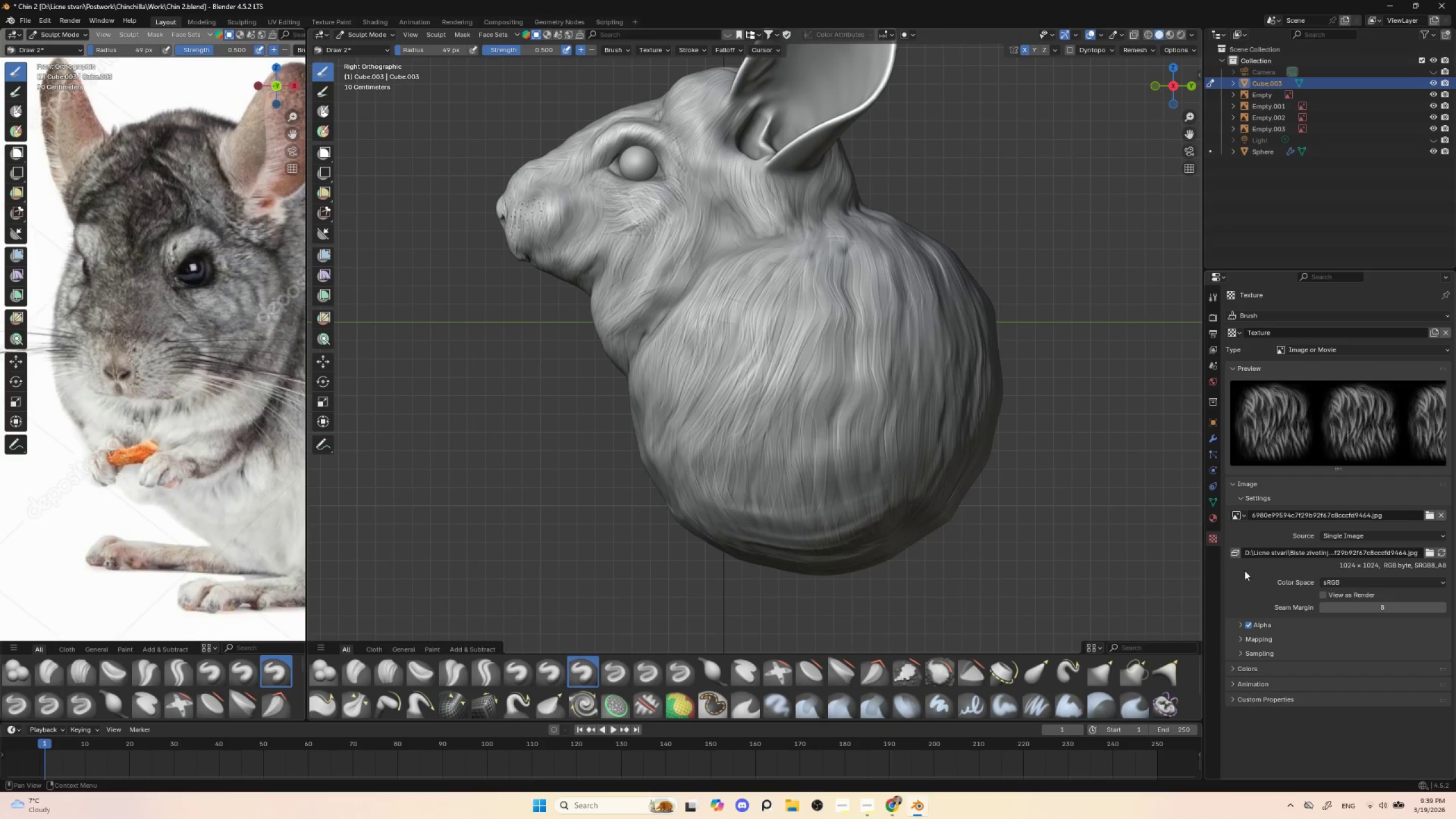 
left_click([1213, 297])
 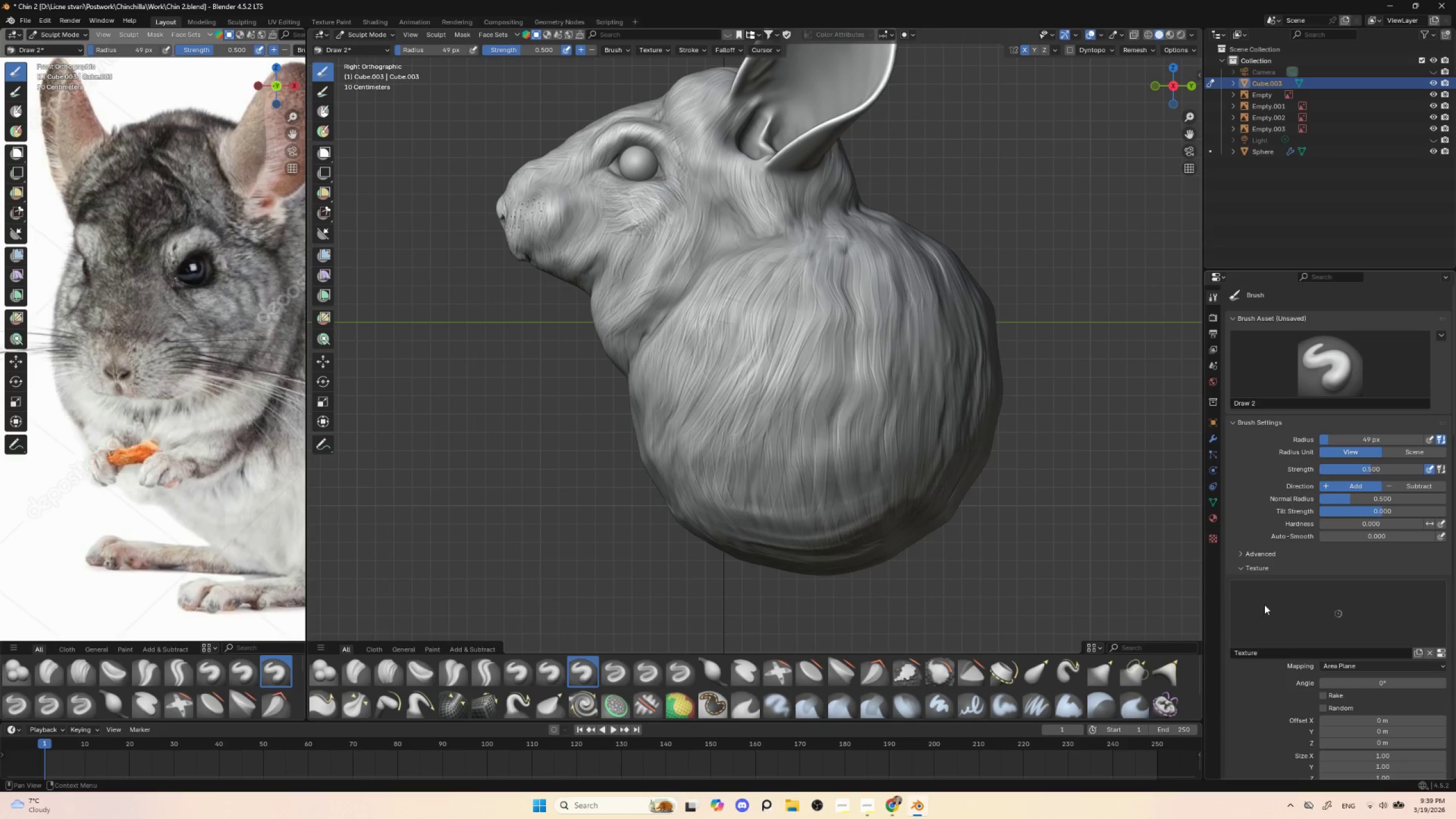 
scroll: coordinate [1285, 649], scroll_direction: down, amount: 5.0
 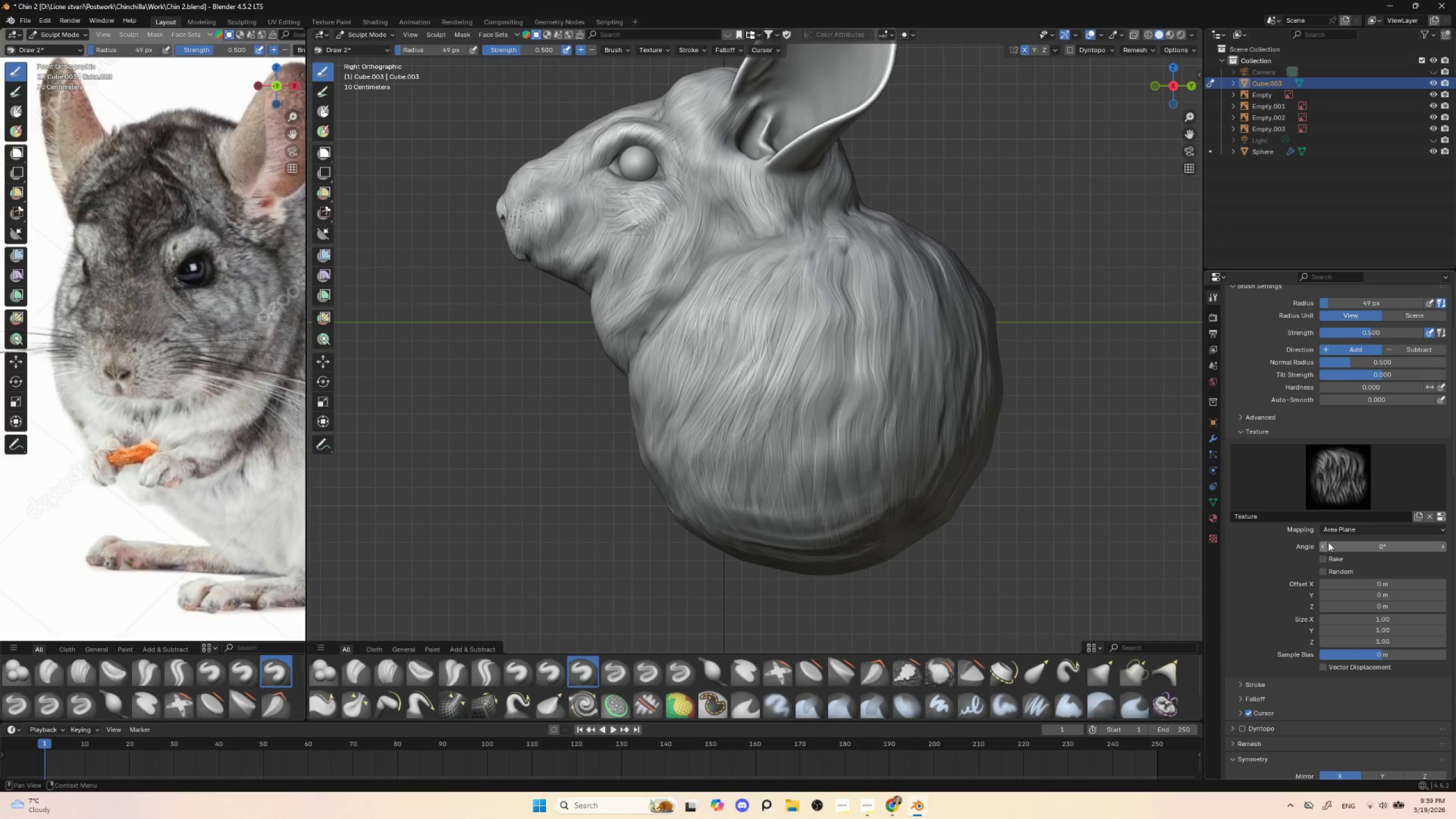 
mouse_move([1346, 548])
 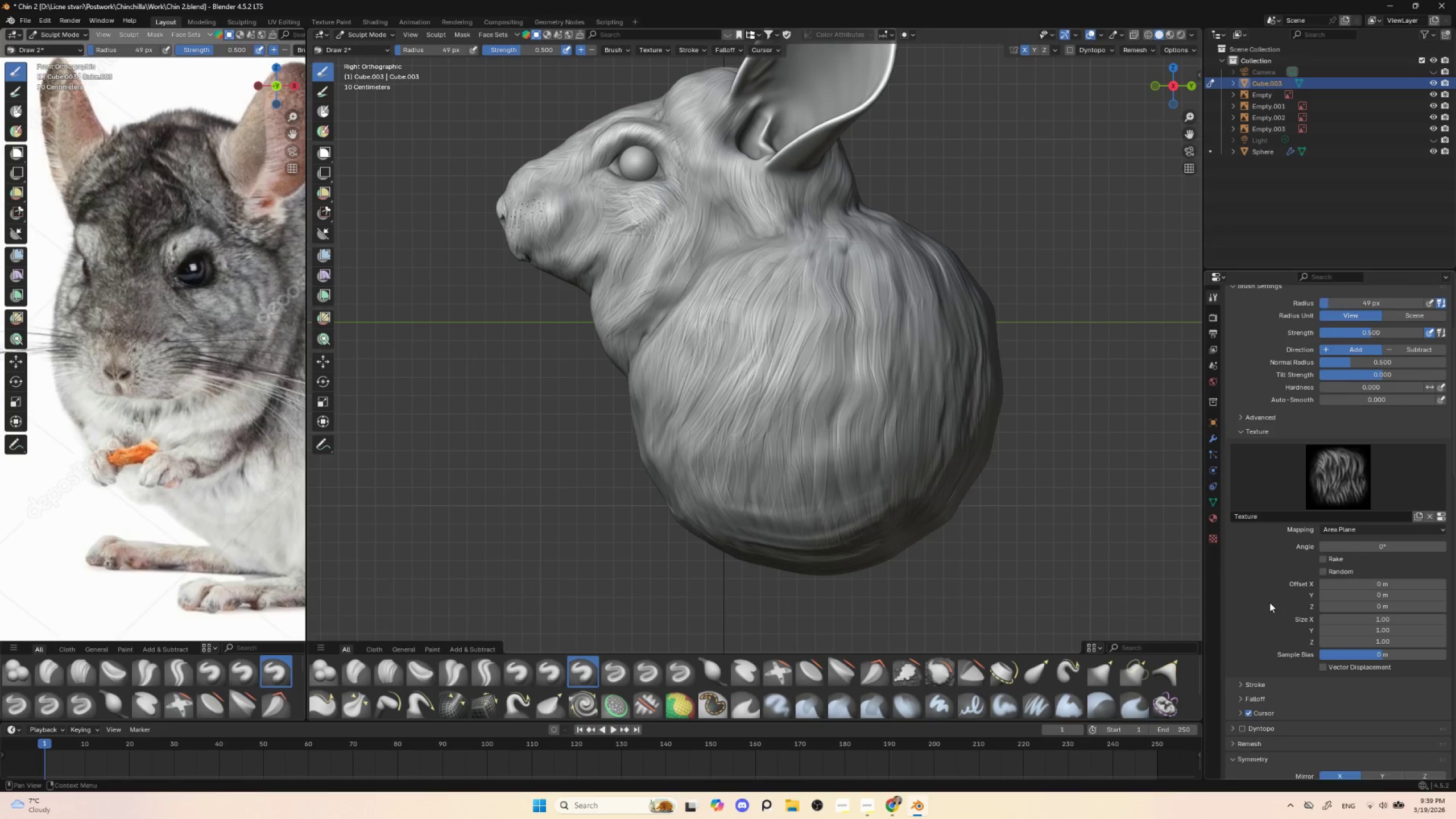 
scroll: coordinate [1269, 602], scroll_direction: down, amount: 2.0
 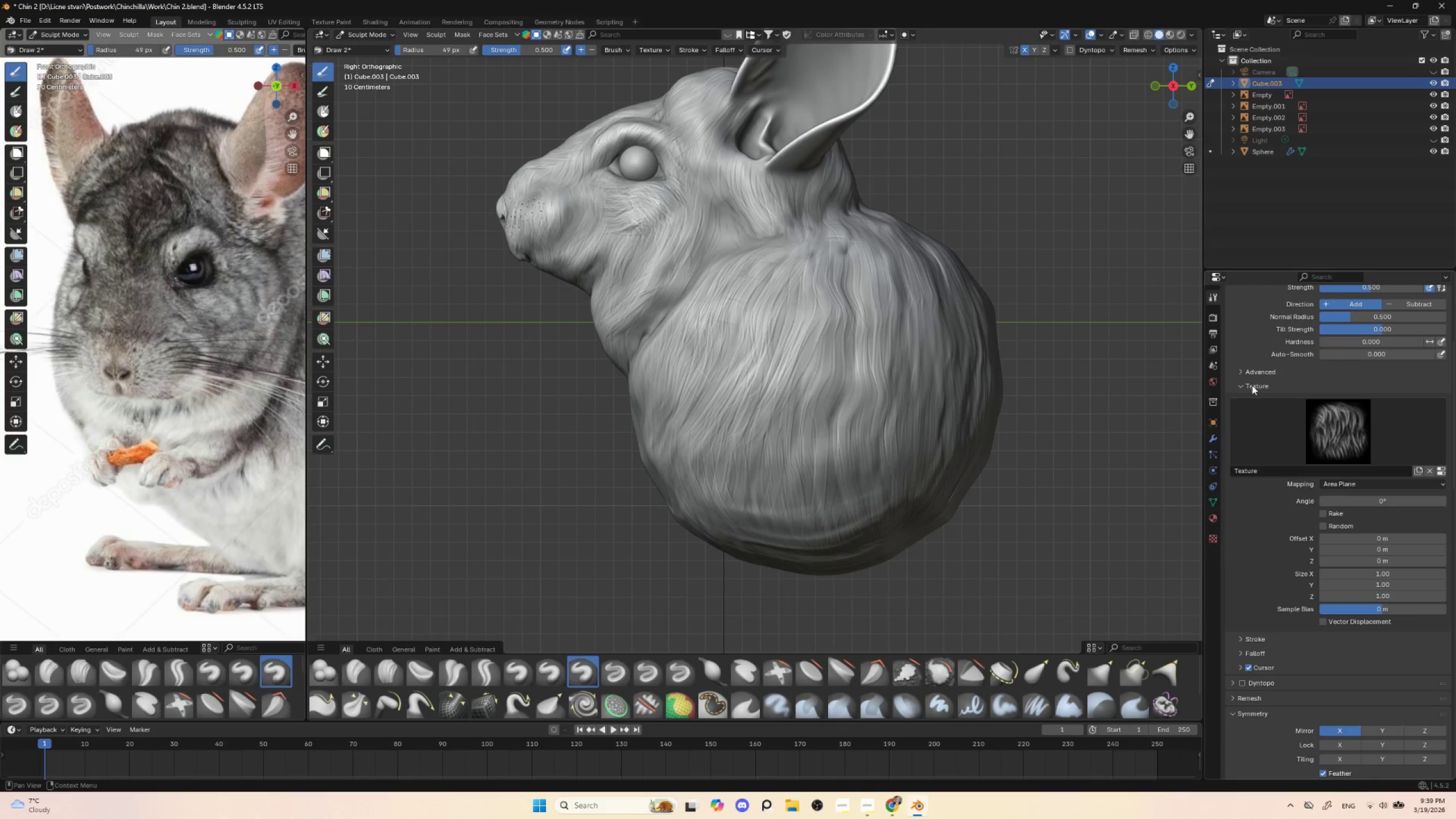 
left_click([1236, 374])
 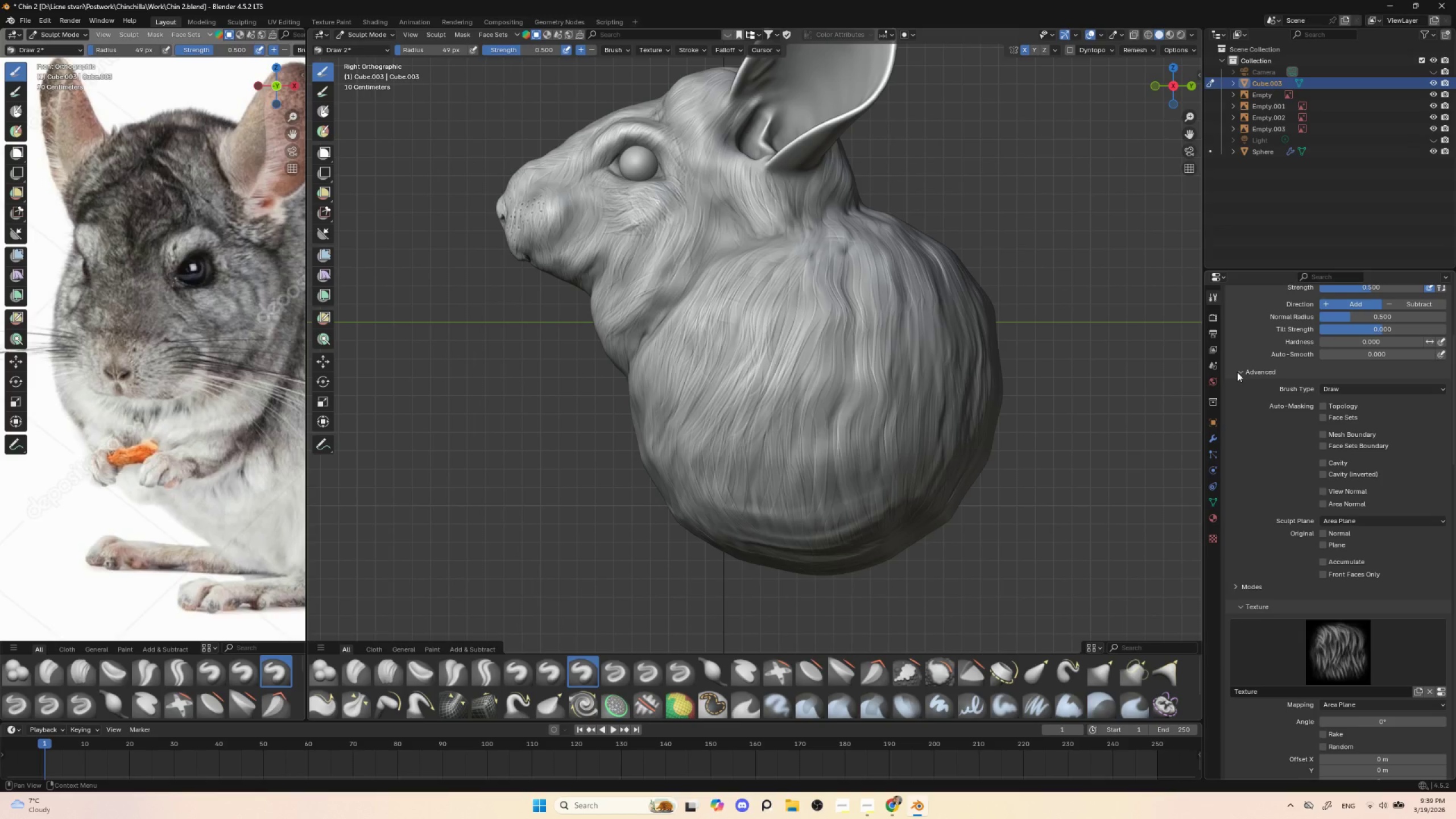 
left_click([1237, 372])
 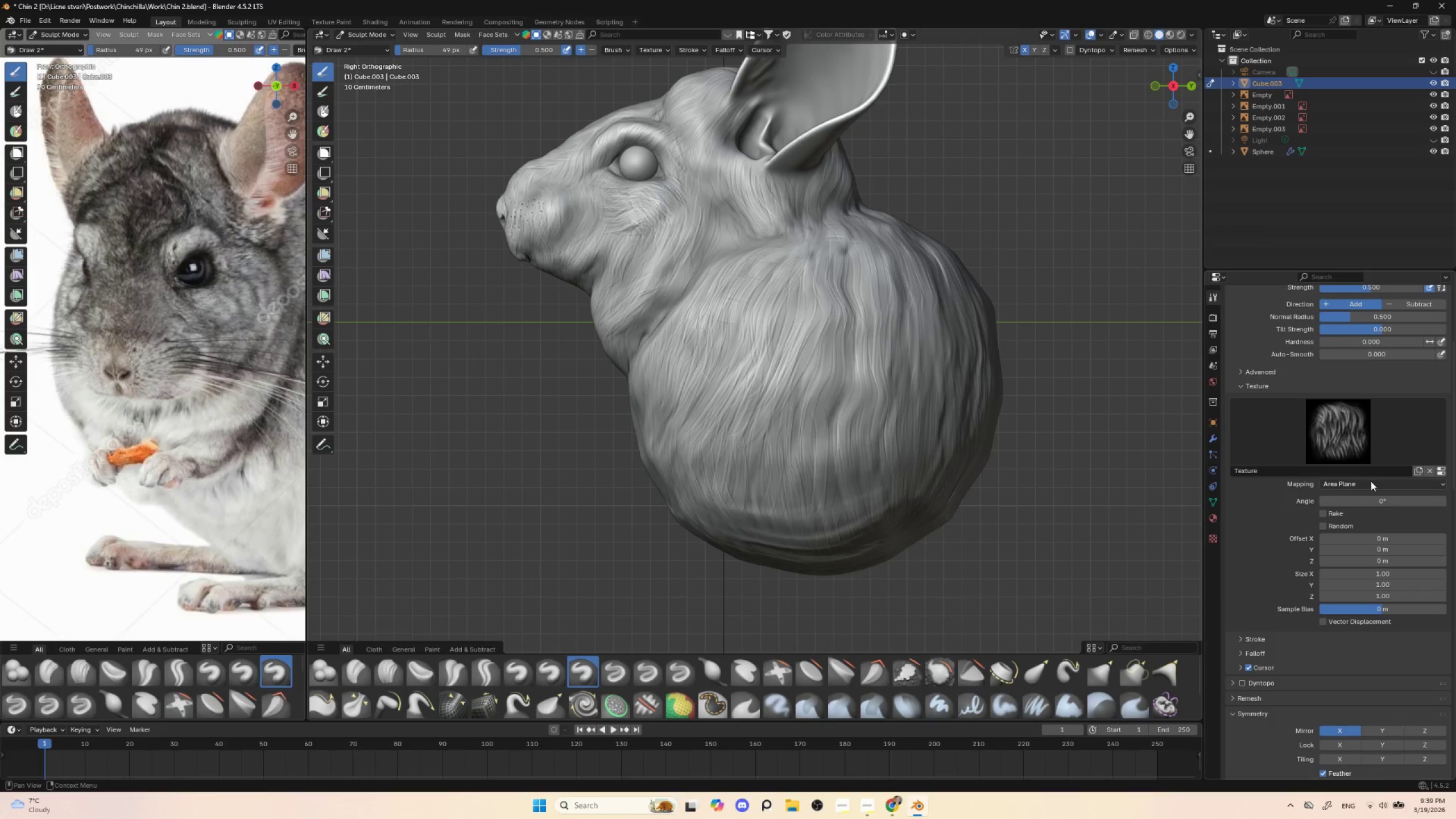 
left_click([1400, 488])
 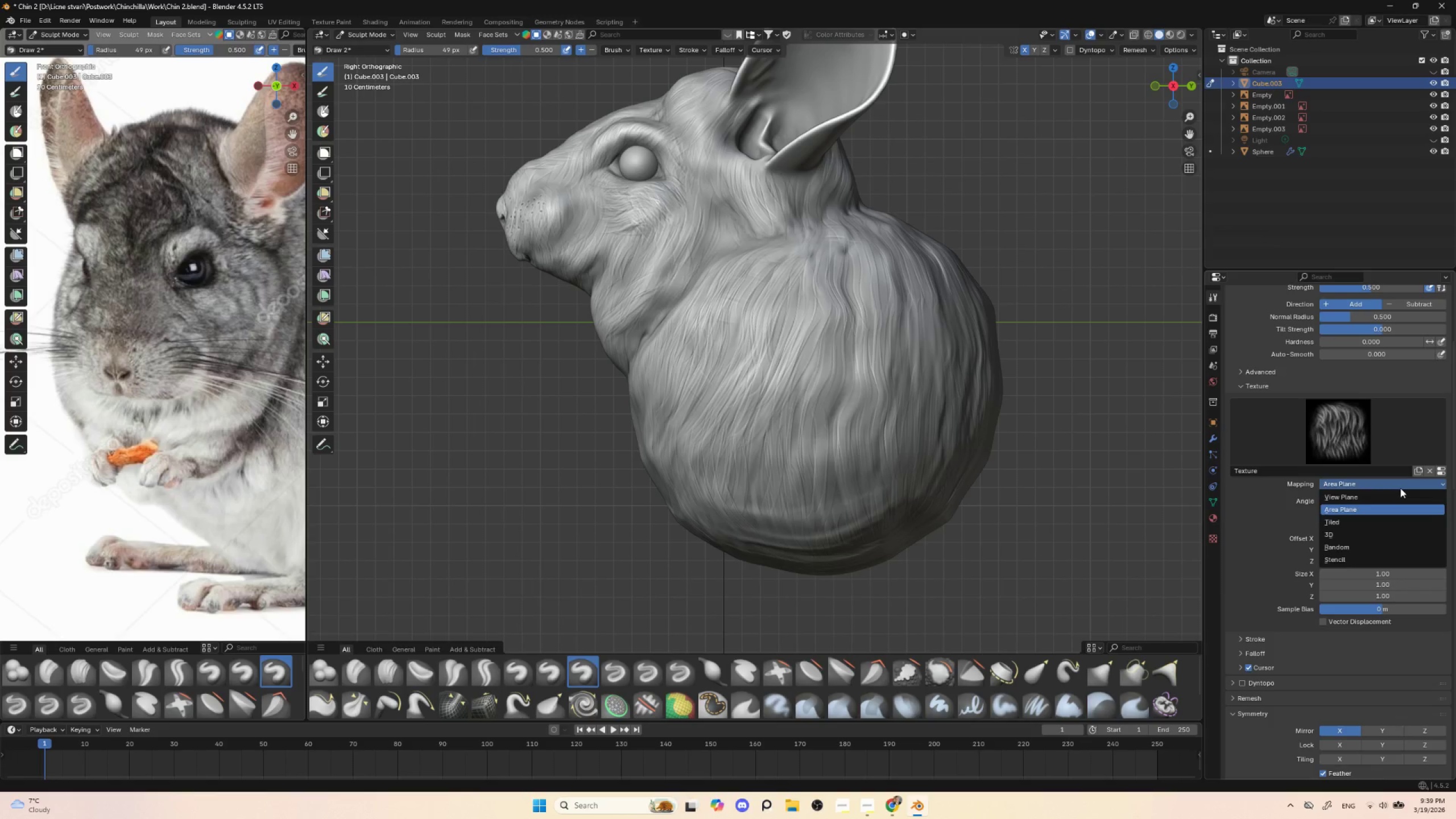 
left_click([1400, 488])
 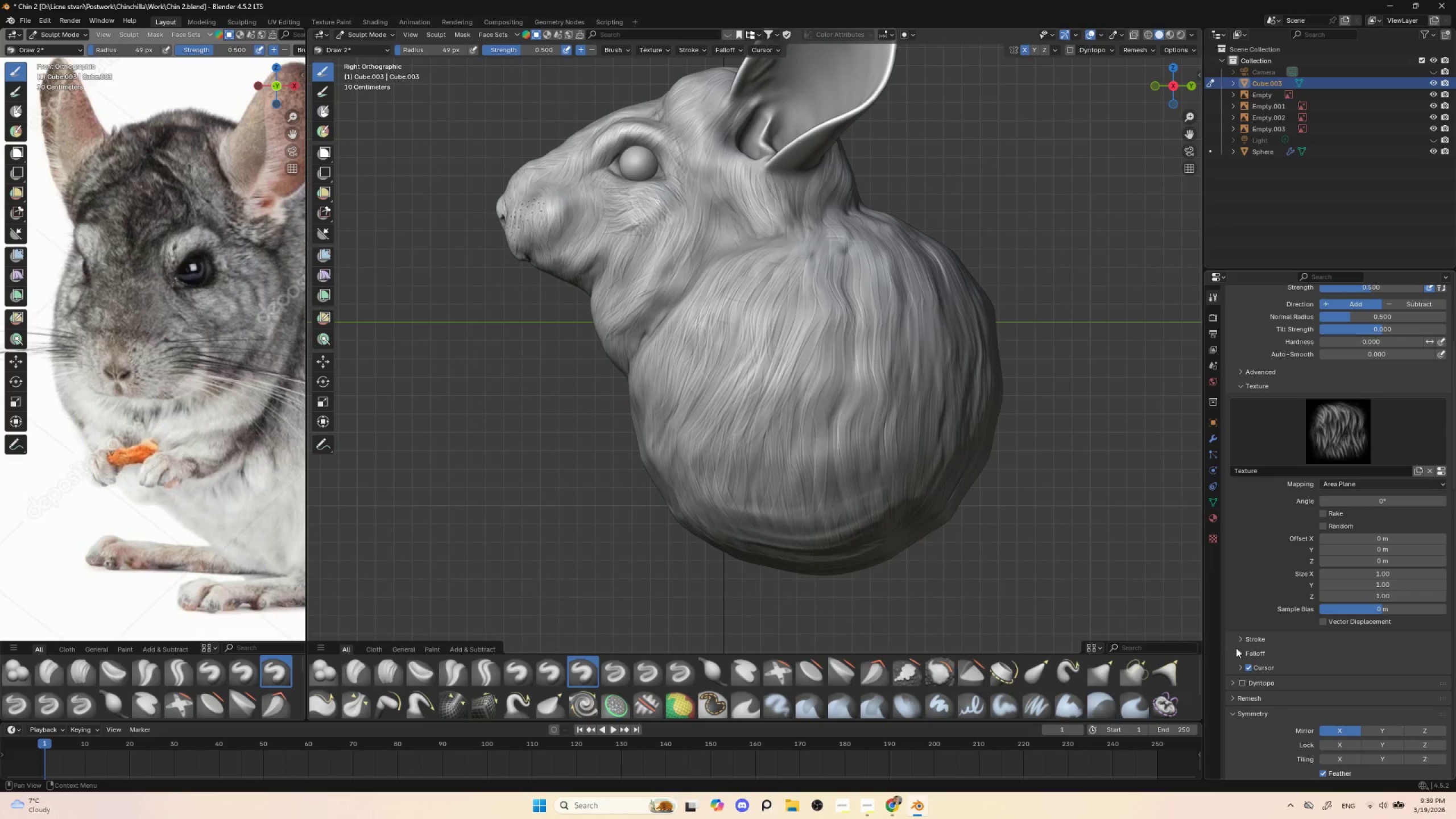 
left_click([1240, 637])
 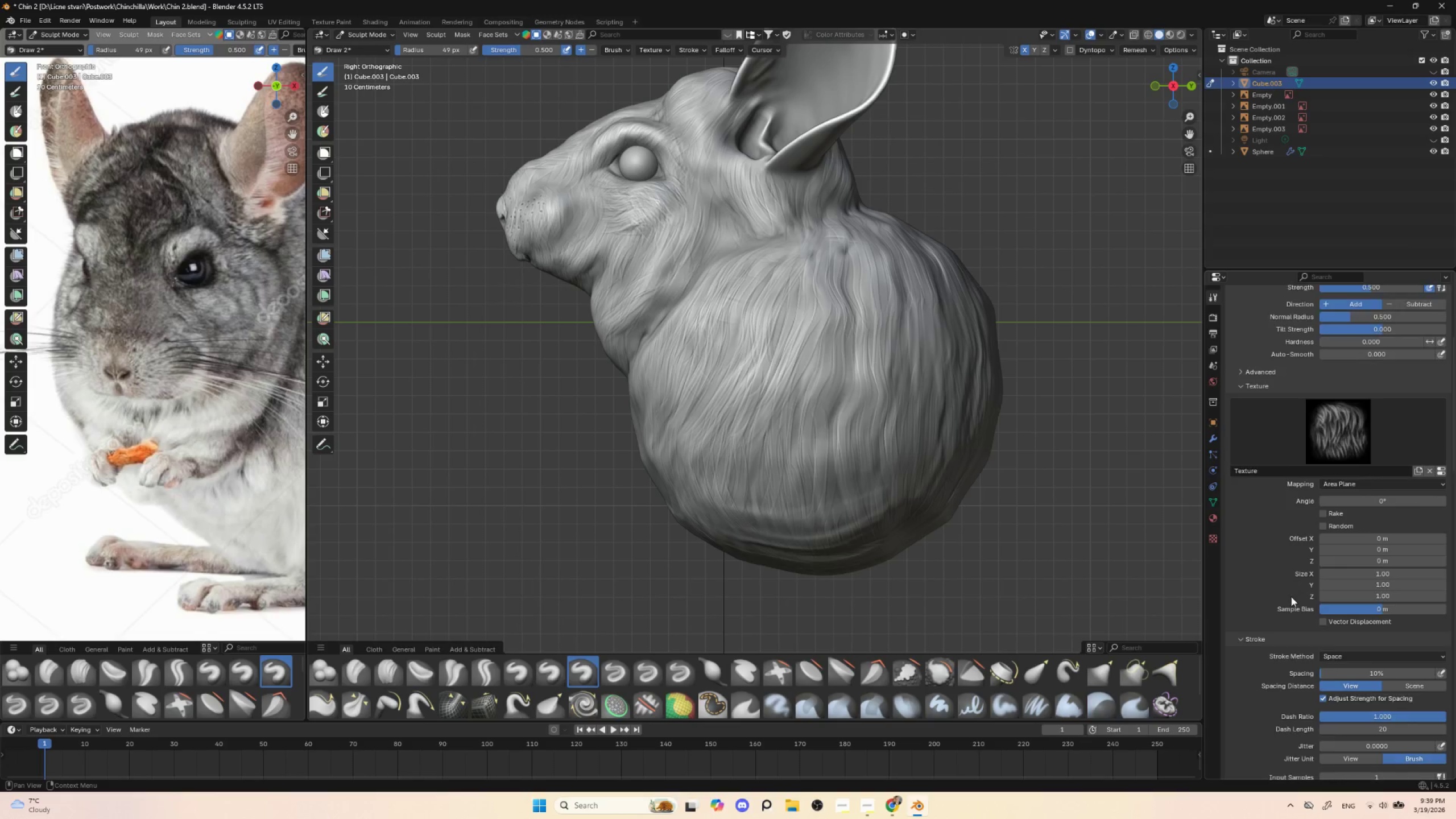 
scroll: coordinate [1287, 603], scroll_direction: down, amount: 4.0
 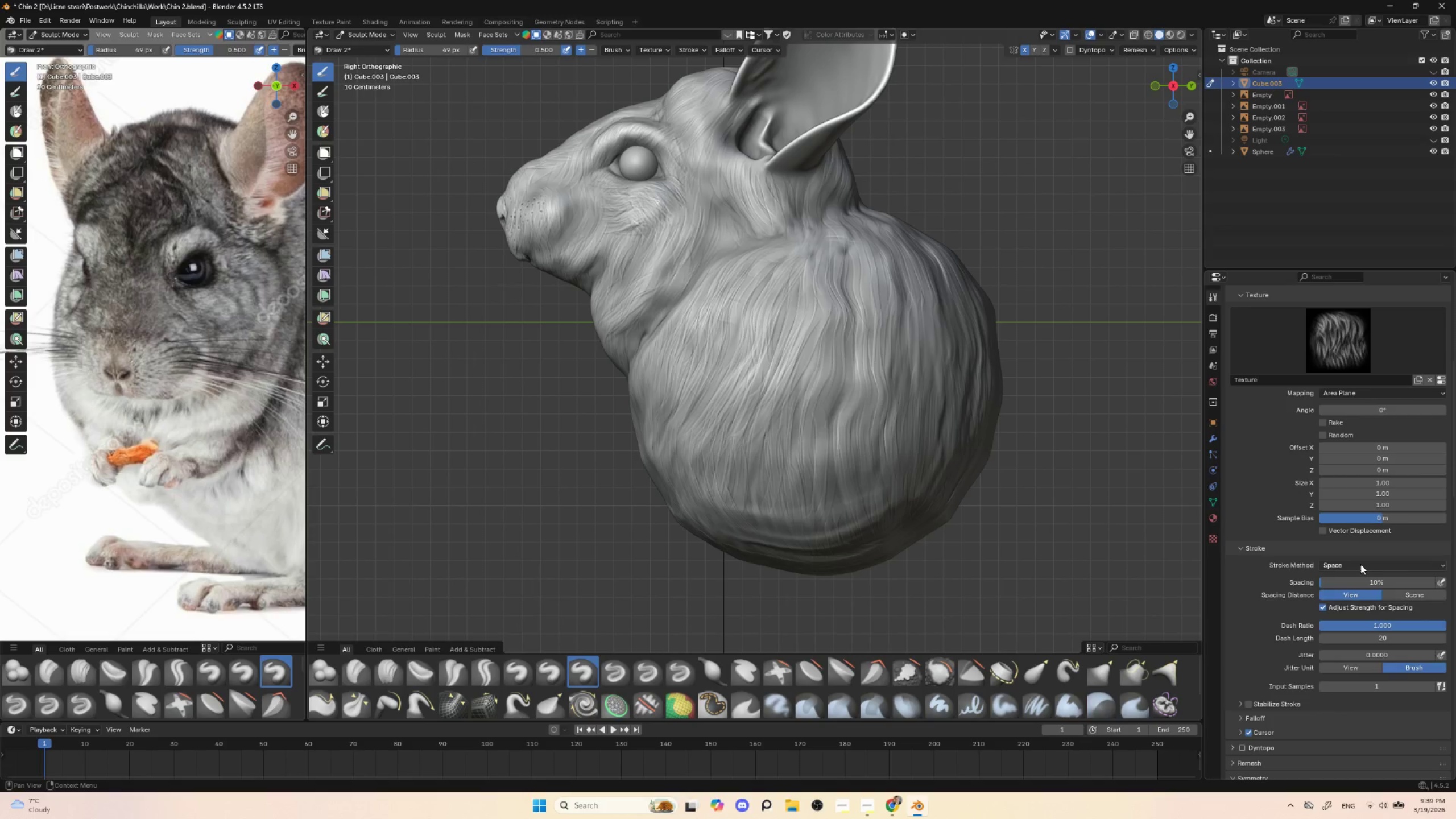 
left_click([1360, 564])
 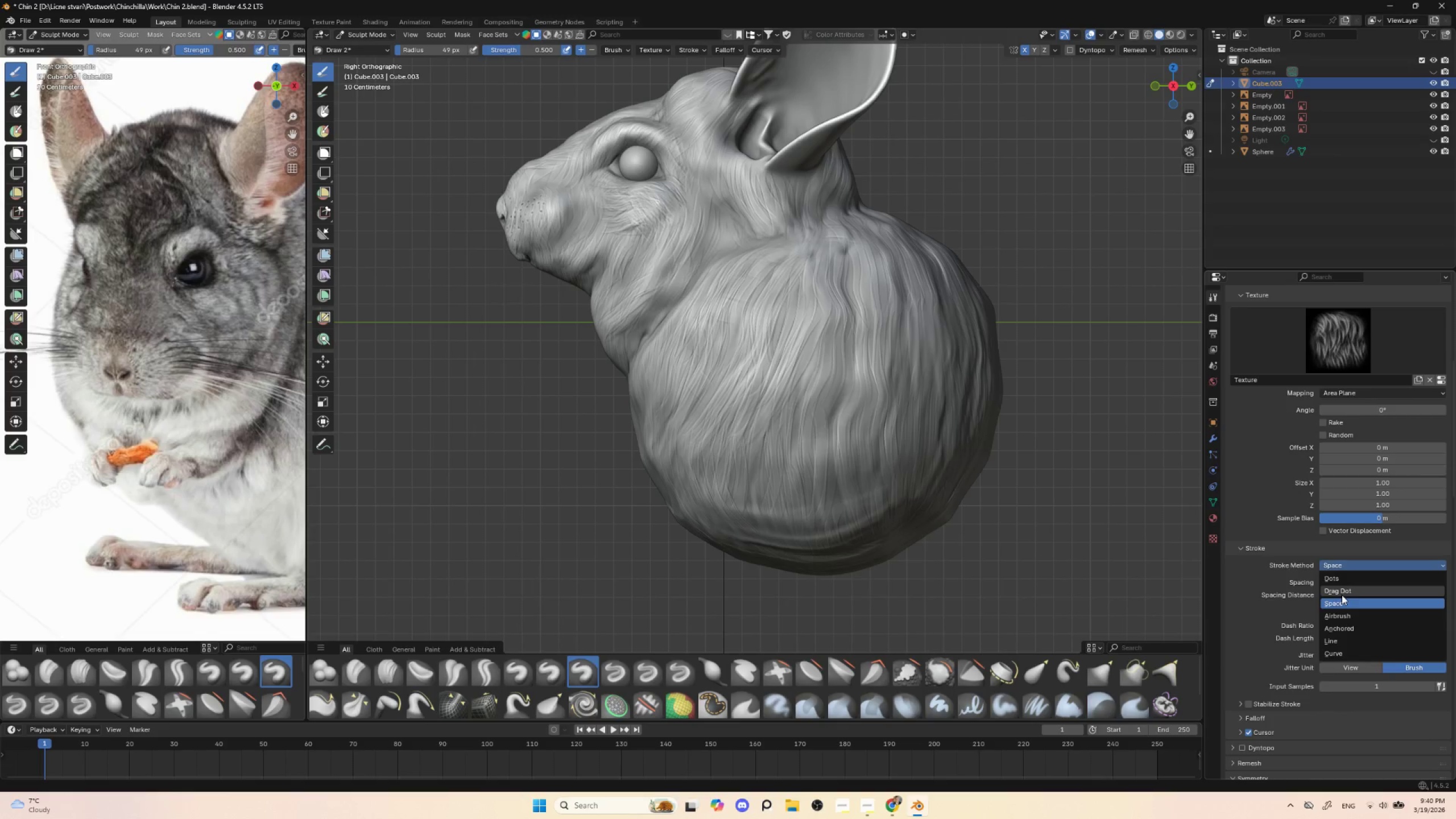 
left_click([1344, 627])
 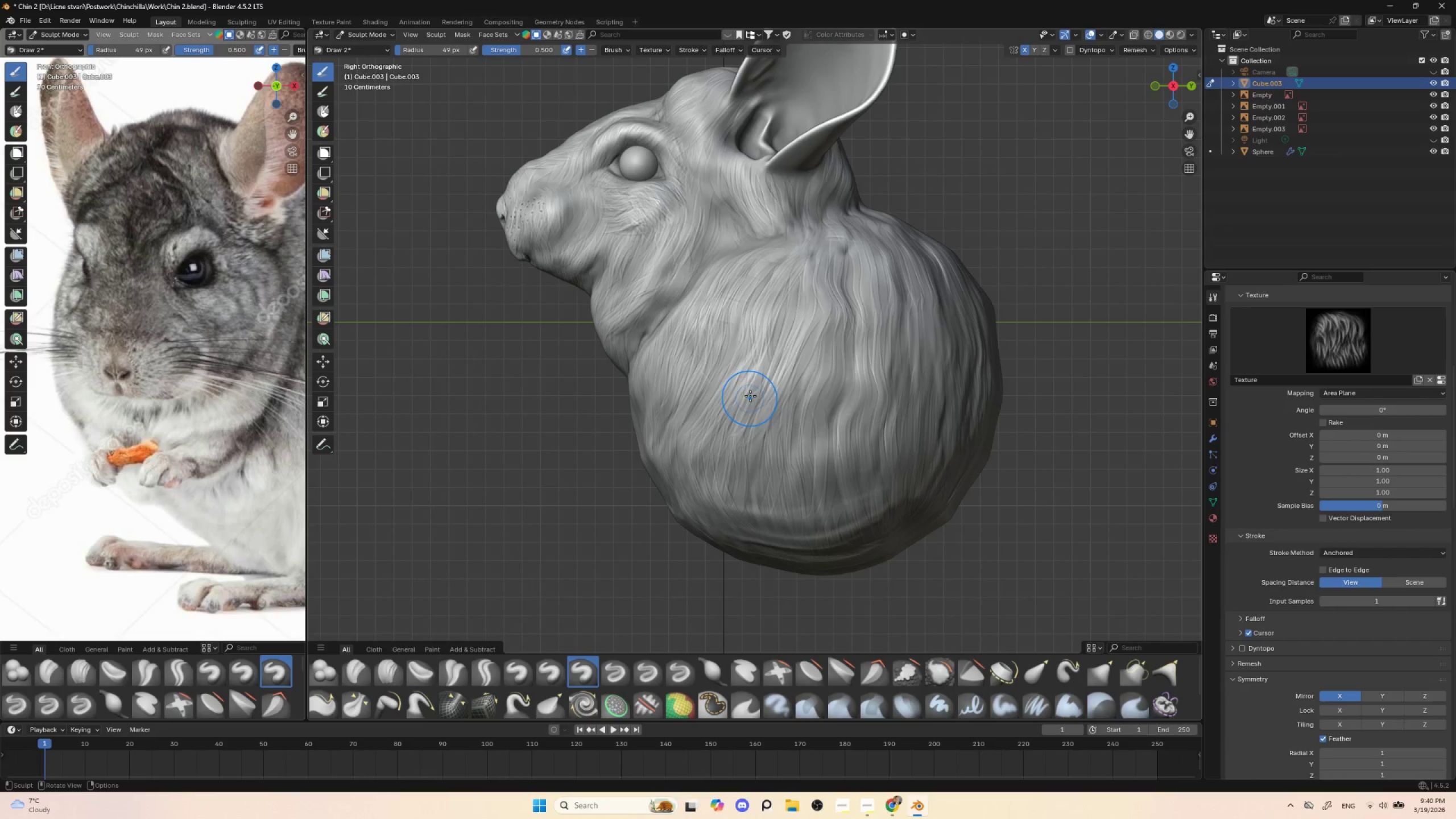 
left_click_drag(start_coordinate=[758, 365], to_coordinate=[780, 404])
 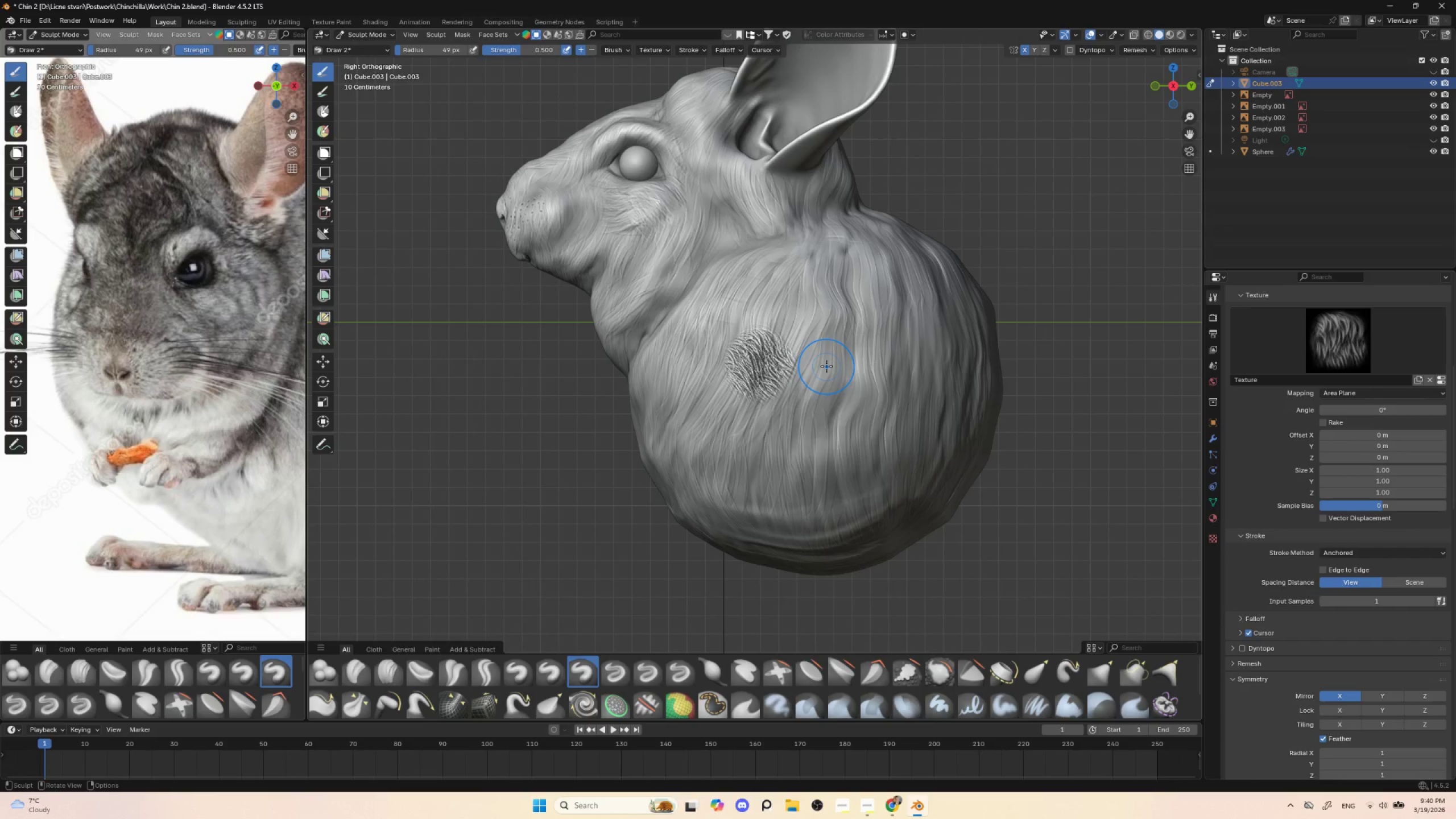 
key(Control+Z)
 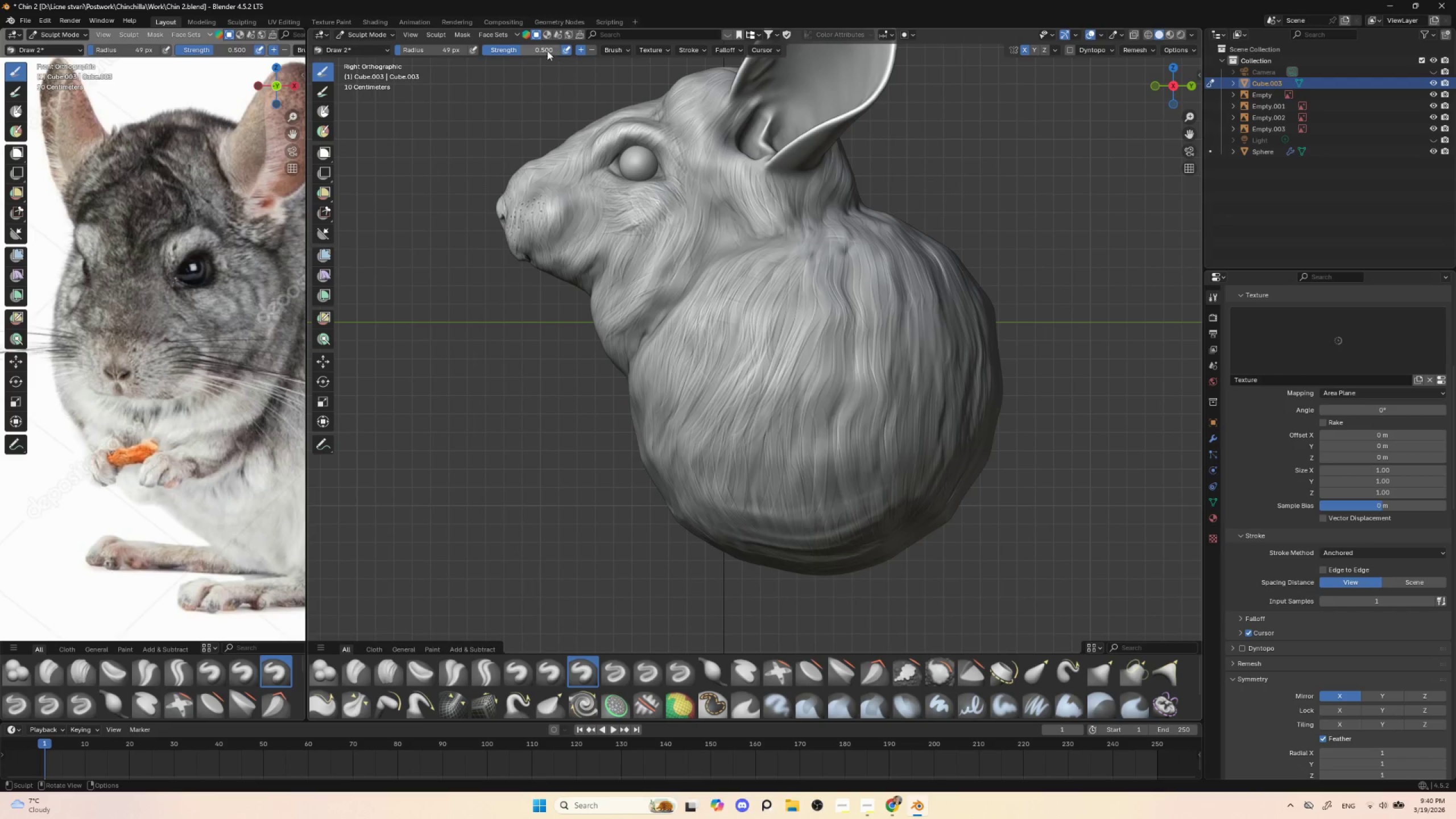 
left_click_drag(start_coordinate=[514, 49], to_coordinate=[476, 531])
 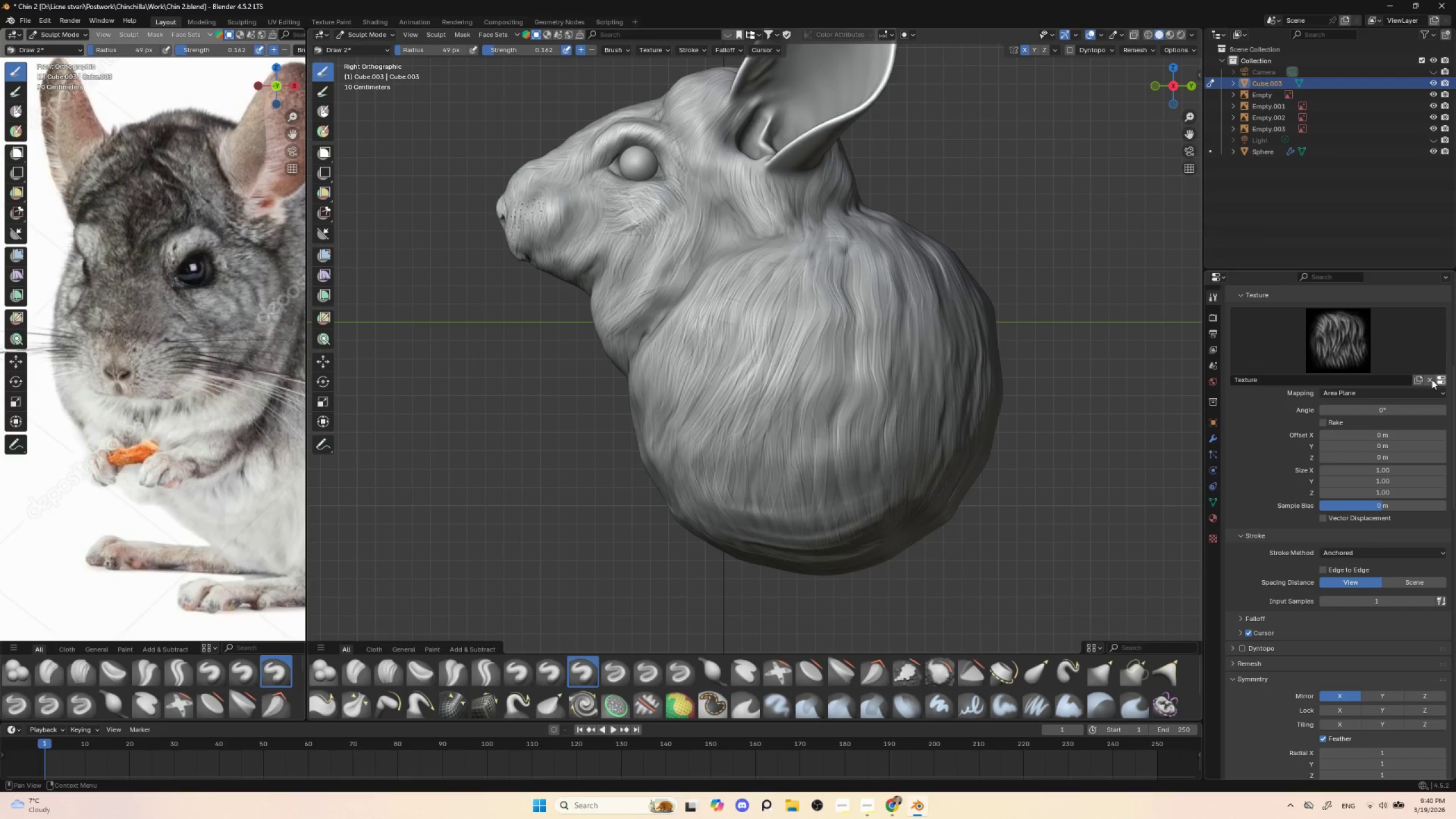 
left_click([1417, 377])
 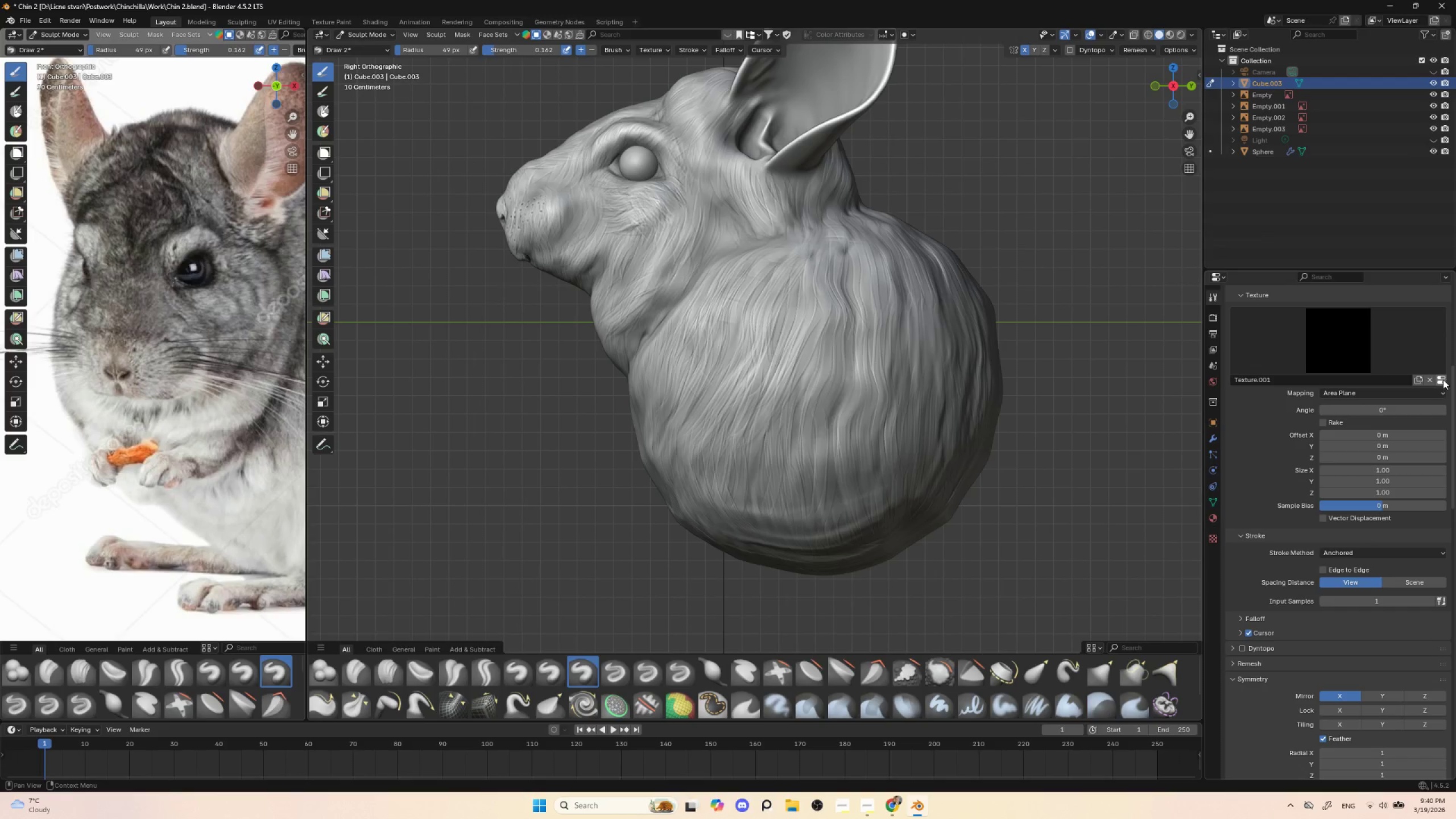 
left_click([1443, 379])
 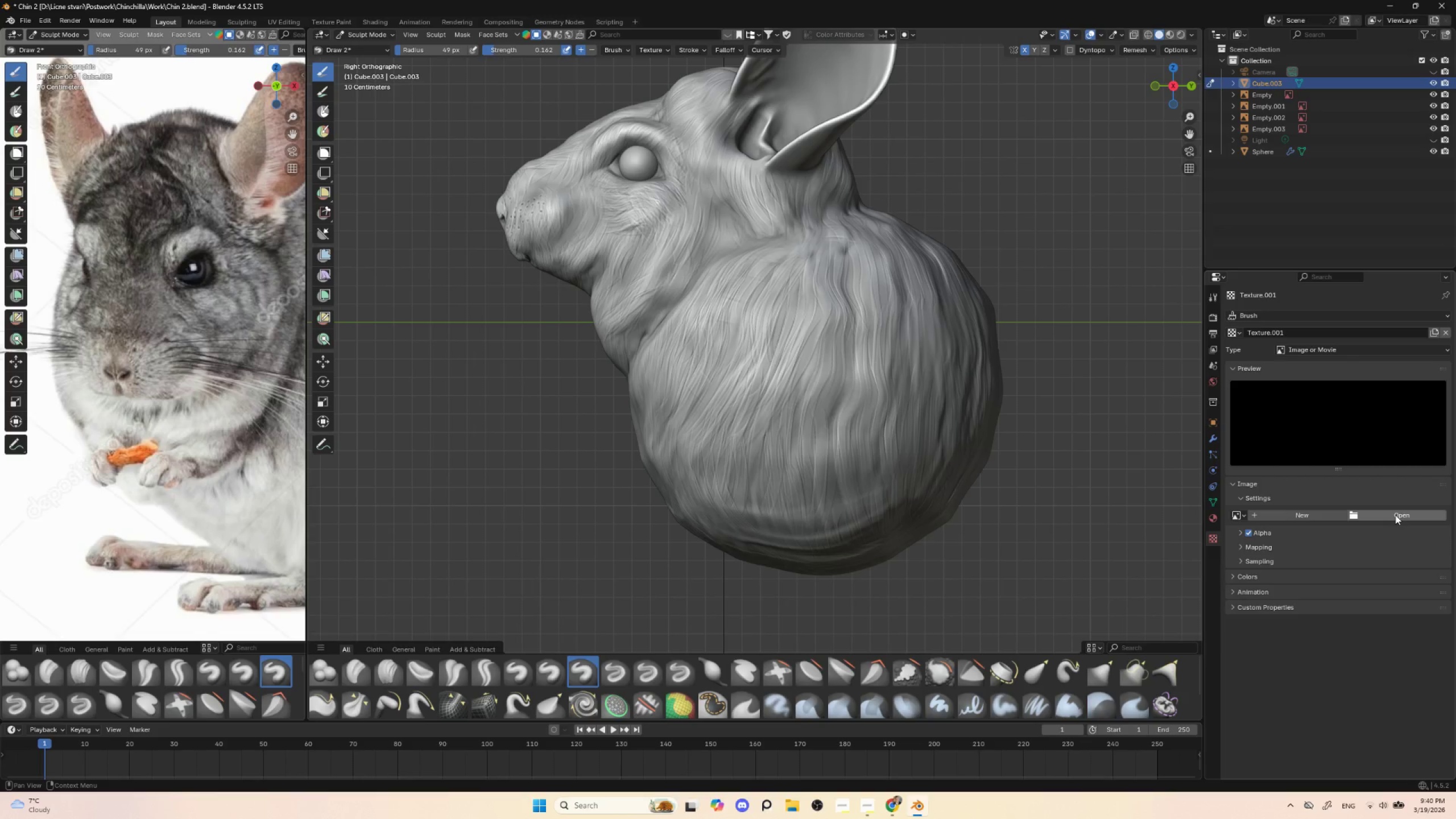 
left_click([1397, 514])
 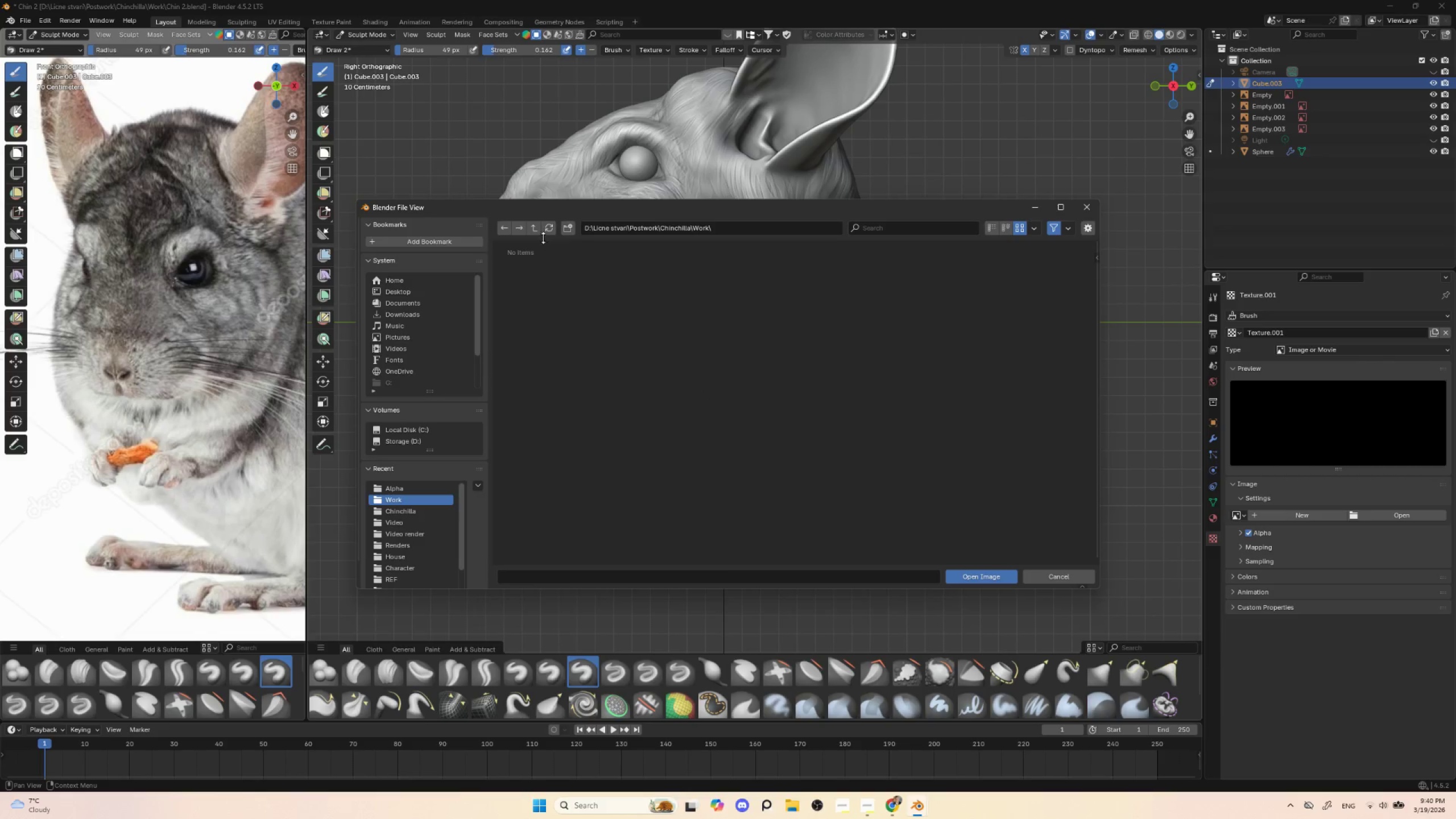 
double_click([531, 228])
 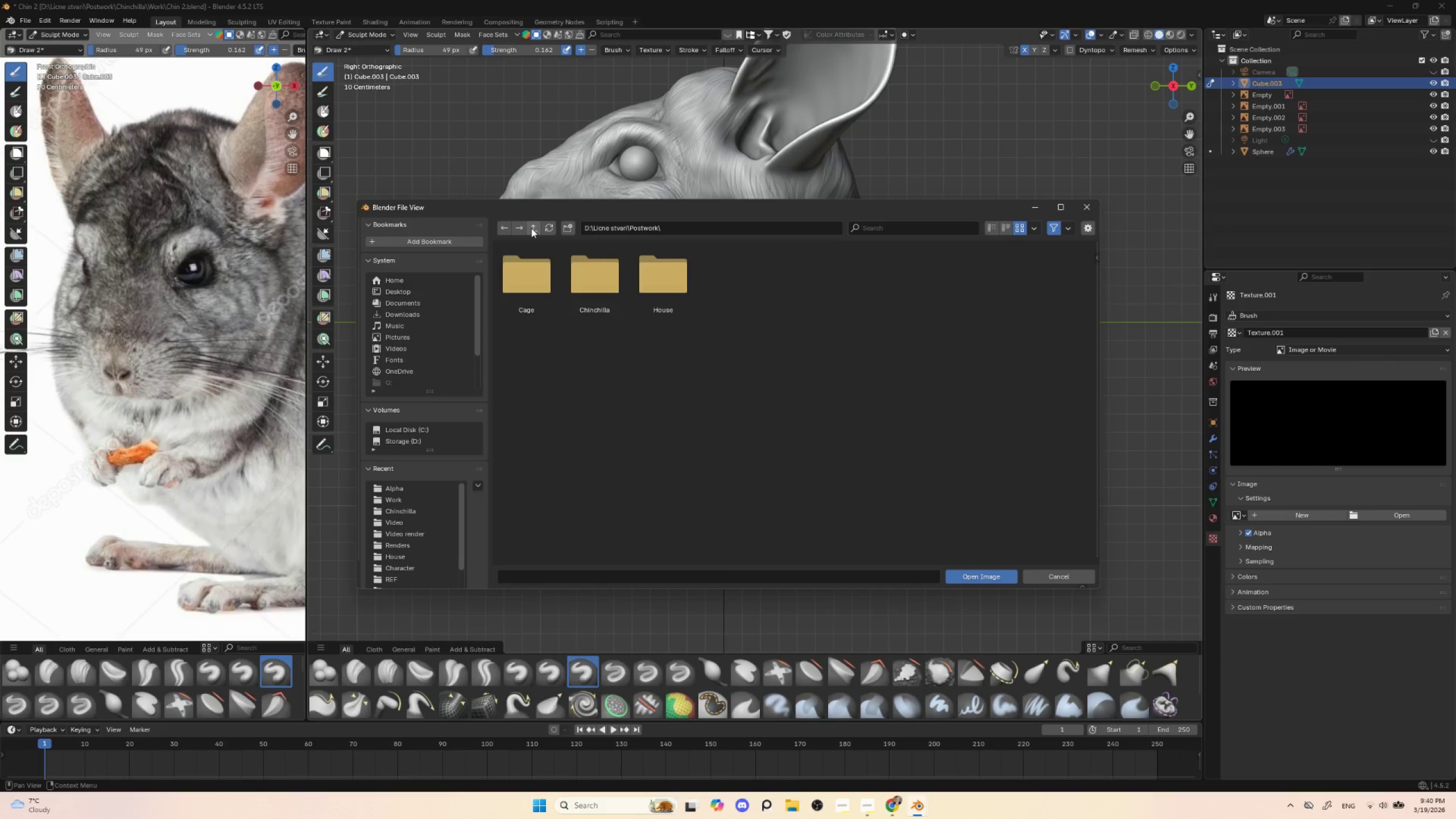 
left_click([531, 228])
 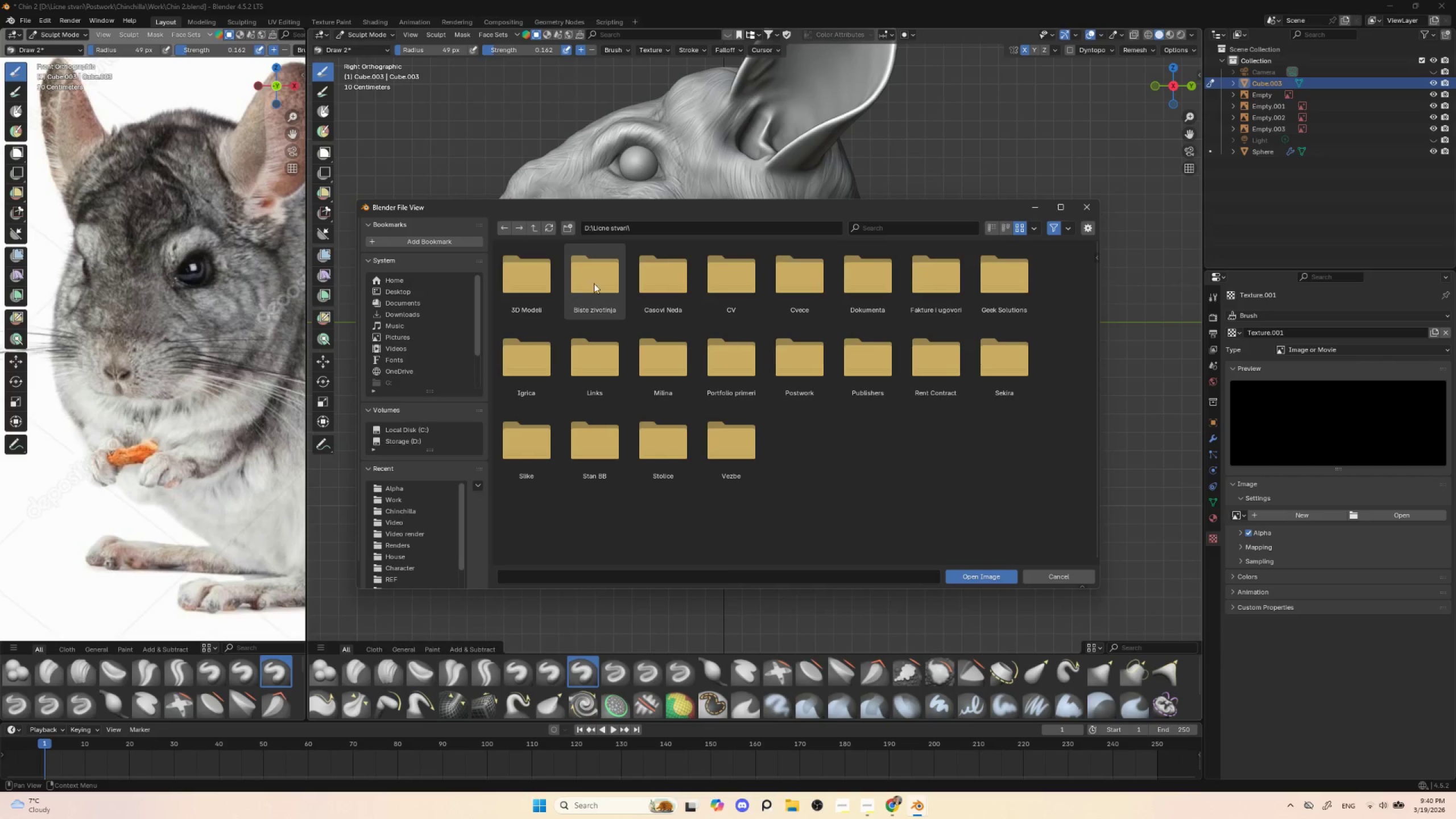 
double_click([594, 283])
 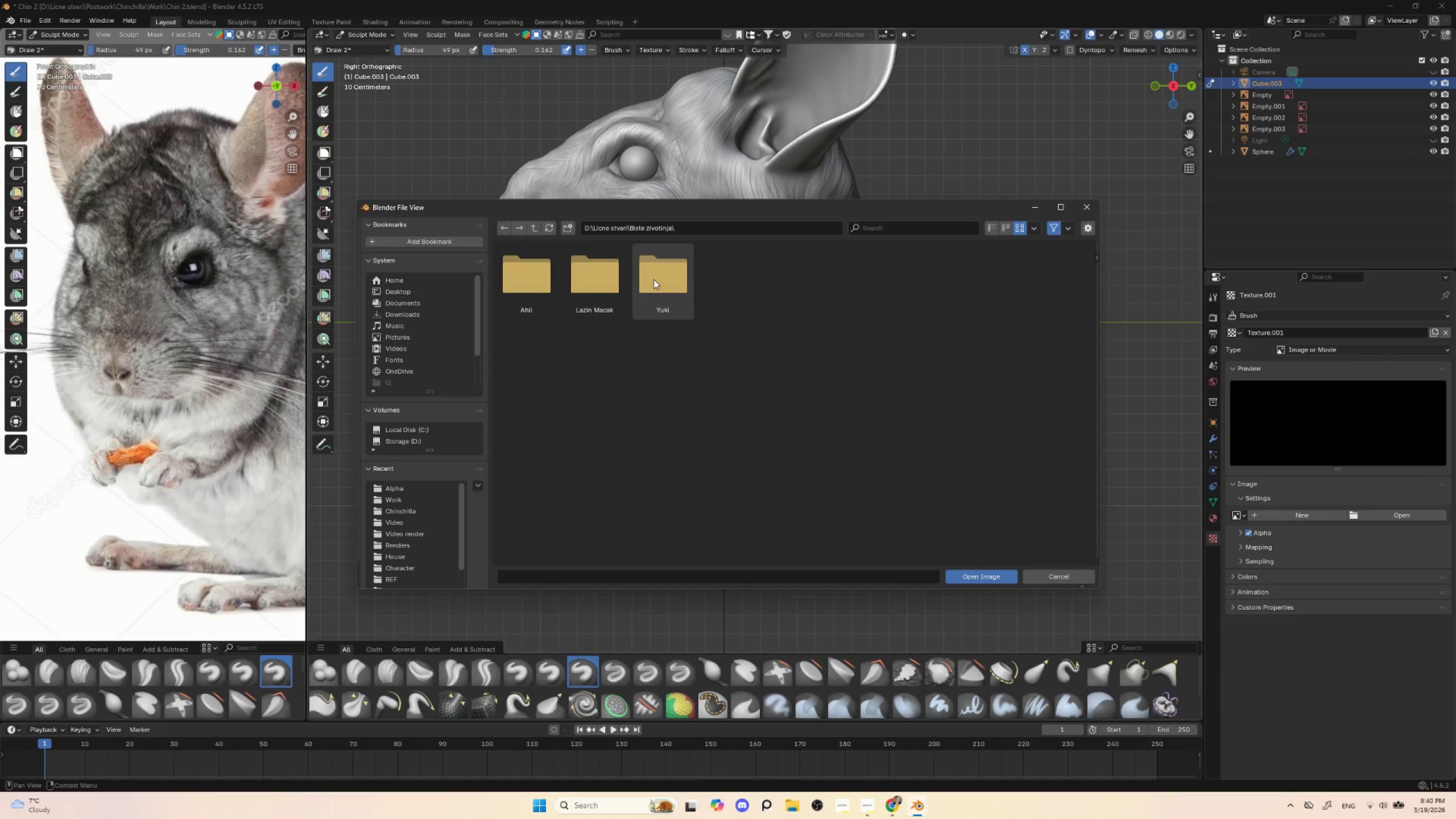 
double_click([609, 285])
 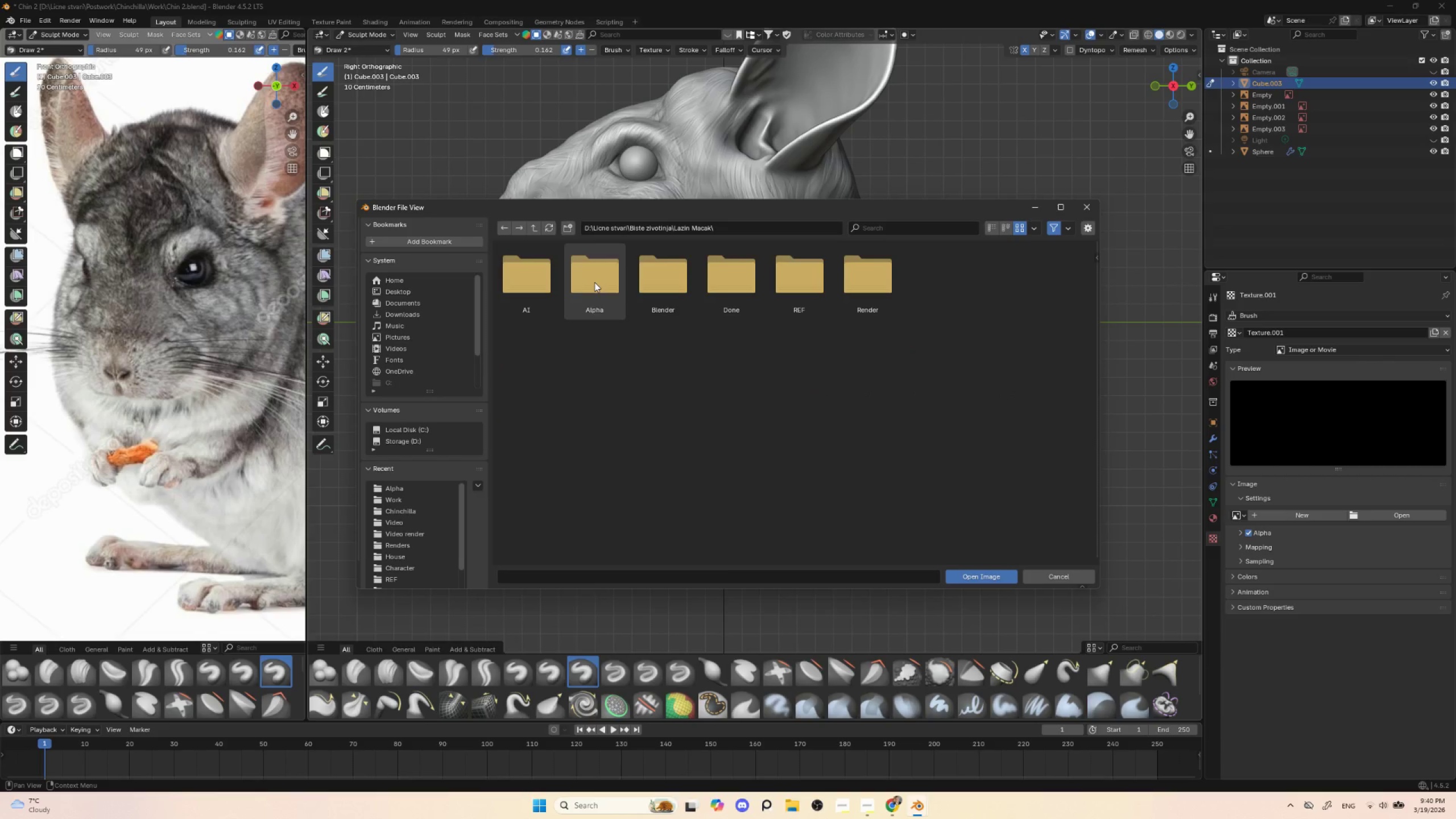 
double_click([594, 282])
 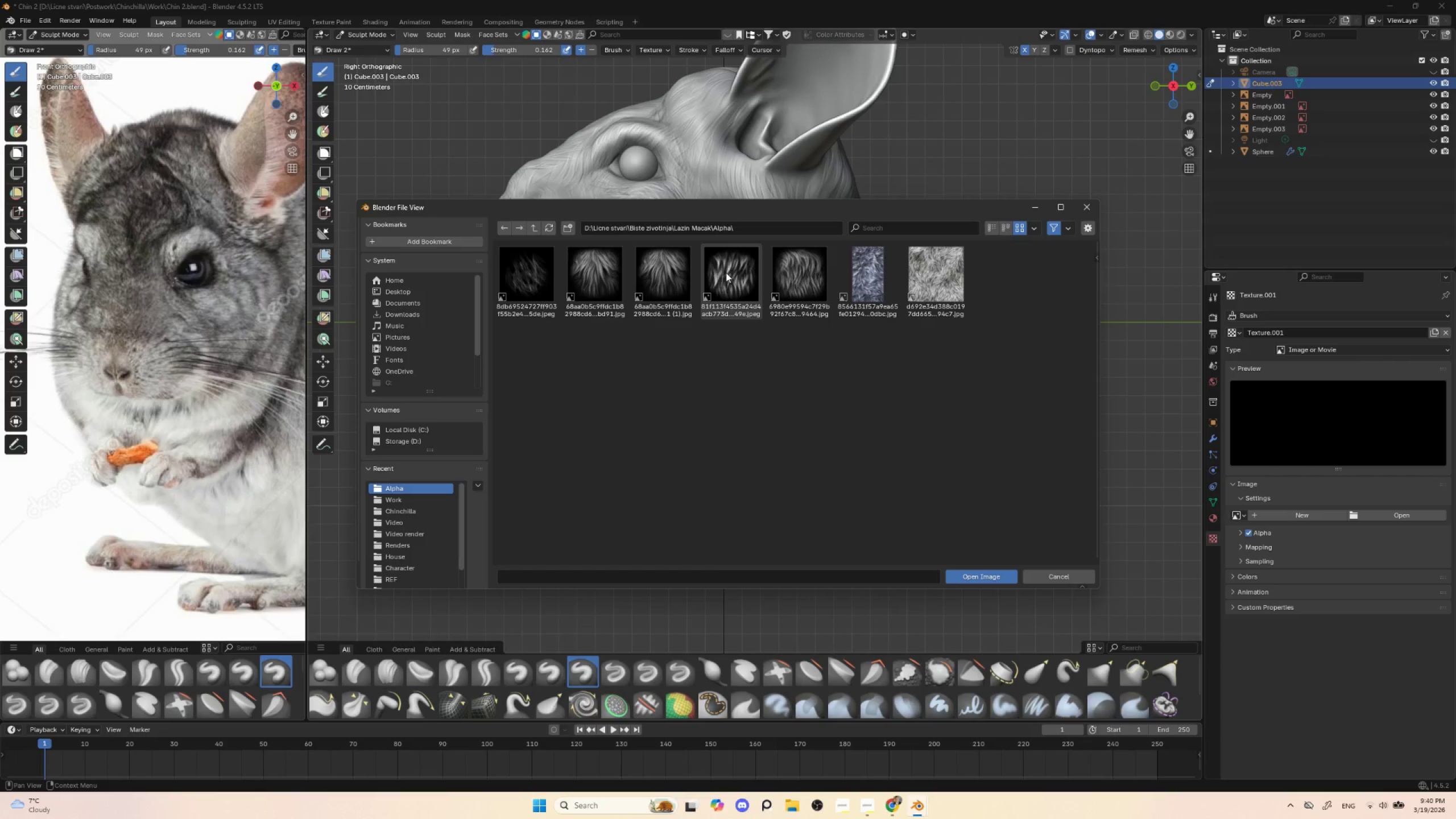 
wait(5.98)
 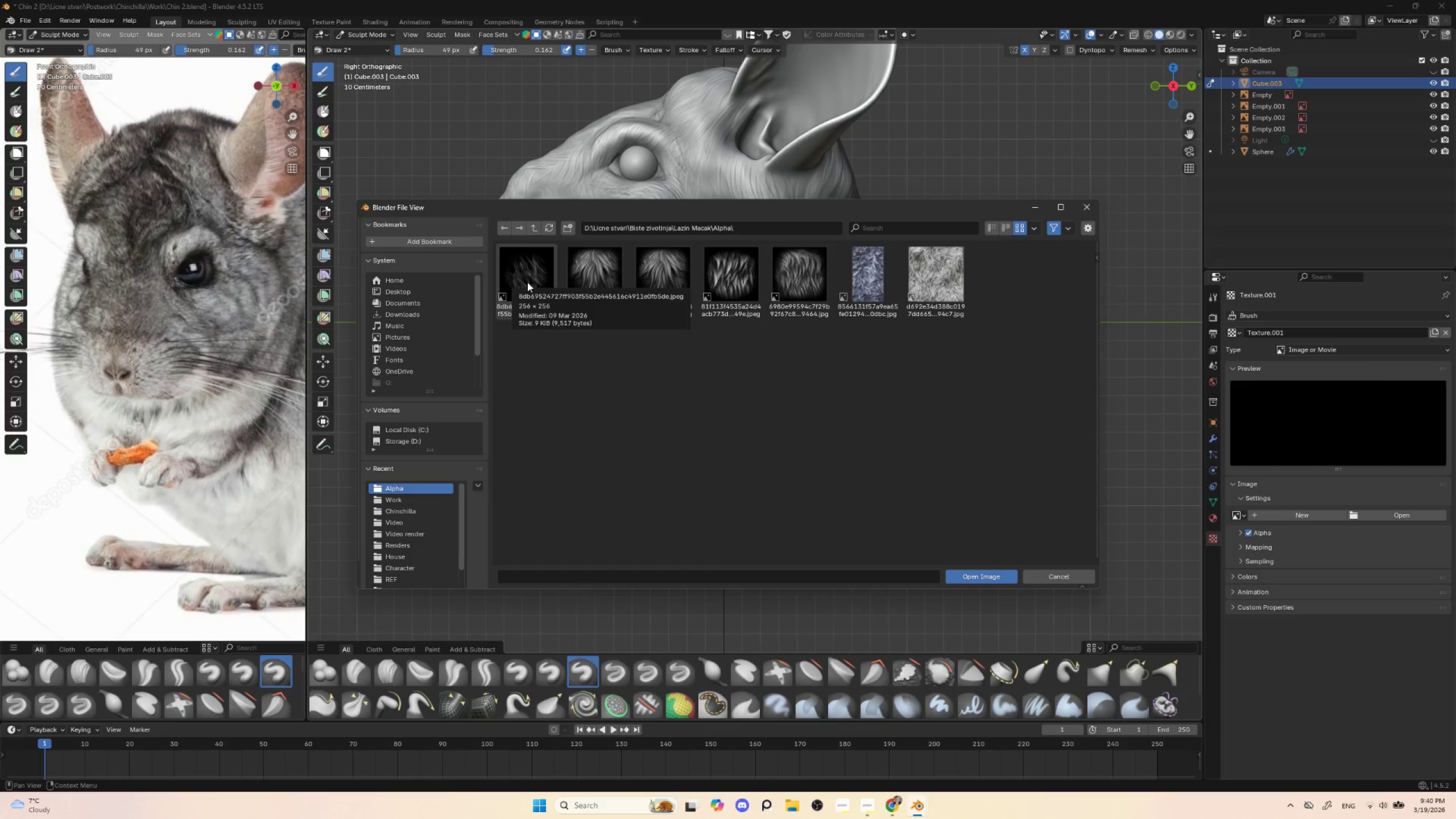 
double_click([735, 272])
 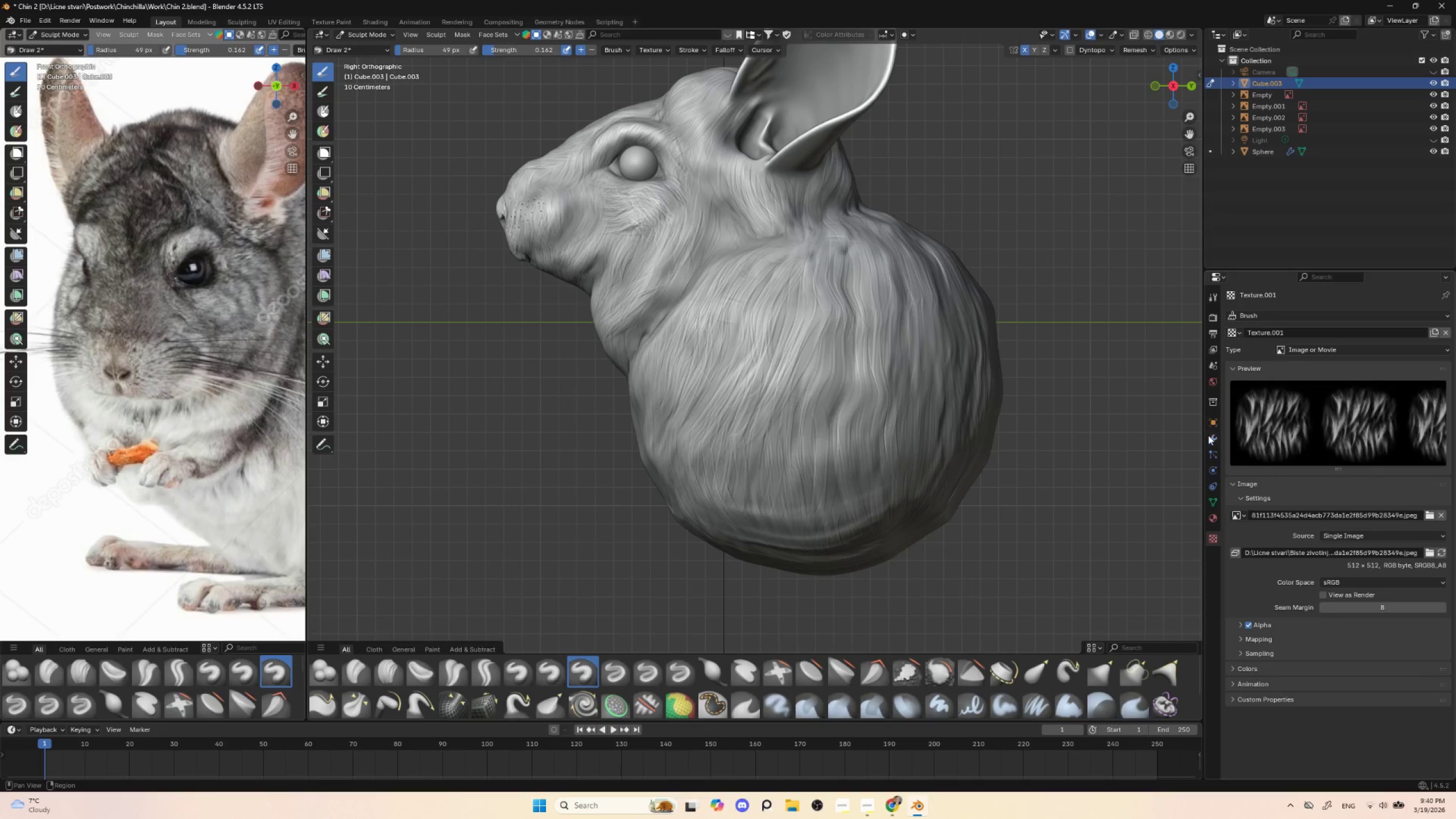 
wait(5.03)
 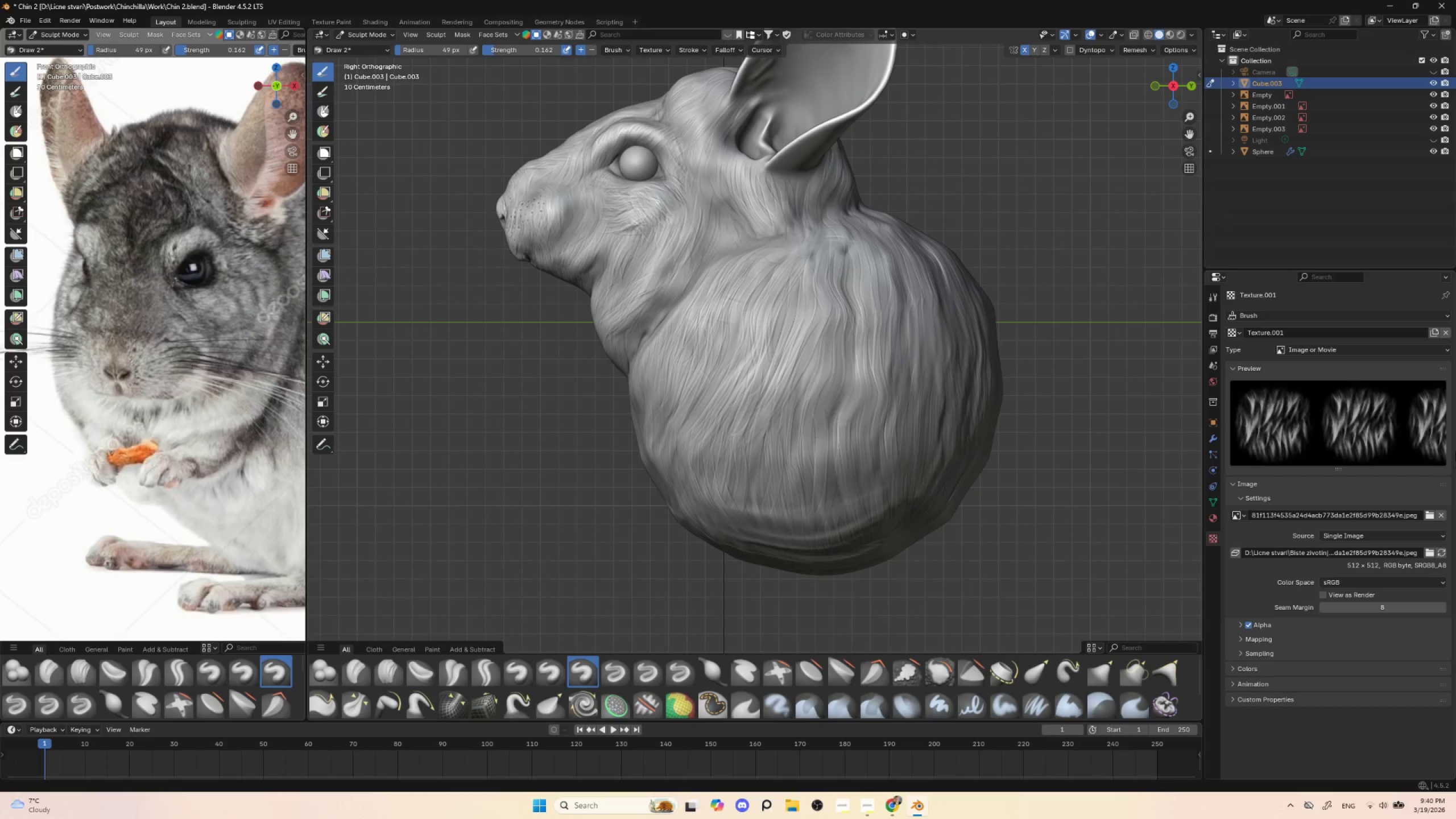 
left_click([1213, 294])
 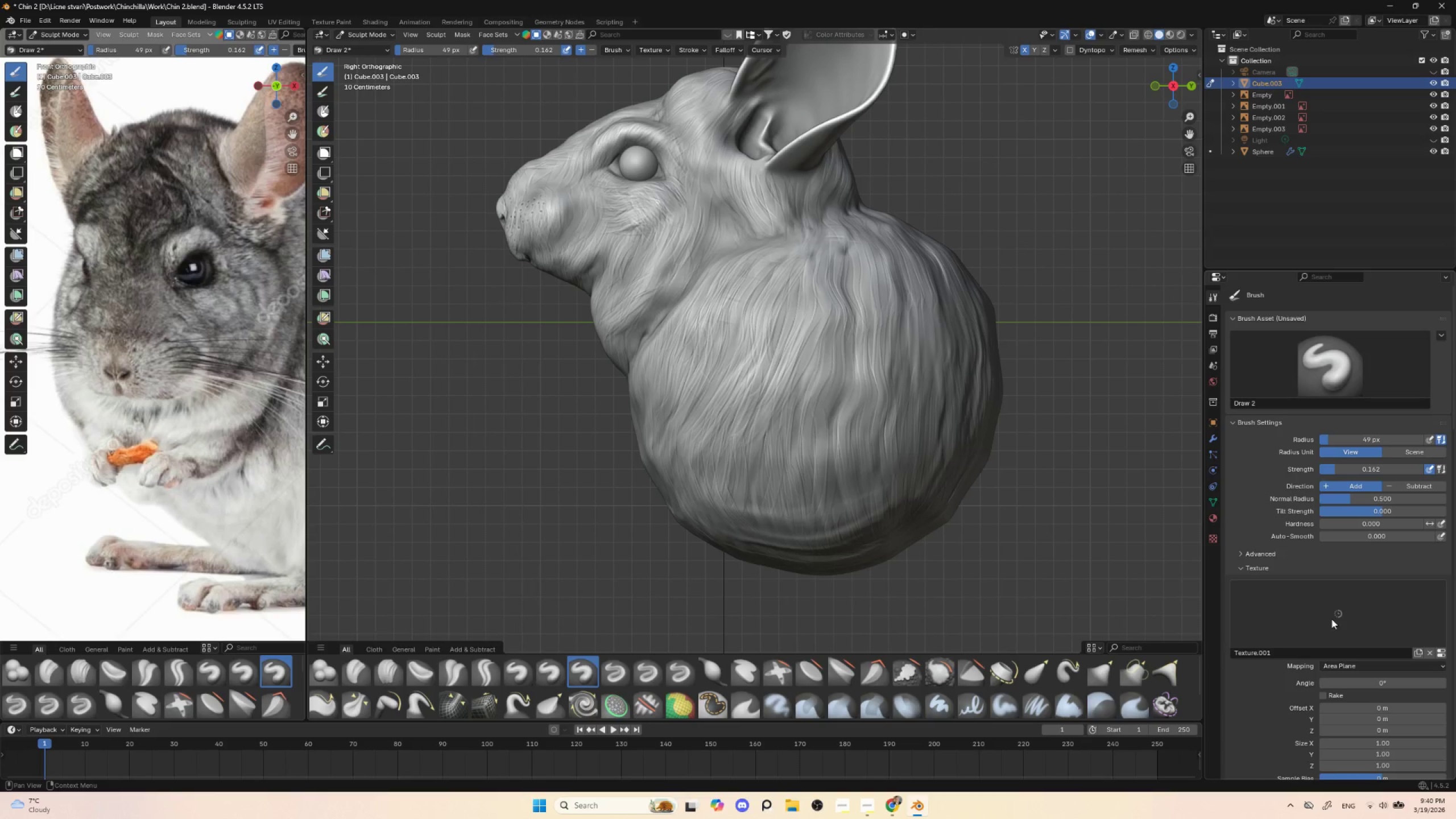 
left_click([1330, 619])
 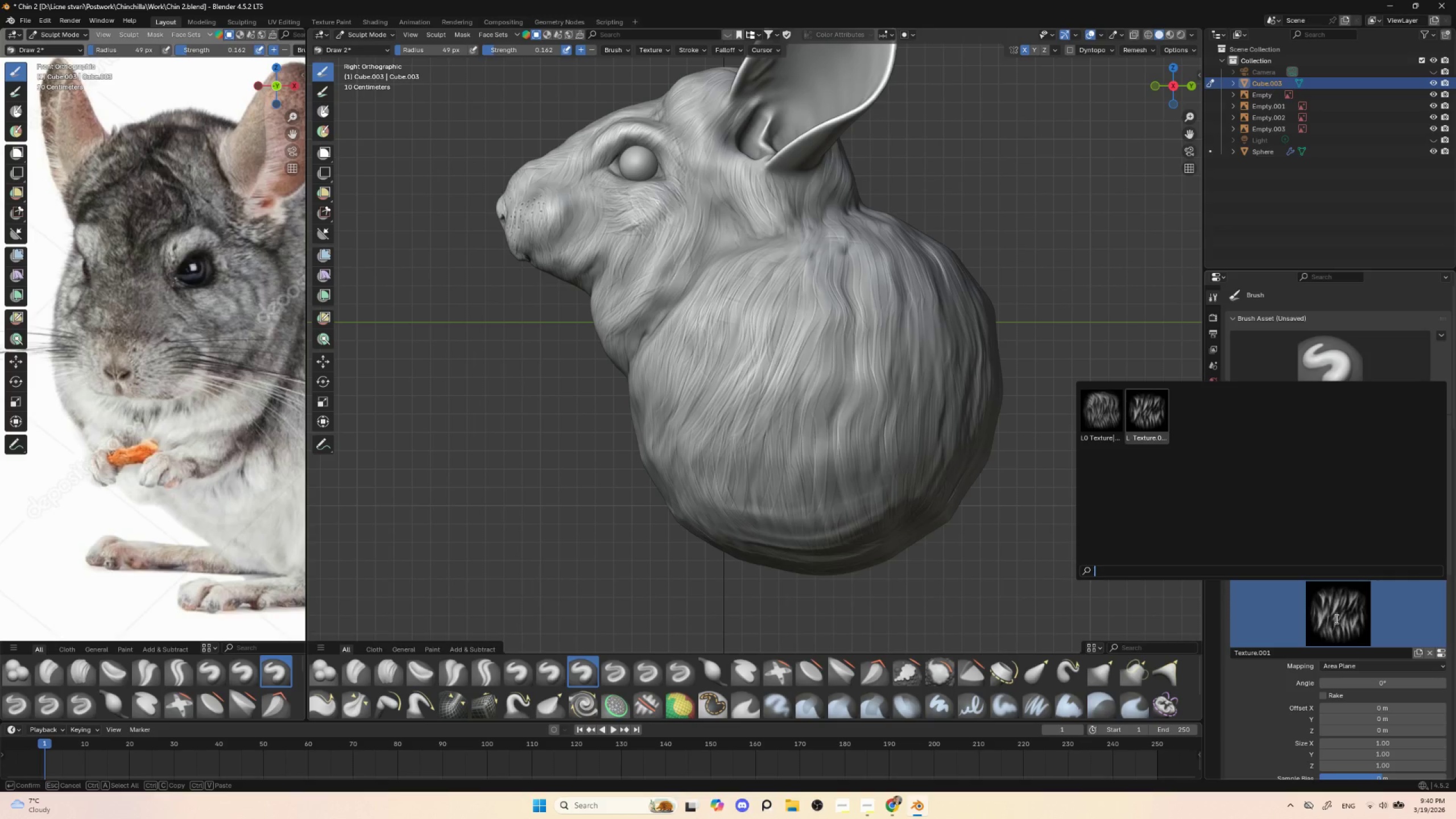 
left_click([1335, 619])
 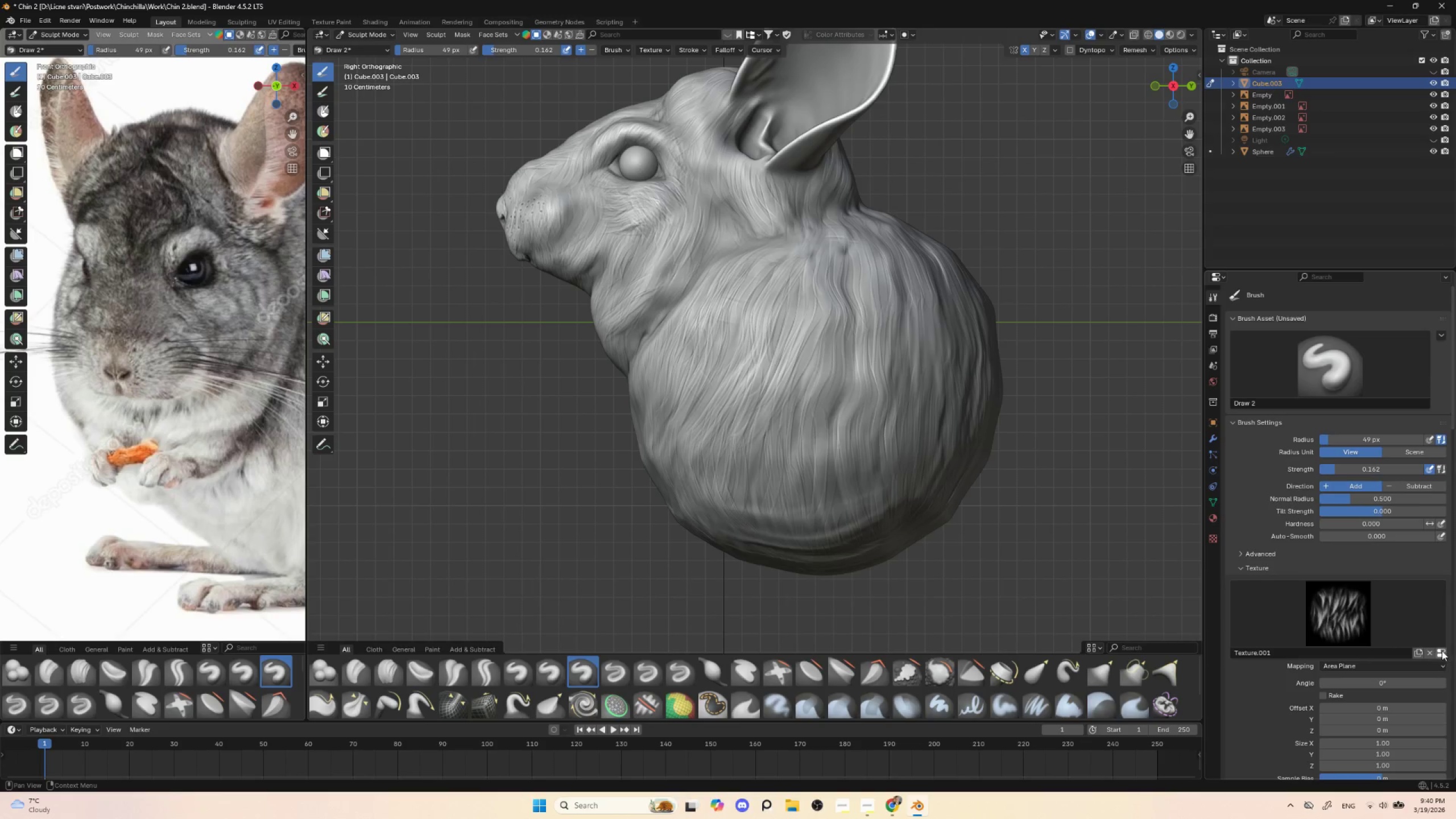 
left_click([1441, 651])
 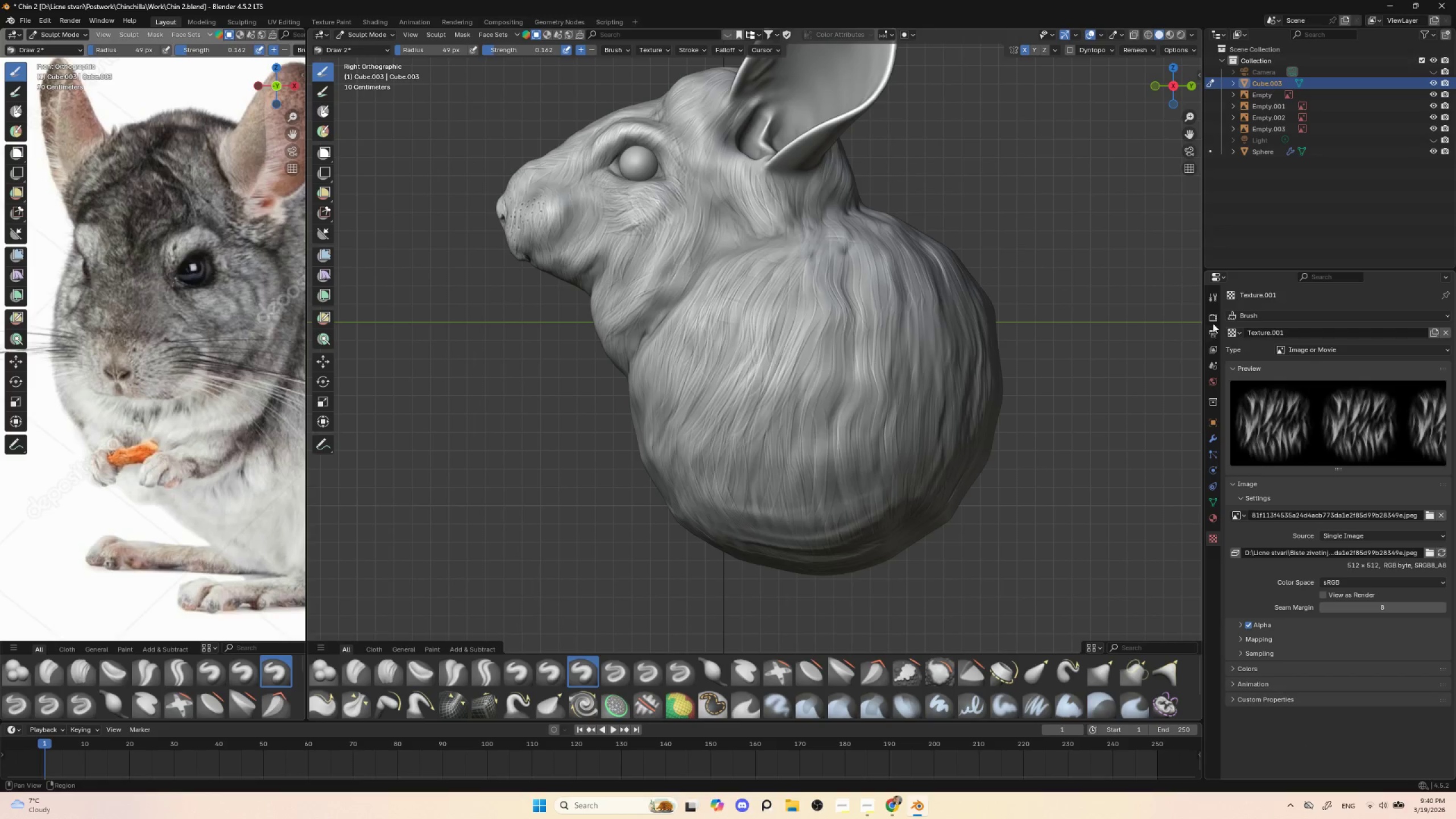 
left_click([1210, 335])
 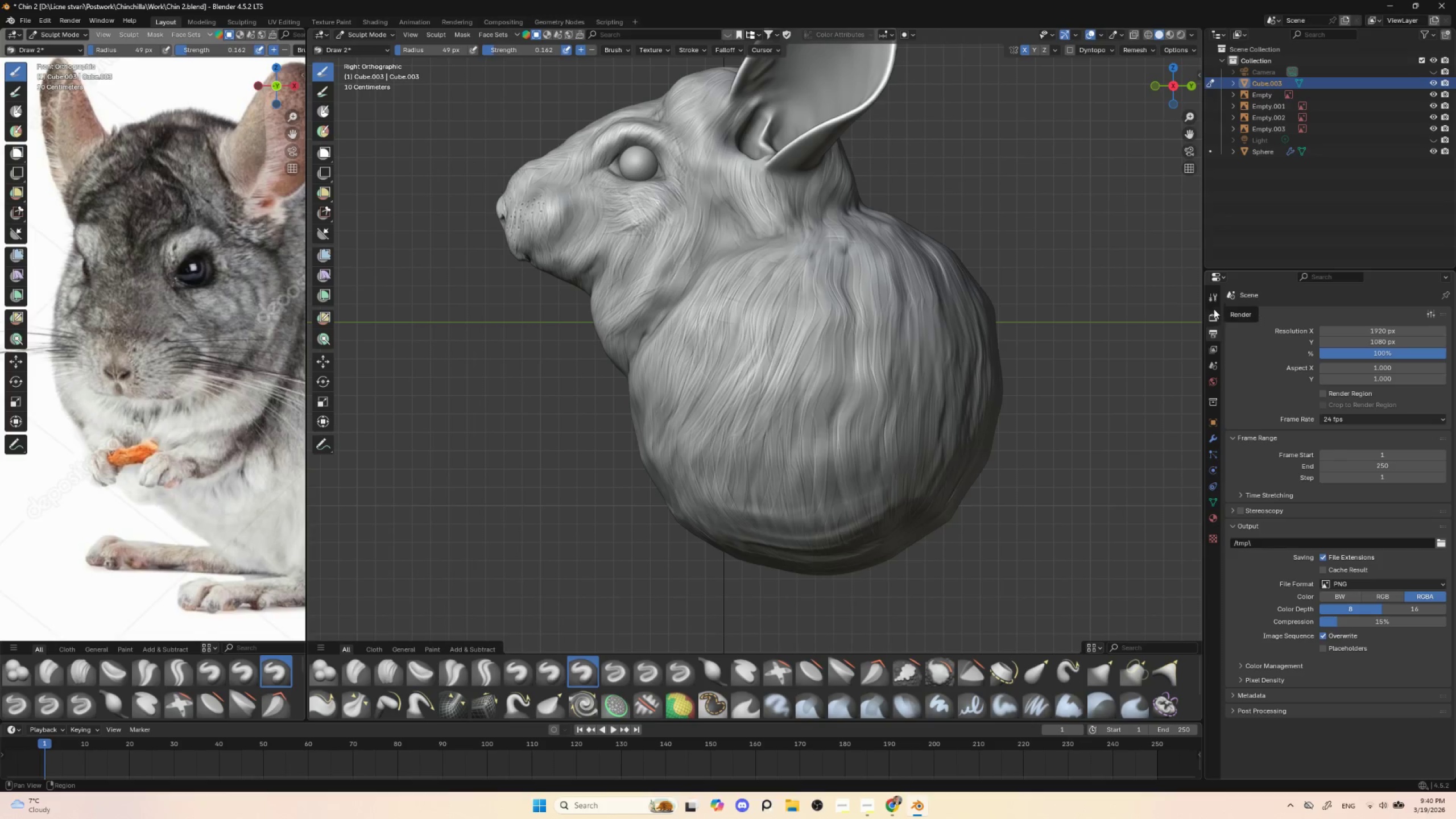 
left_click([1216, 292])
 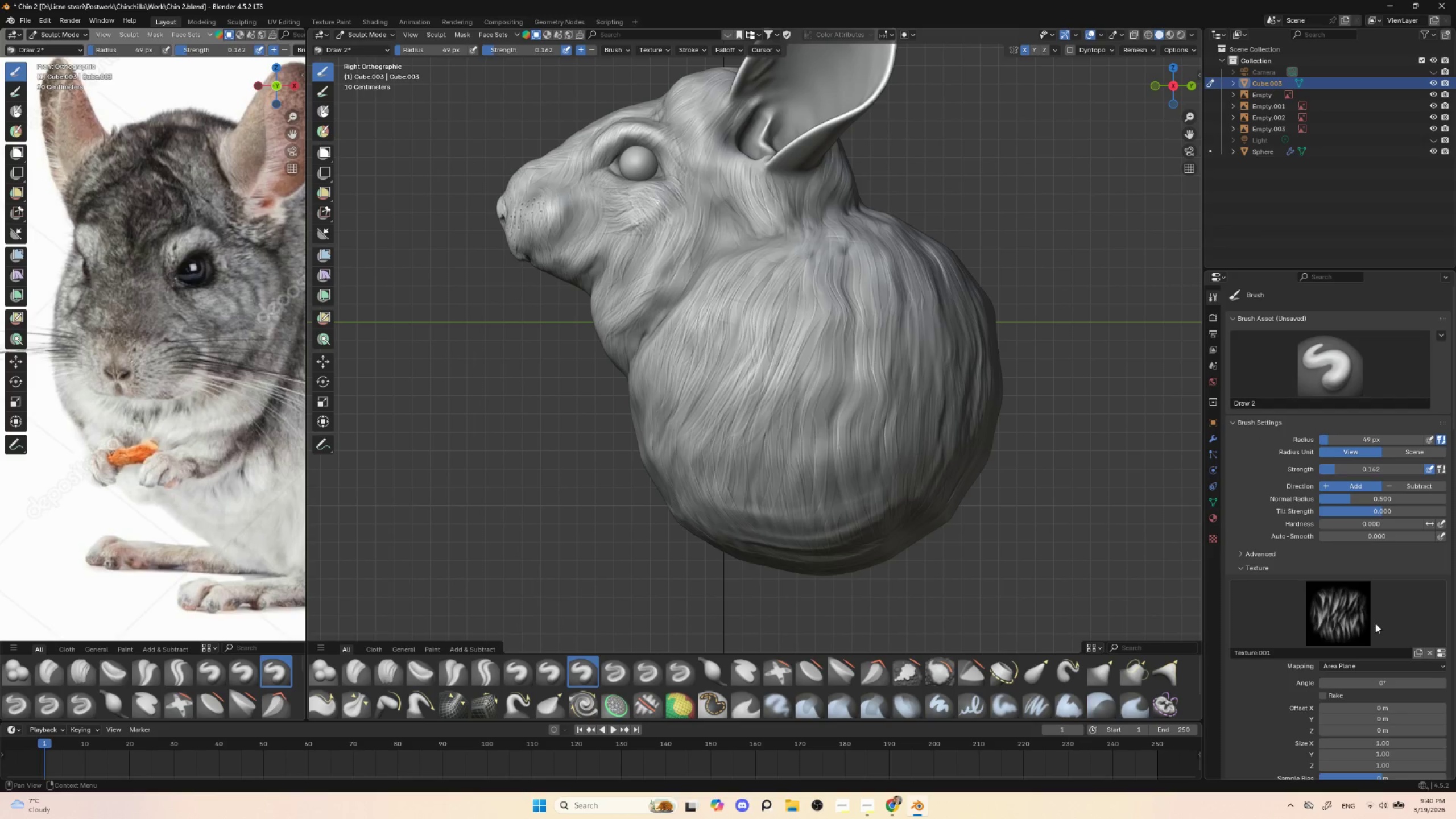 
left_click([1422, 651])
 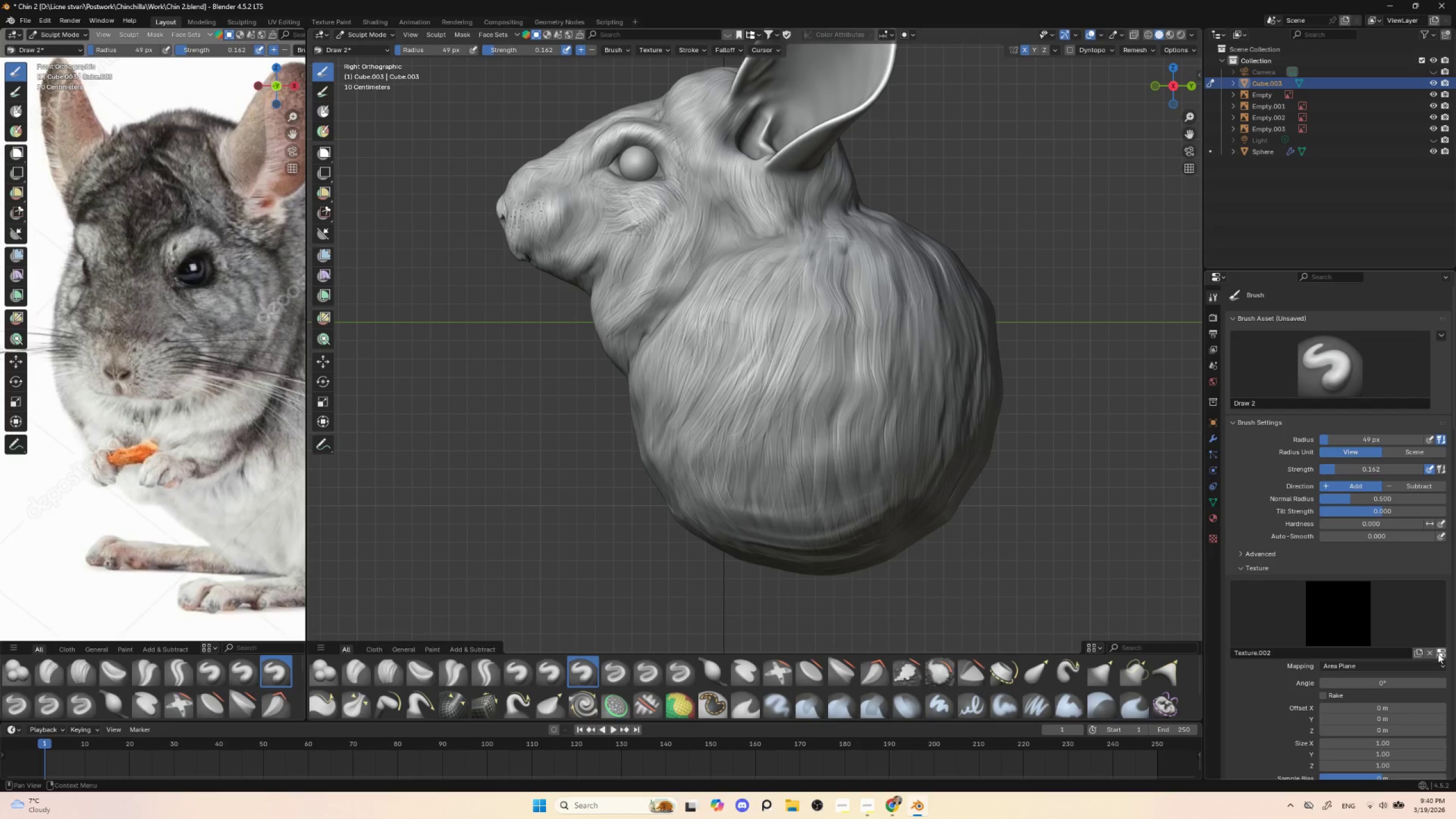 
left_click([1438, 652])
 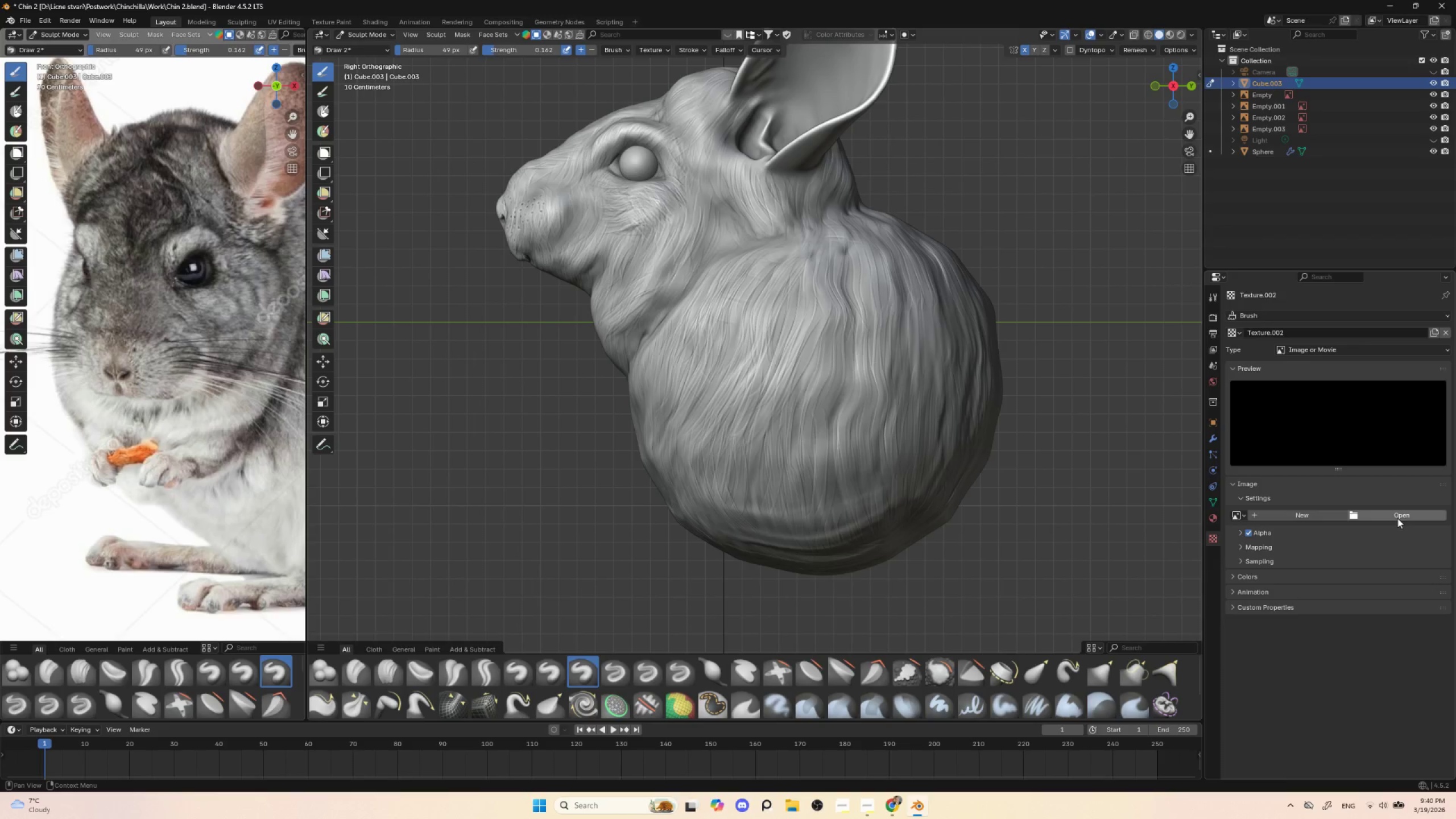 
left_click([1397, 518])
 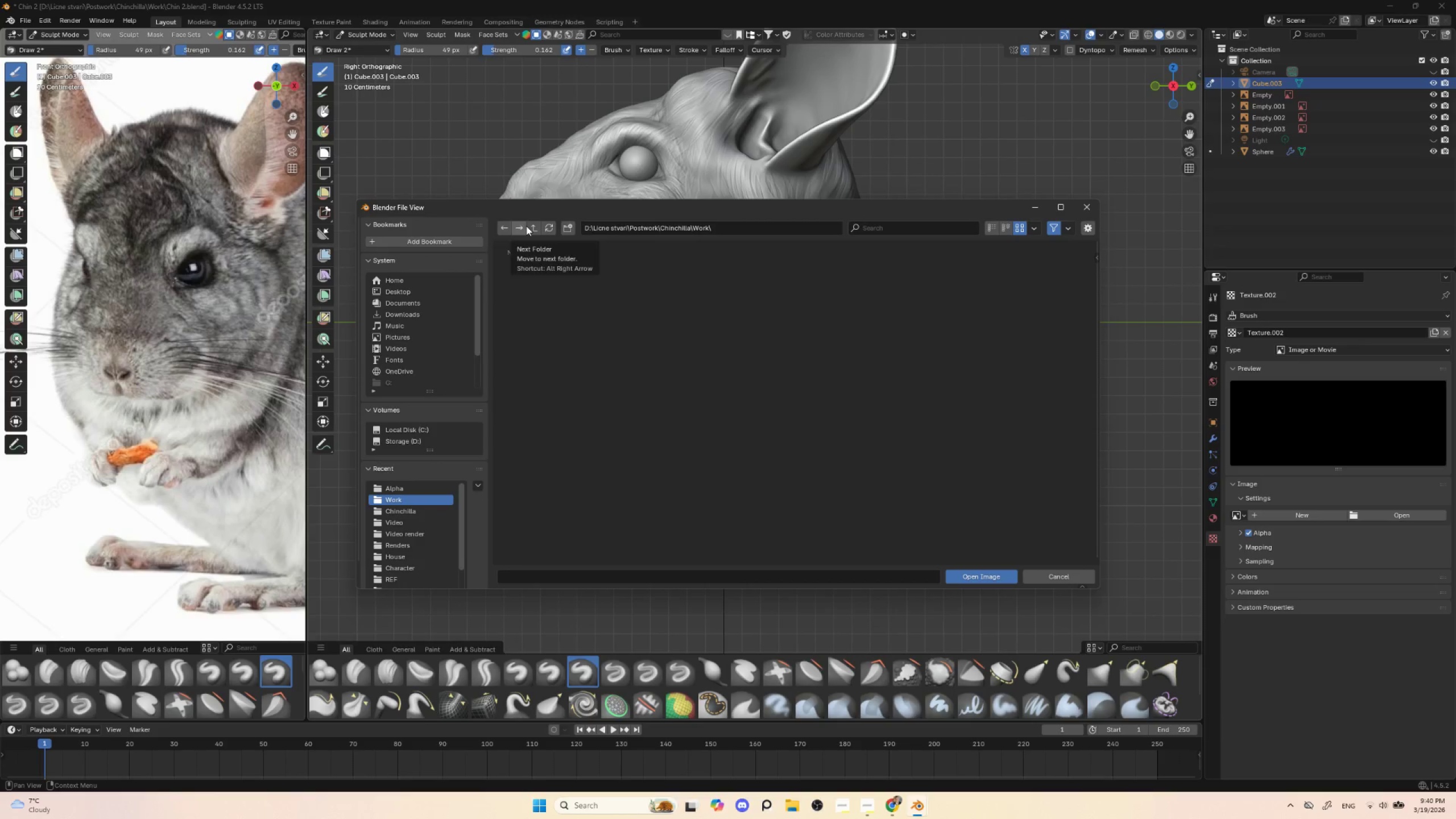 
double_click([528, 226])
 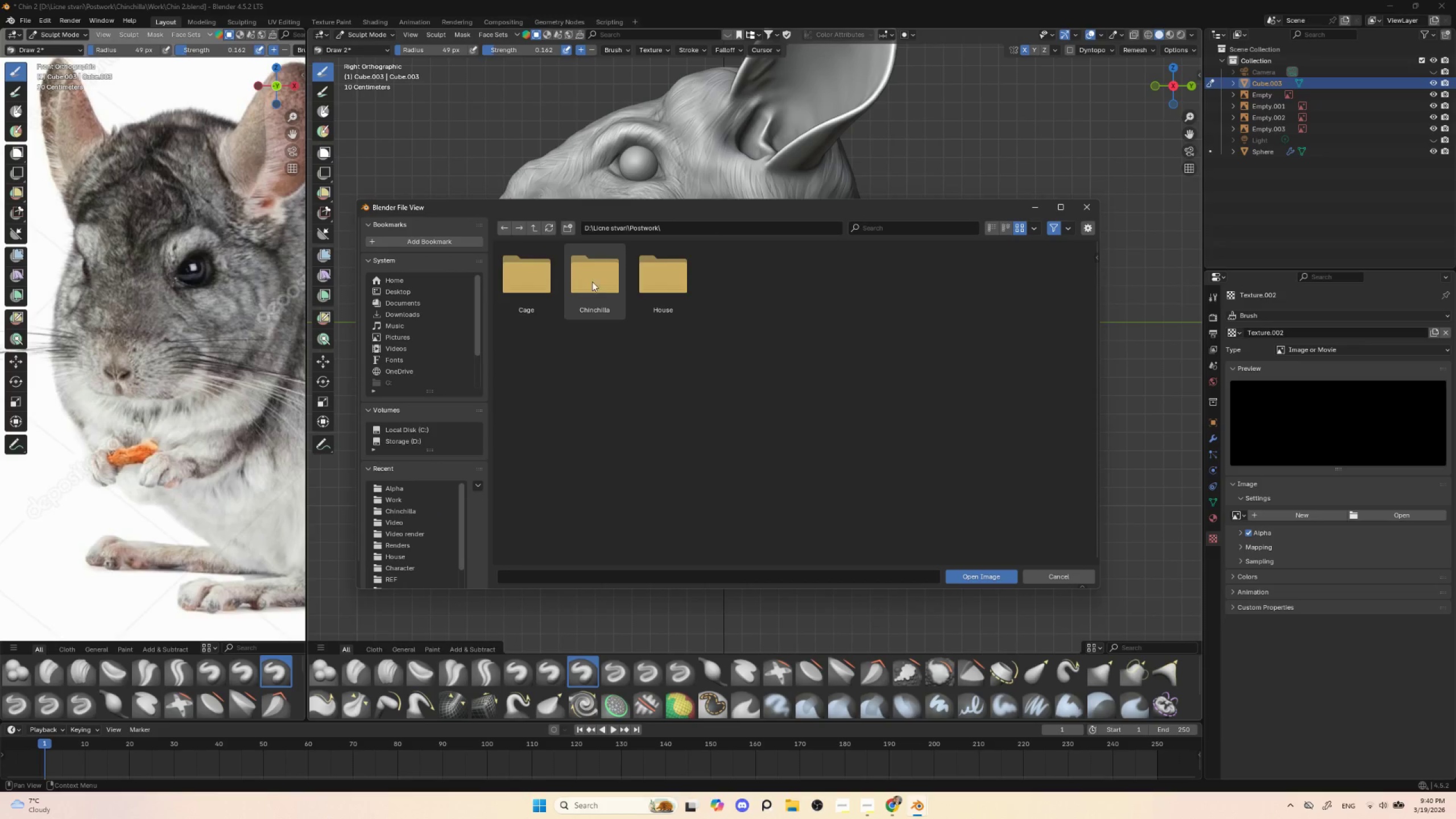 
double_click([594, 280])
 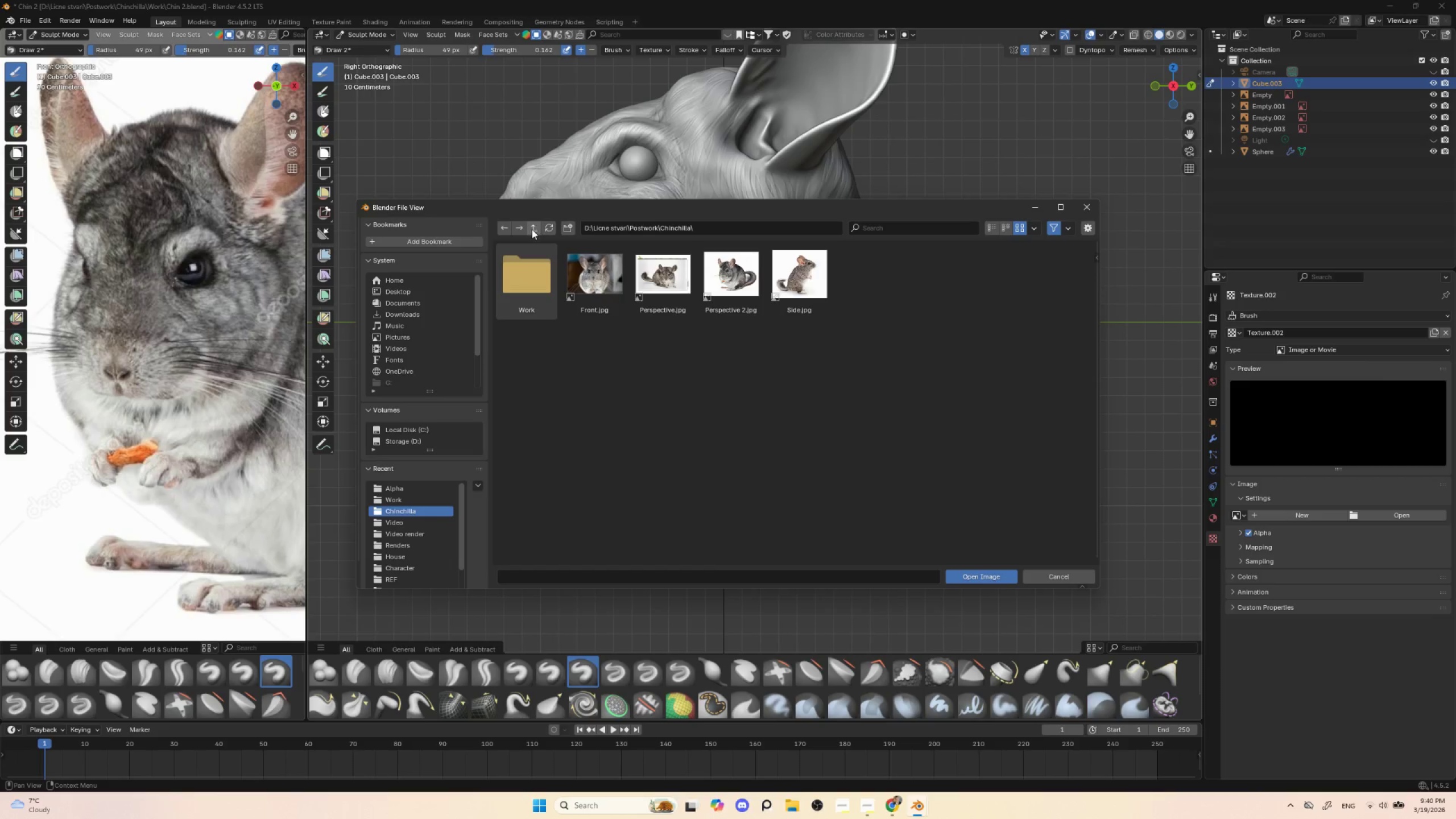 
double_click([531, 229])
 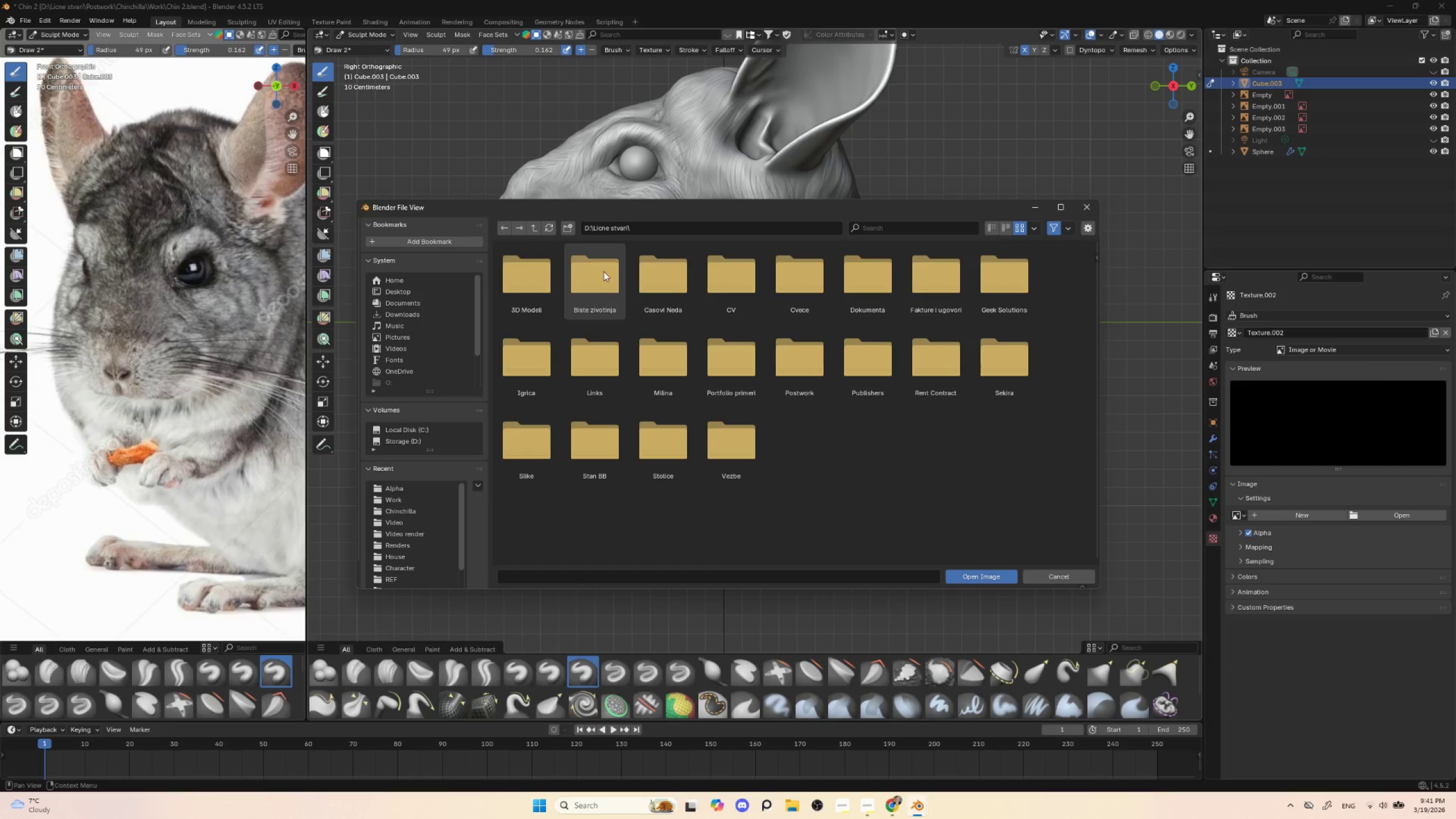 
double_click([604, 271])
 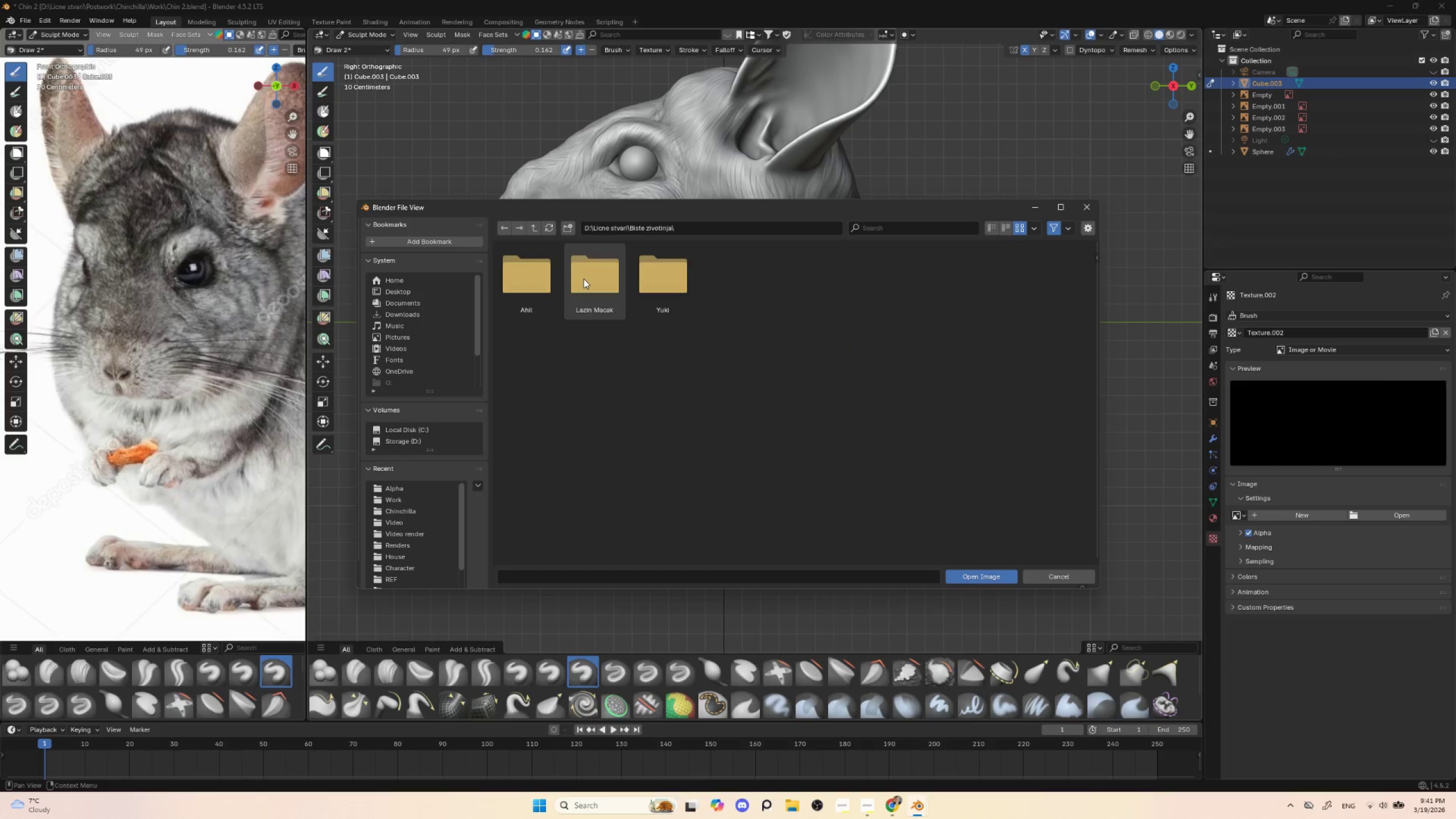 
triple_click([584, 279])
 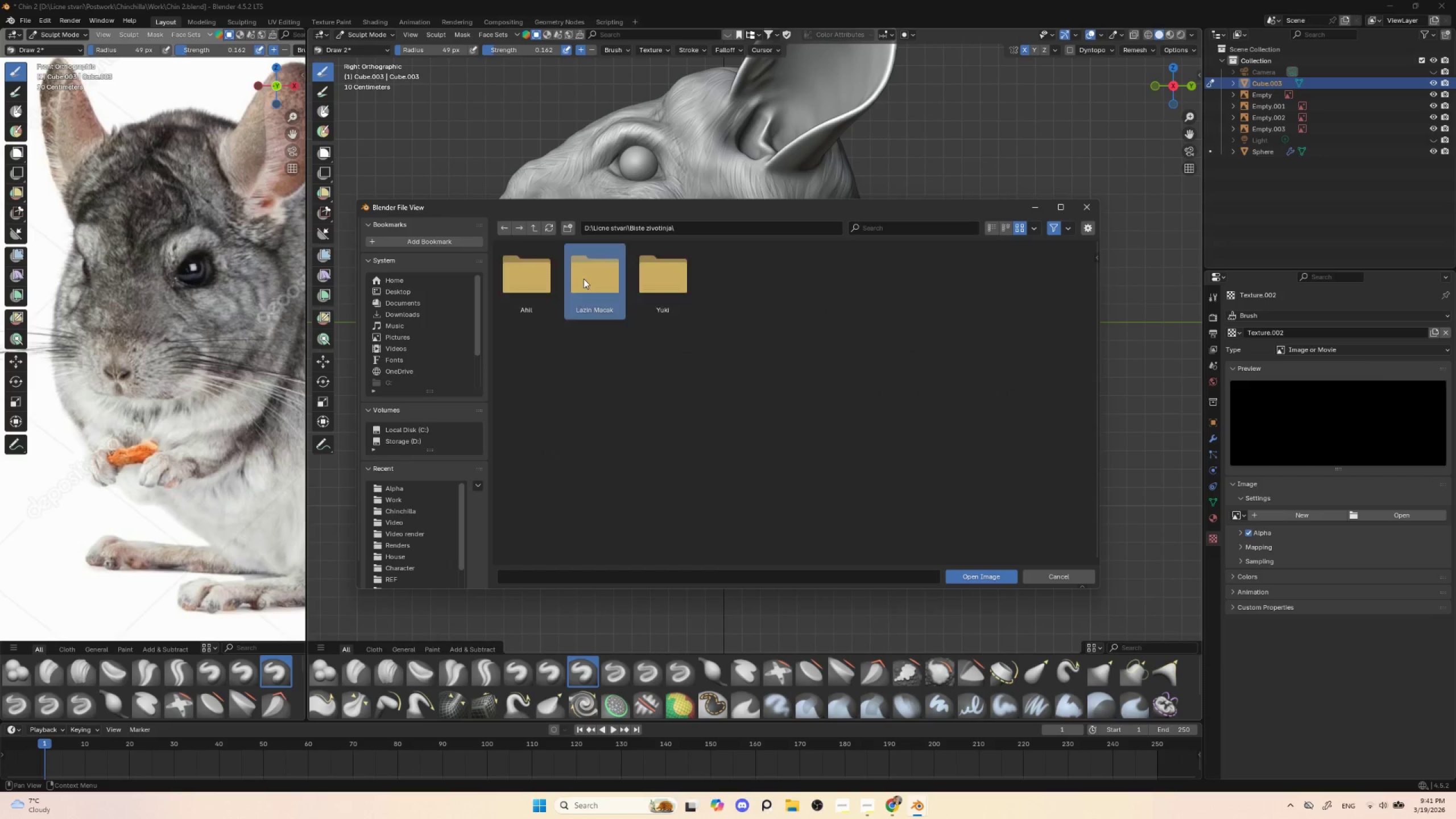 
triple_click([584, 279])
 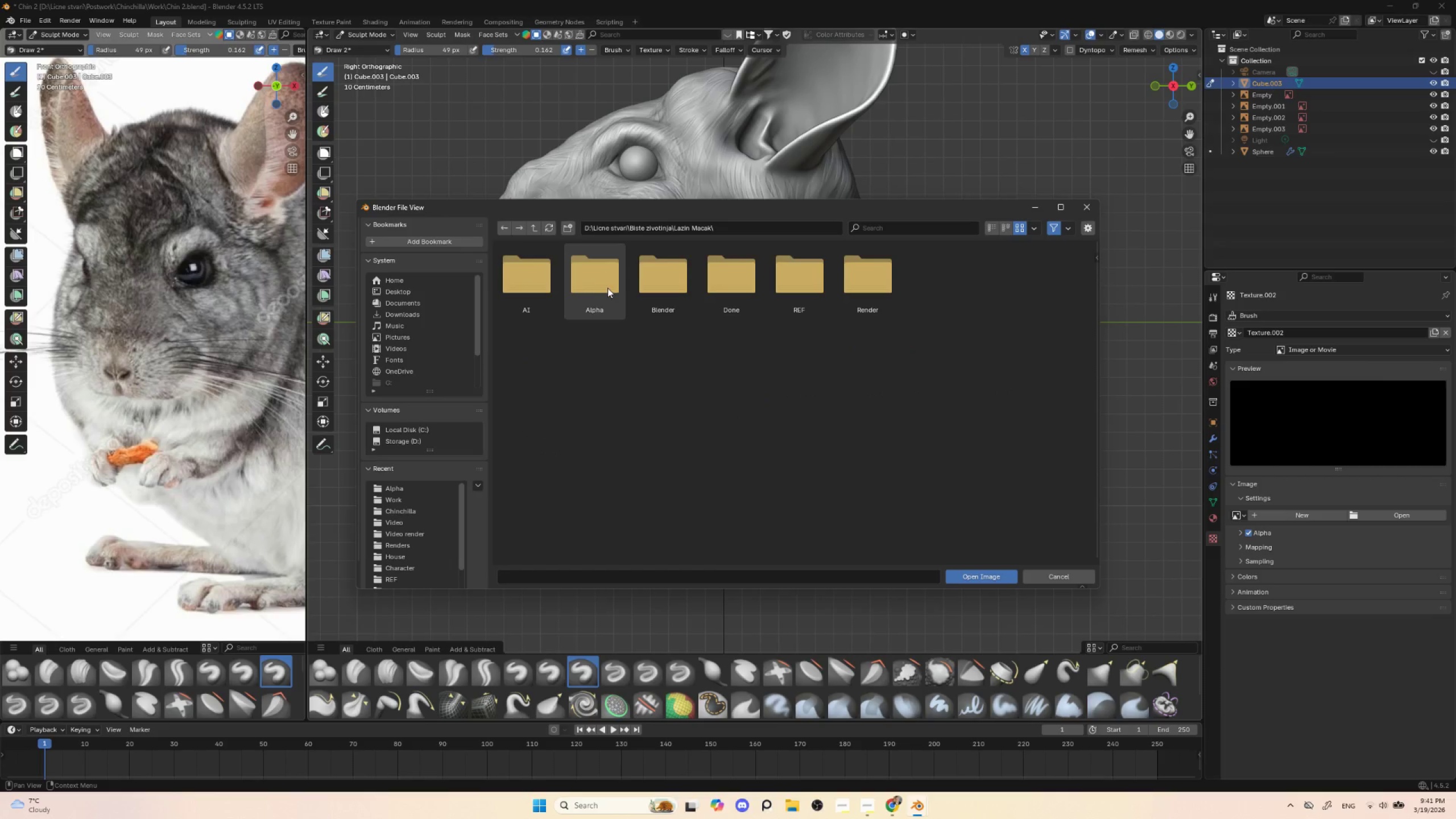 
double_click([604, 287])
 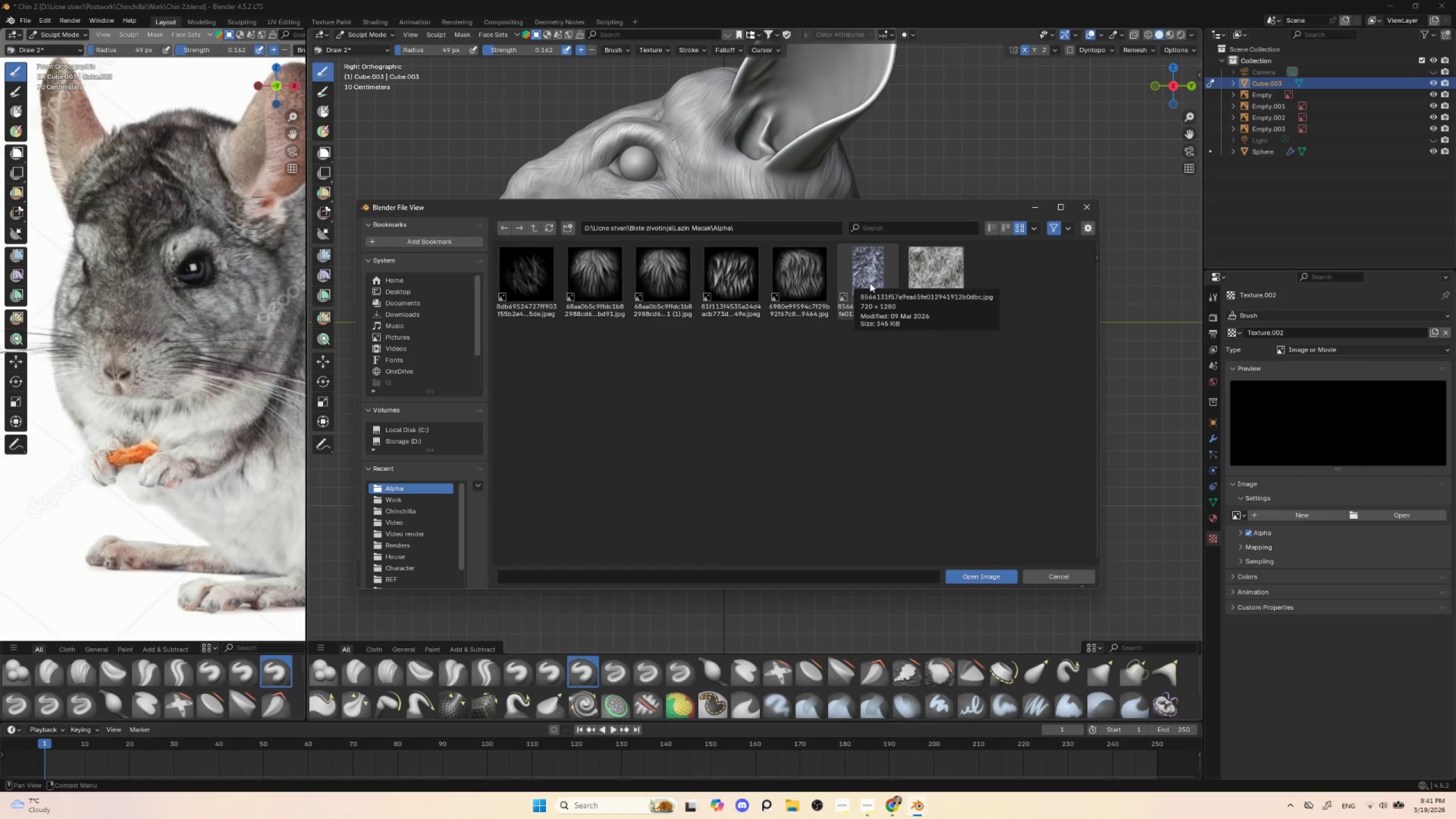 
double_click([872, 274])
 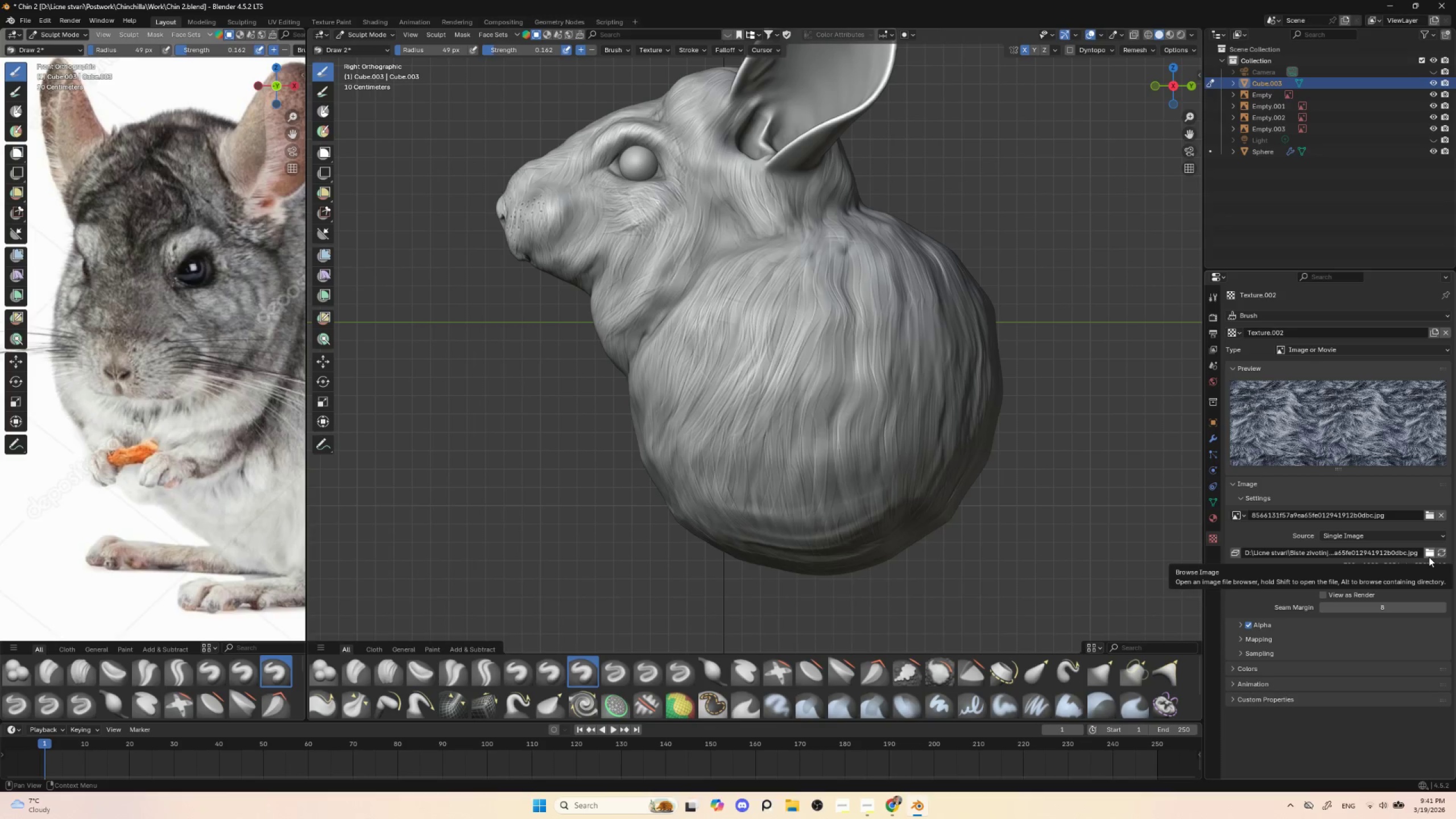 
left_click([1430, 515])
 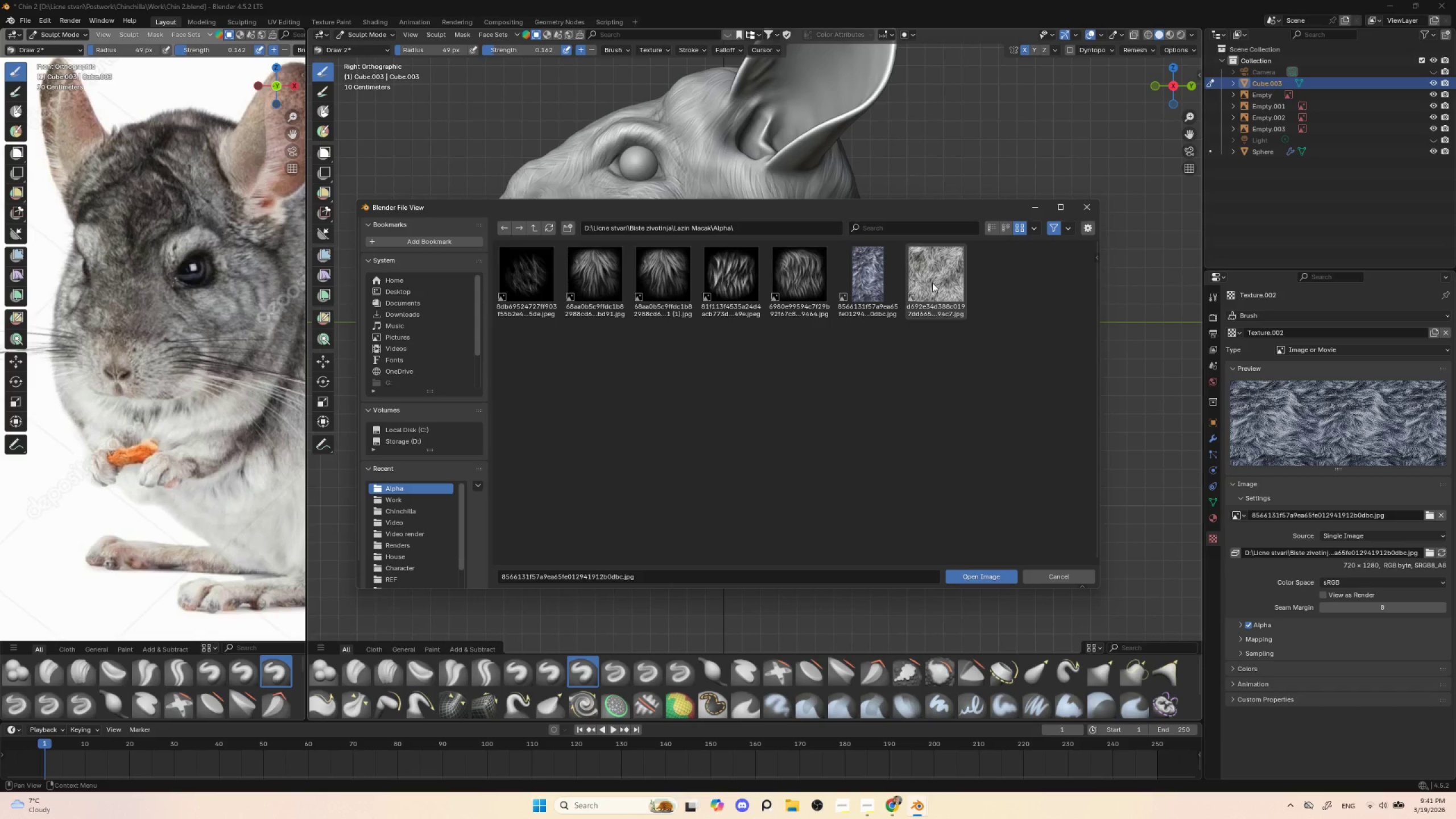 
double_click([940, 278])
 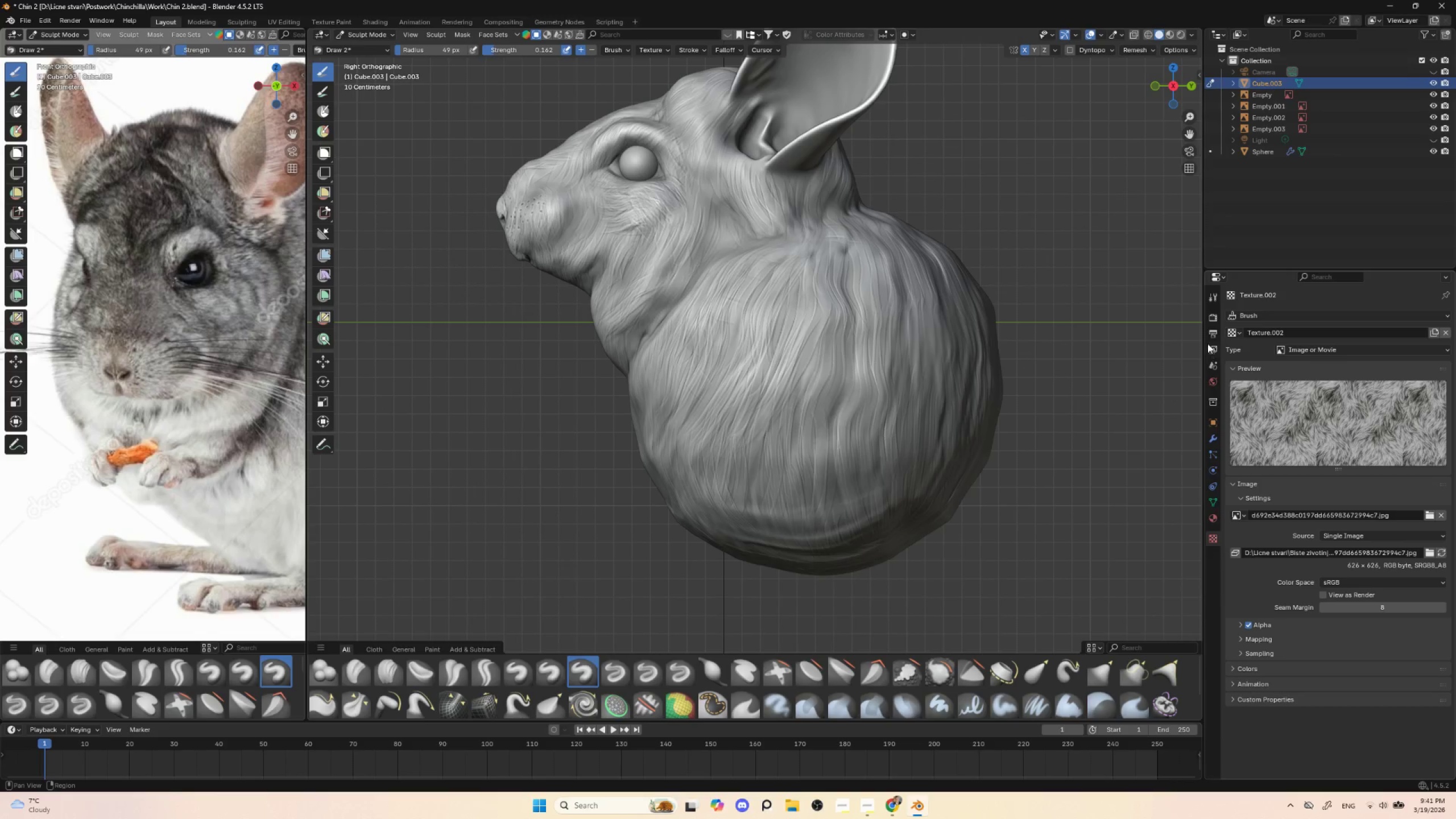 
left_click([1211, 311])
 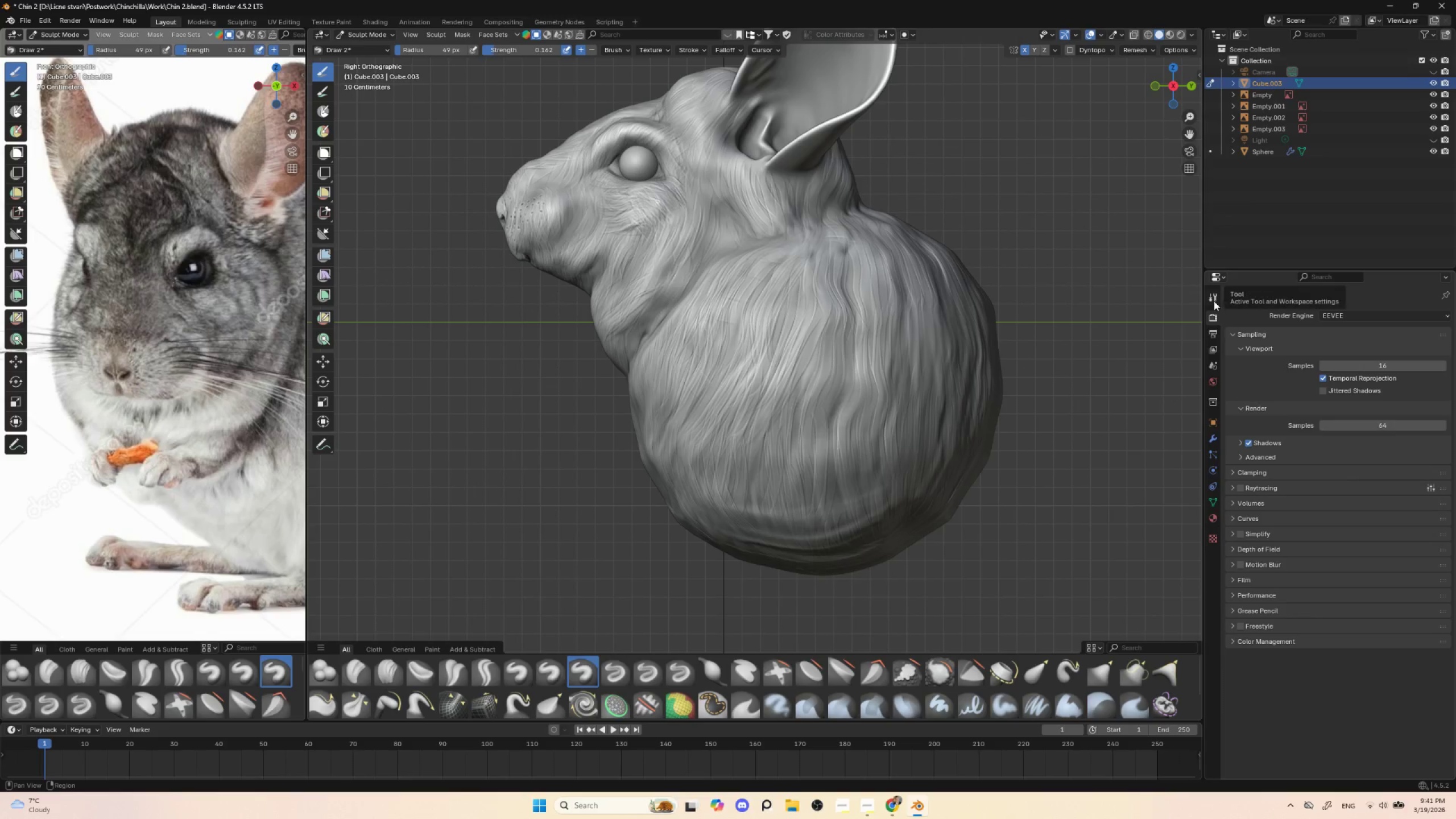 
left_click([1214, 301])
 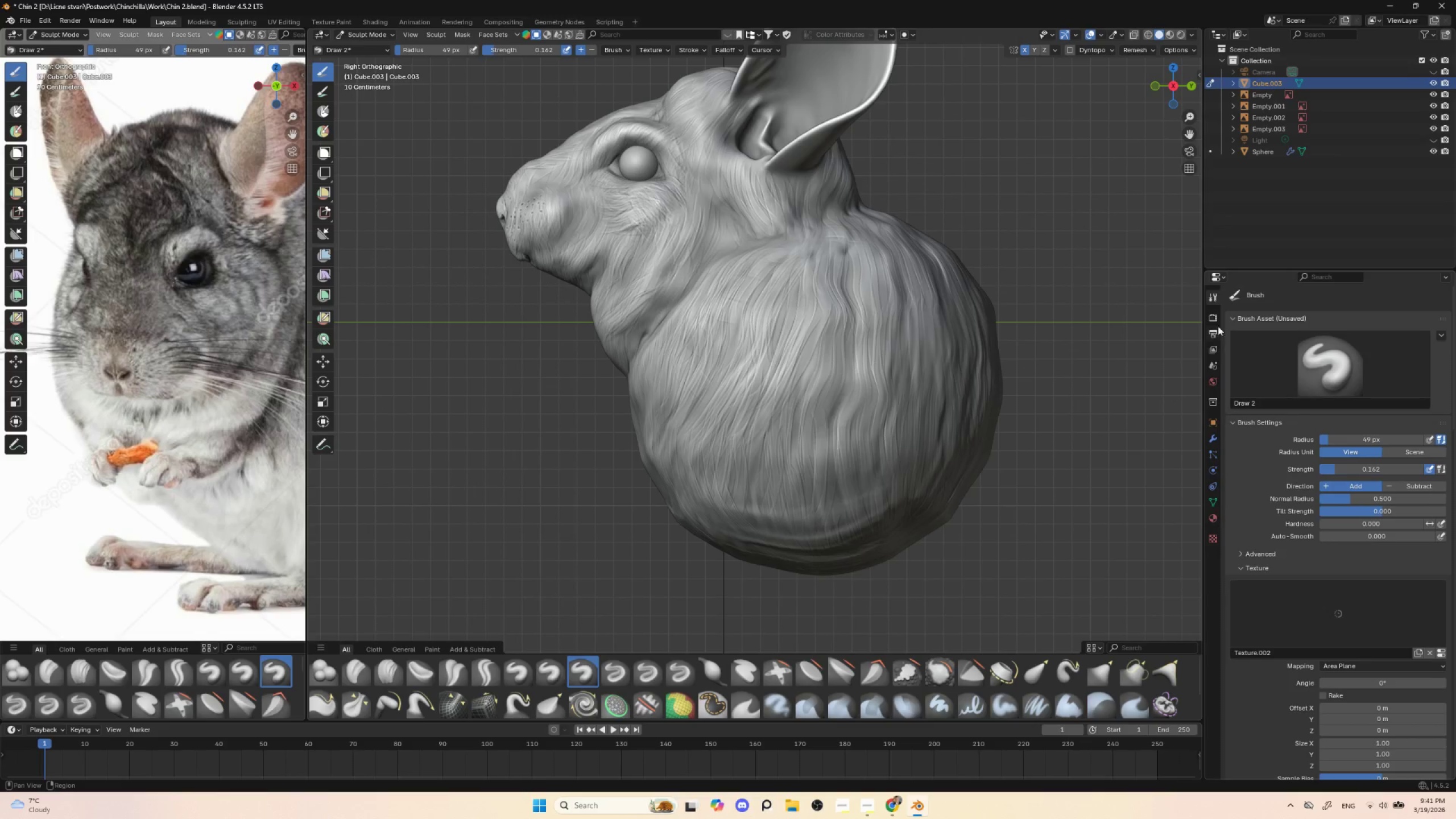 
left_click([1217, 320])
 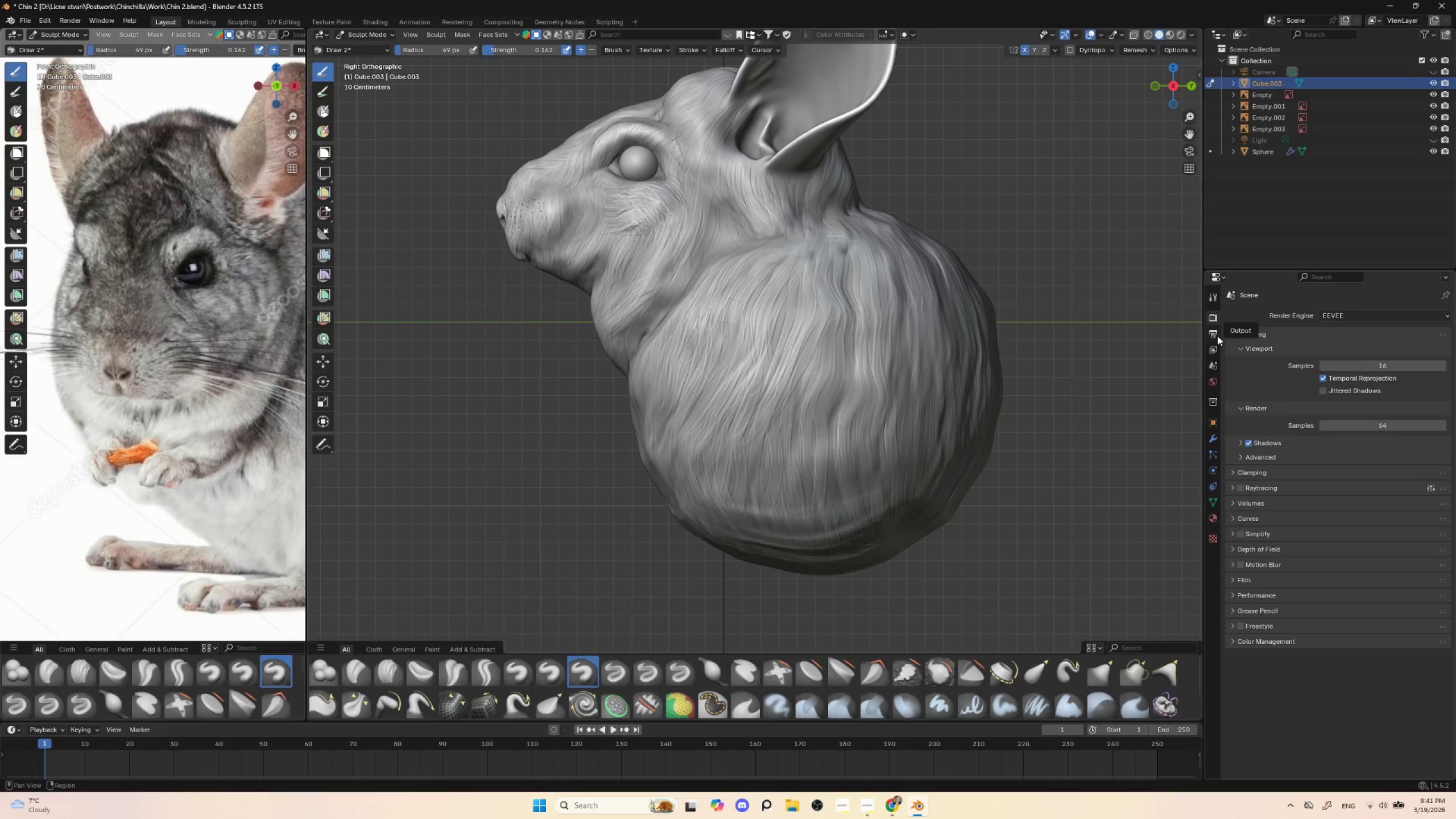 
left_click([1216, 334])
 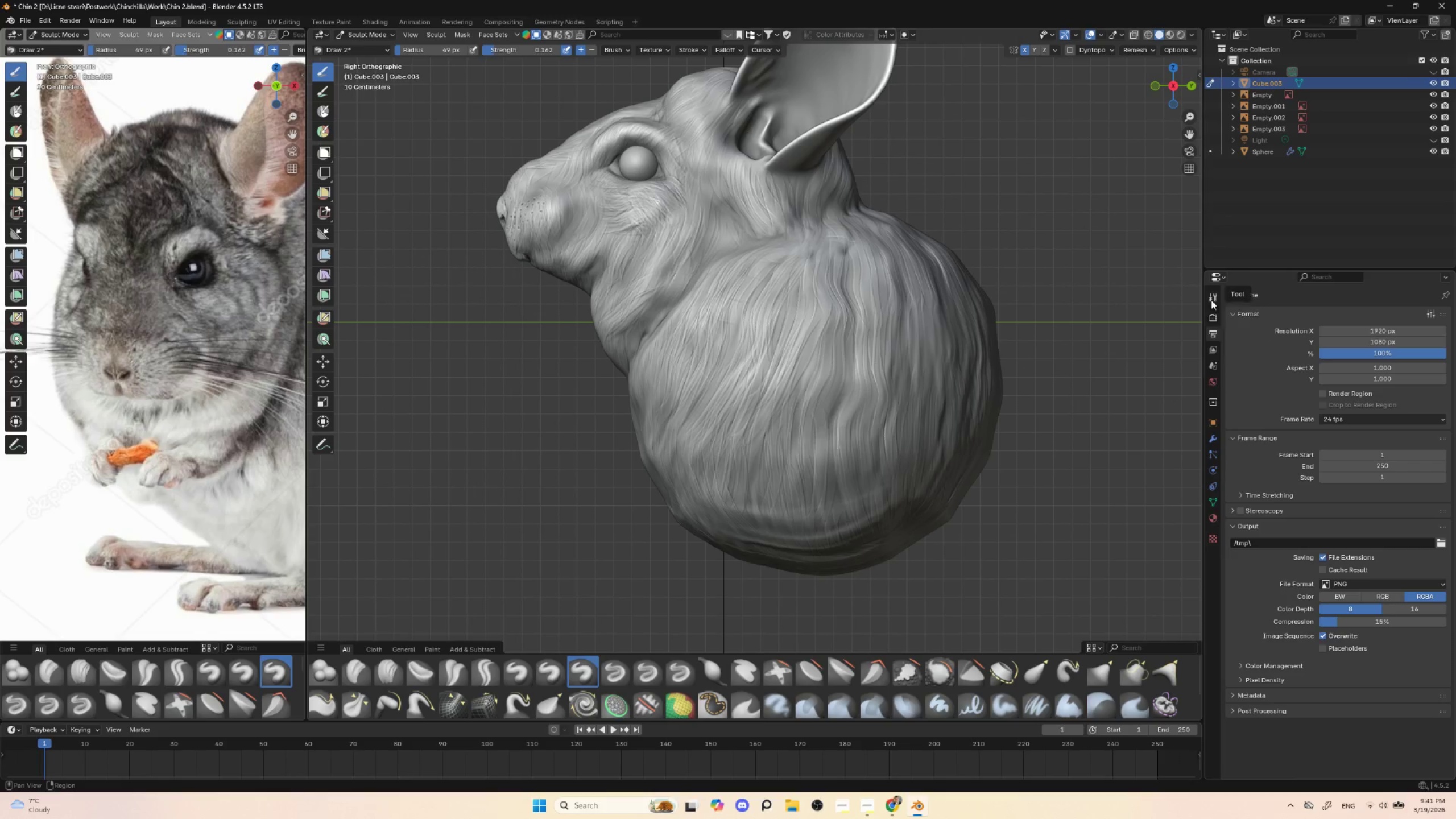 
left_click([1211, 300])
 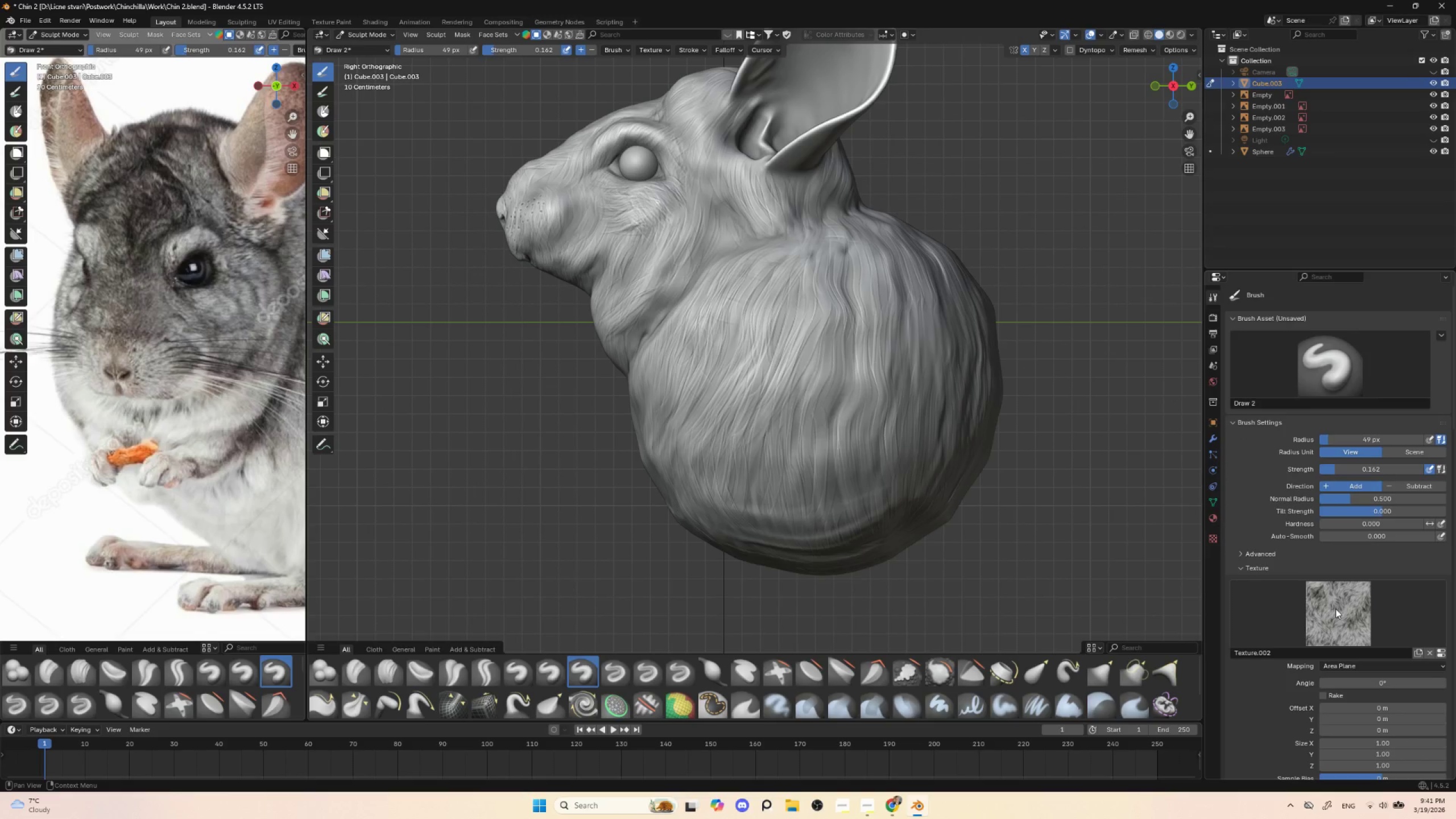 
left_click([1343, 622])
 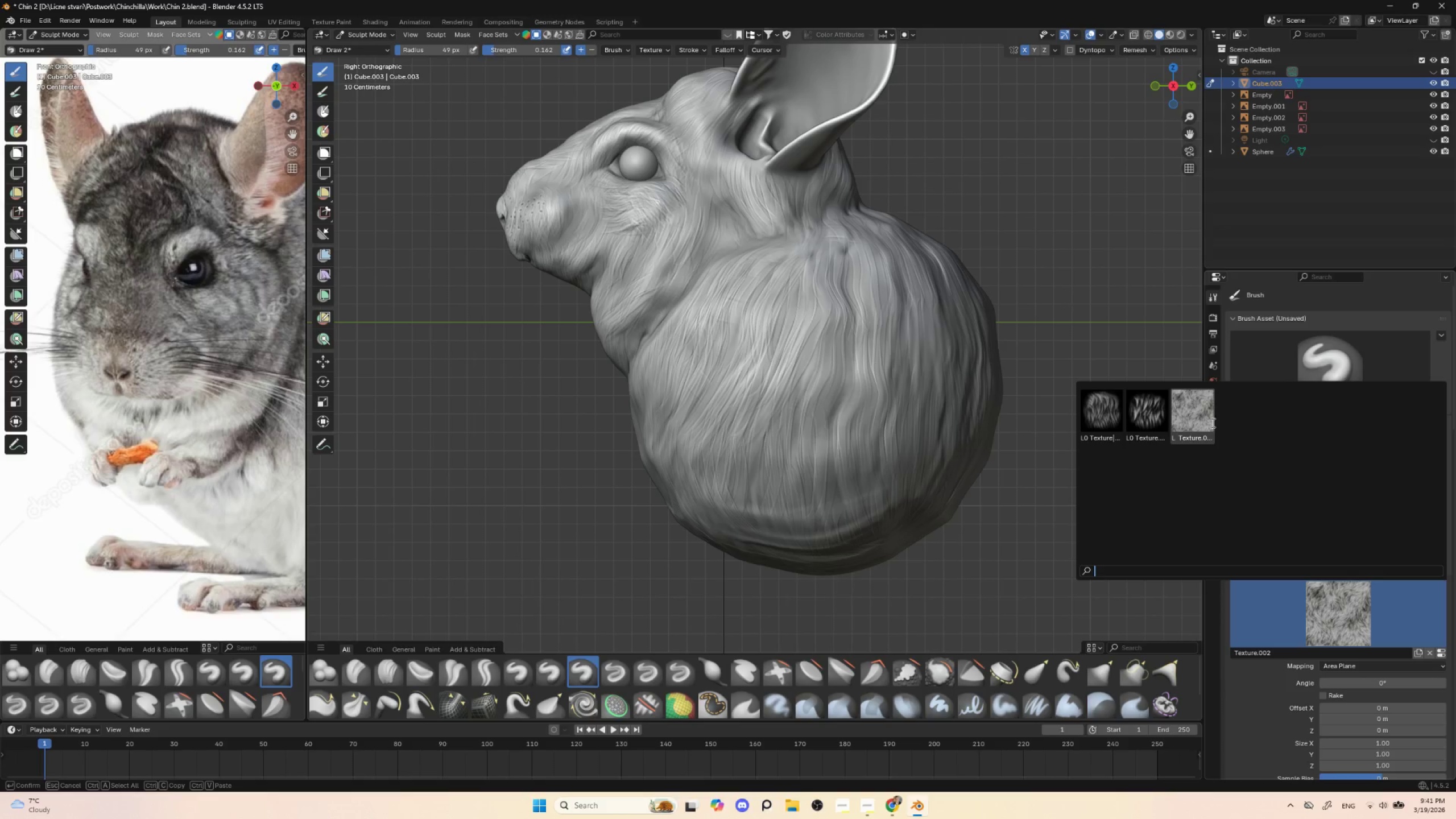 
left_click([1206, 419])
 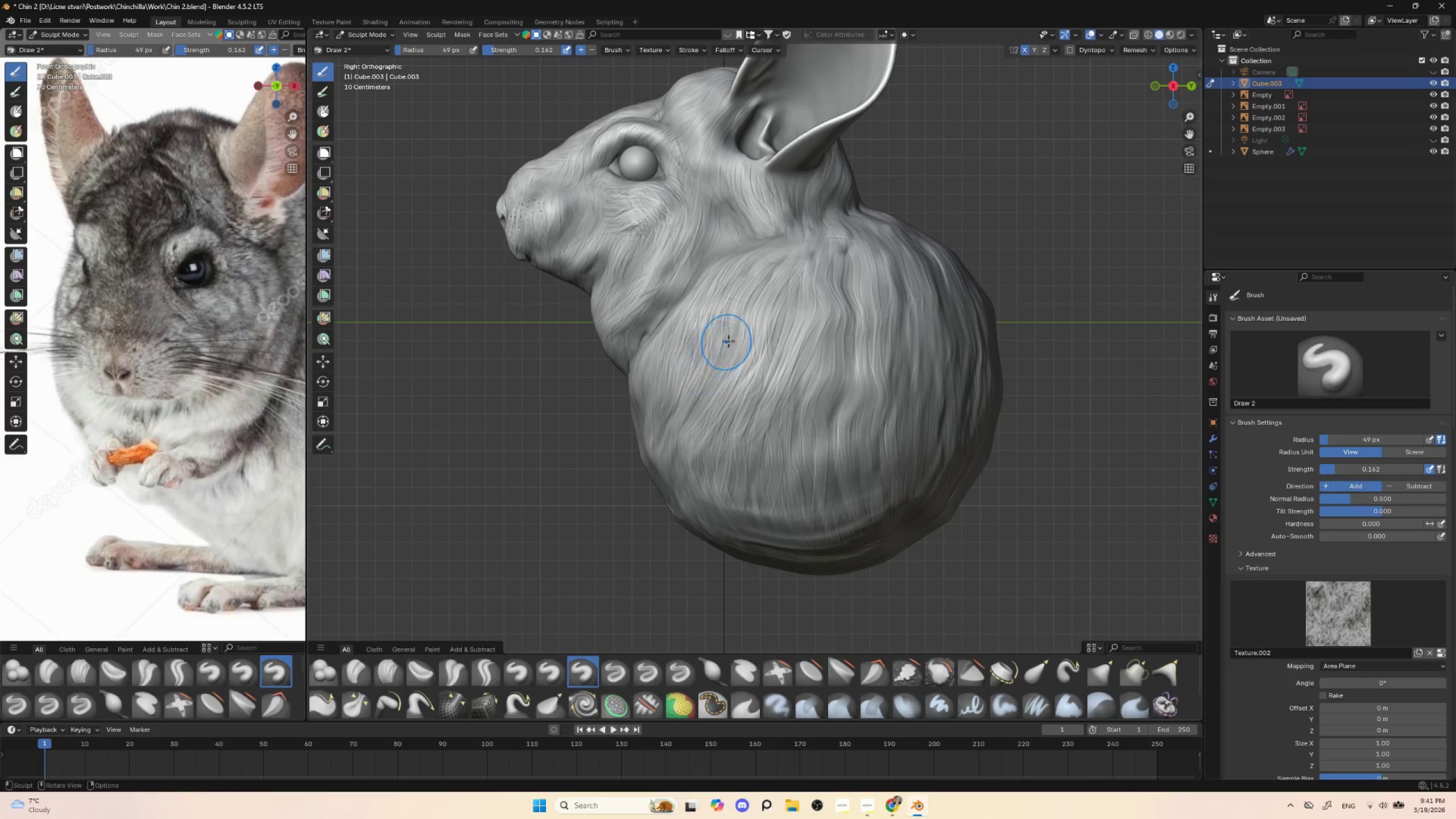 
left_click_drag(start_coordinate=[733, 340], to_coordinate=[747, 437])
 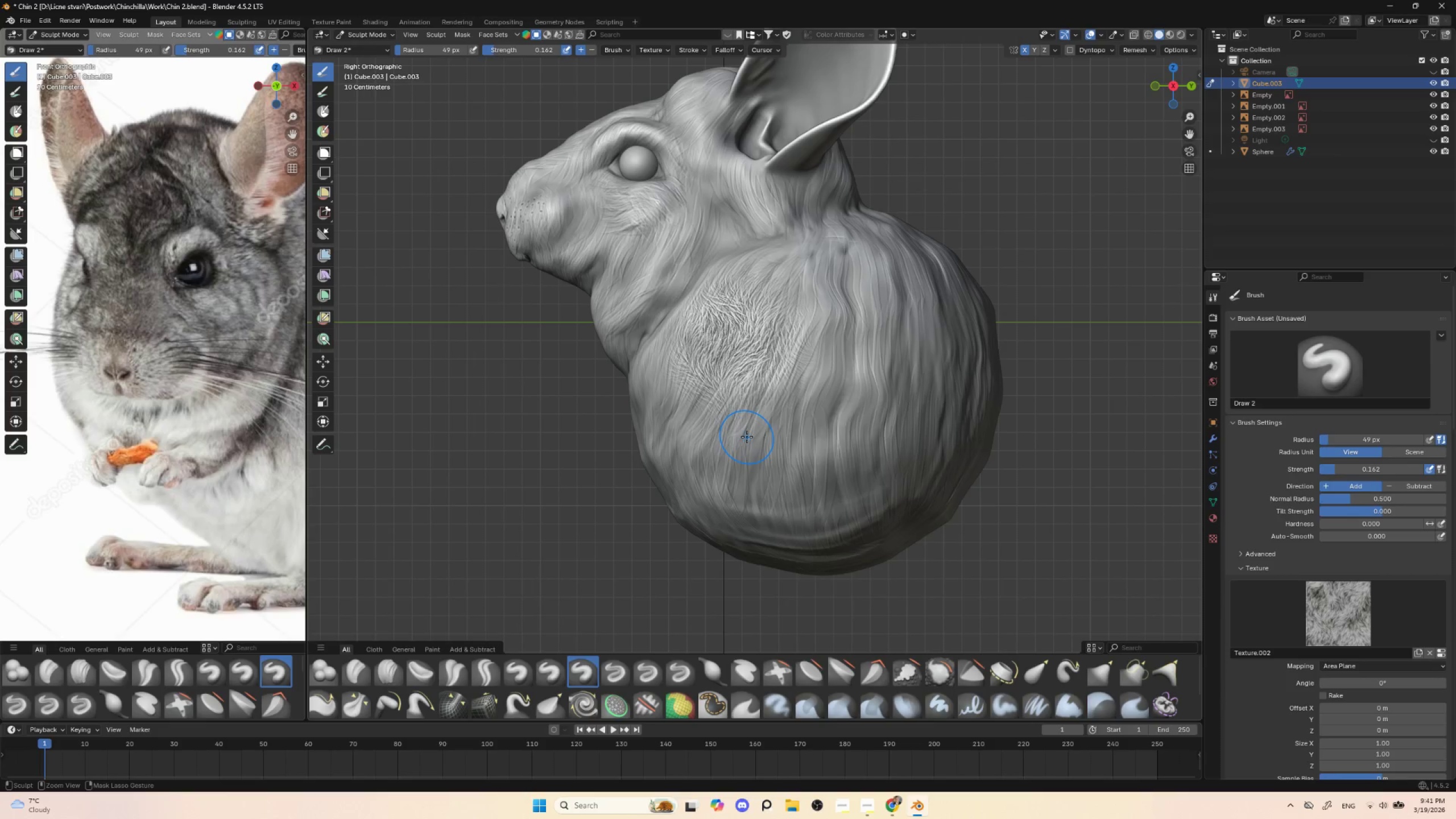 
key(Control+Z)
 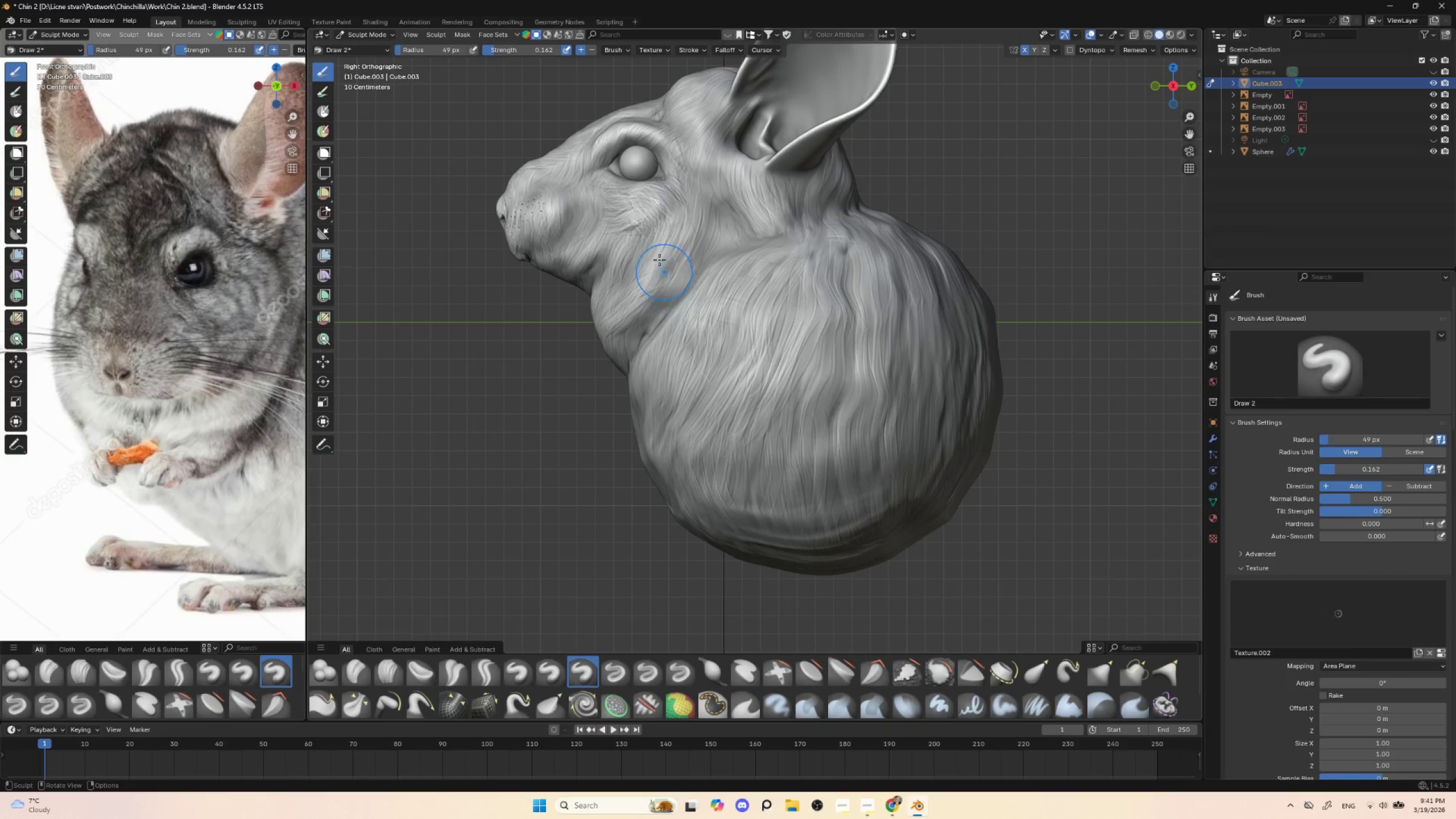 
left_click_drag(start_coordinate=[653, 236], to_coordinate=[685, 257])
 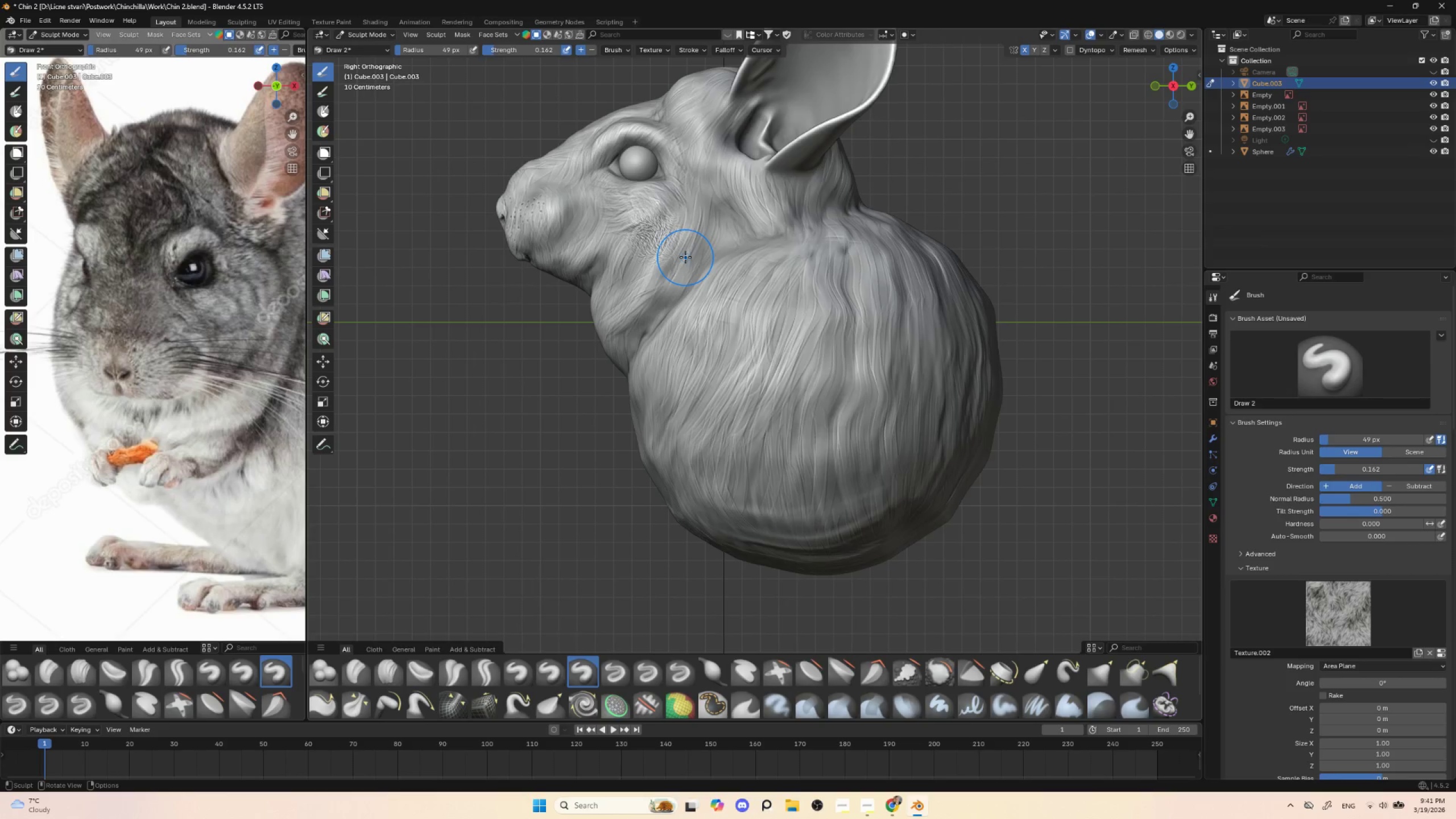 
key(Control+Z)
 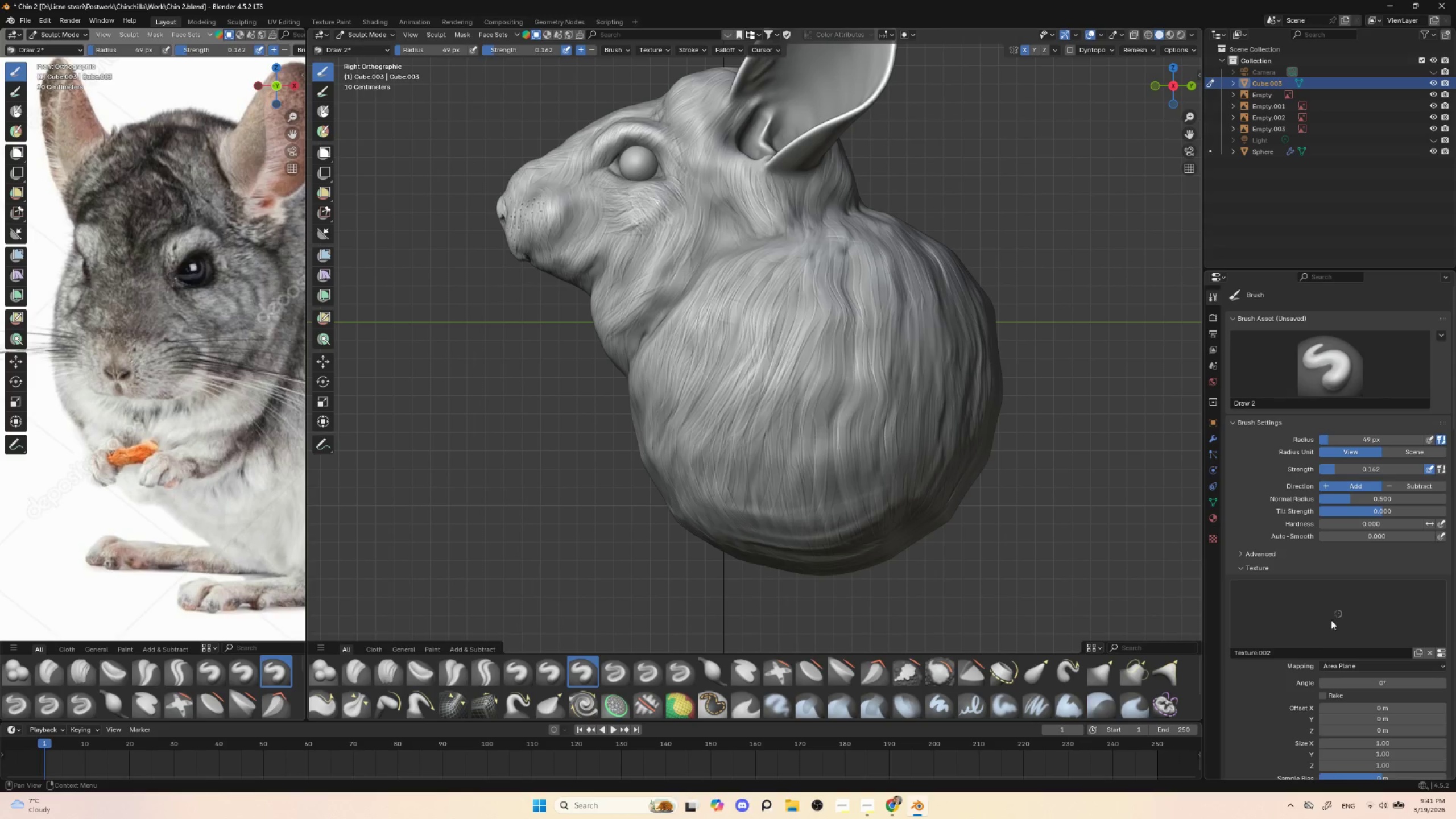 
left_click([1334, 613])
 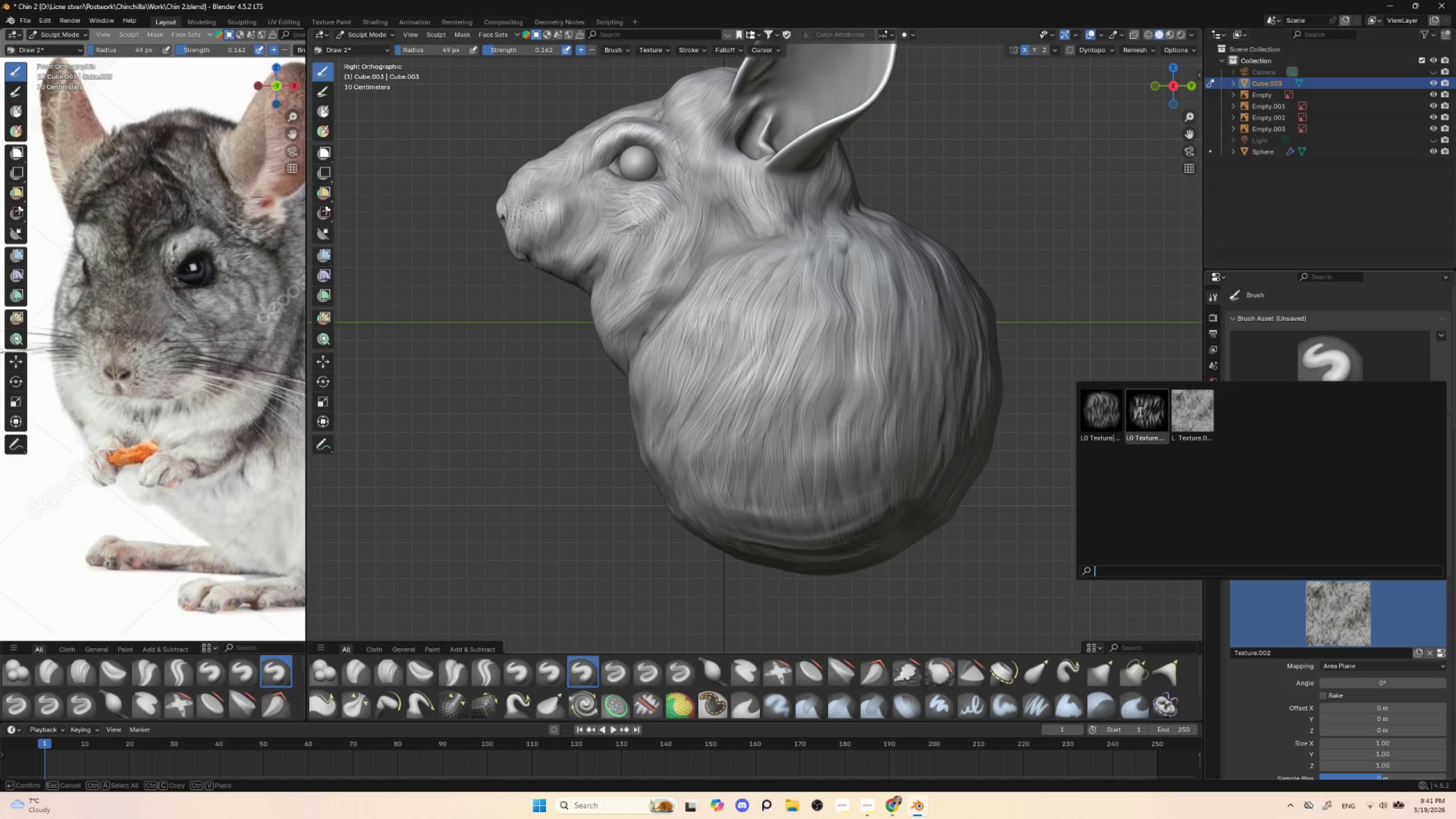 
left_click([1139, 412])
 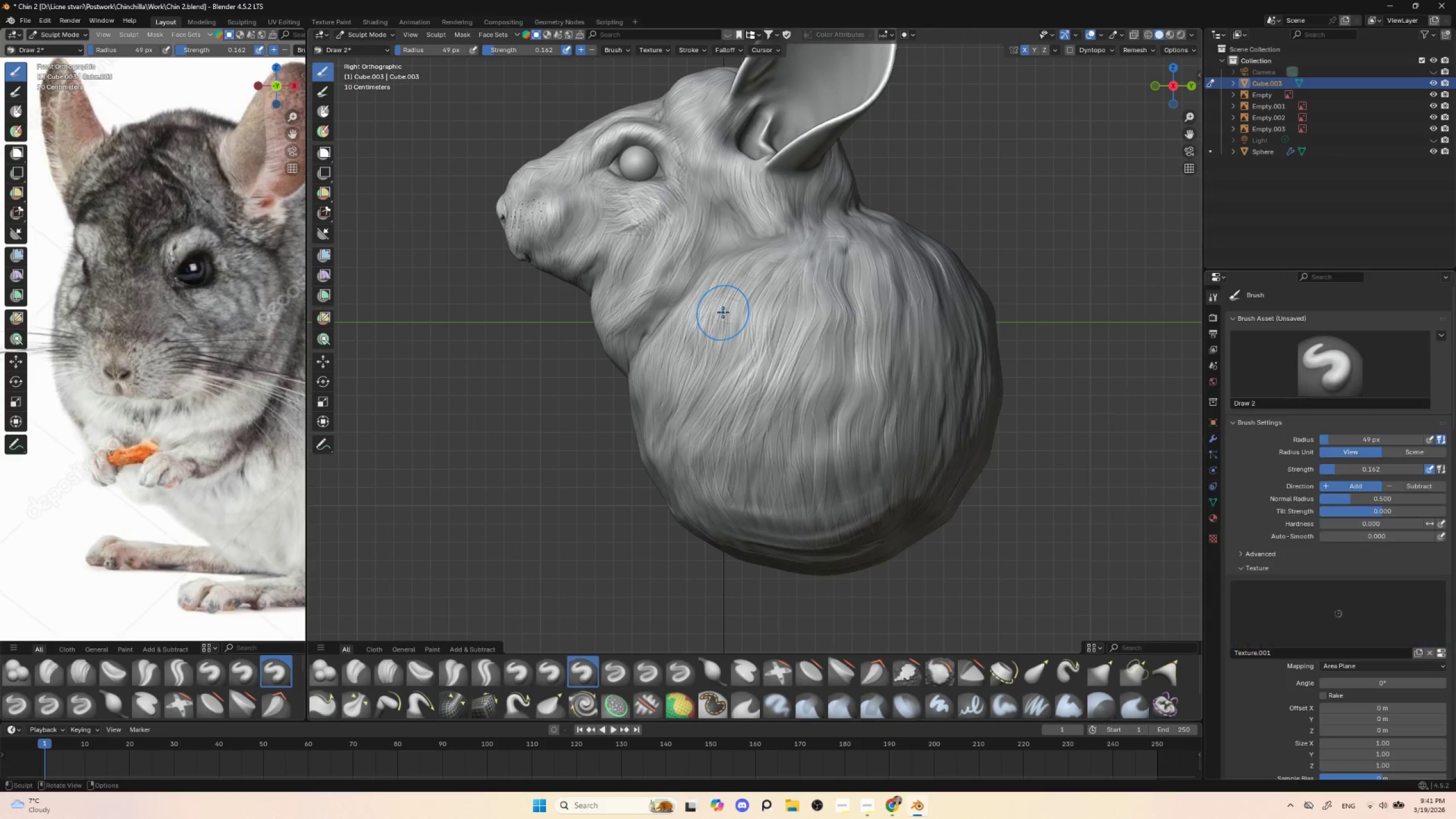 
left_click_drag(start_coordinate=[723, 312], to_coordinate=[763, 381])
 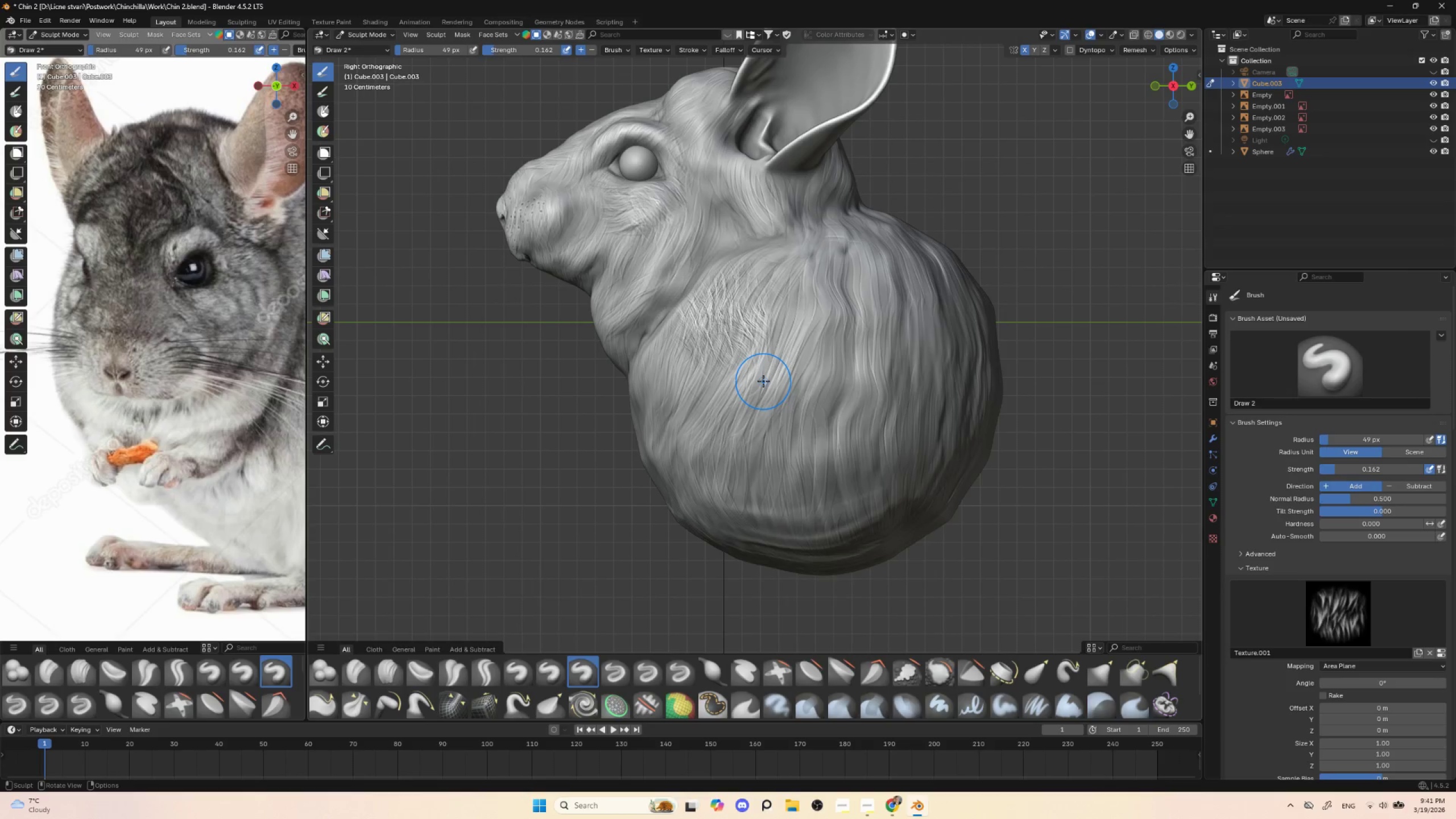 
key(Control+ControlLeft)
 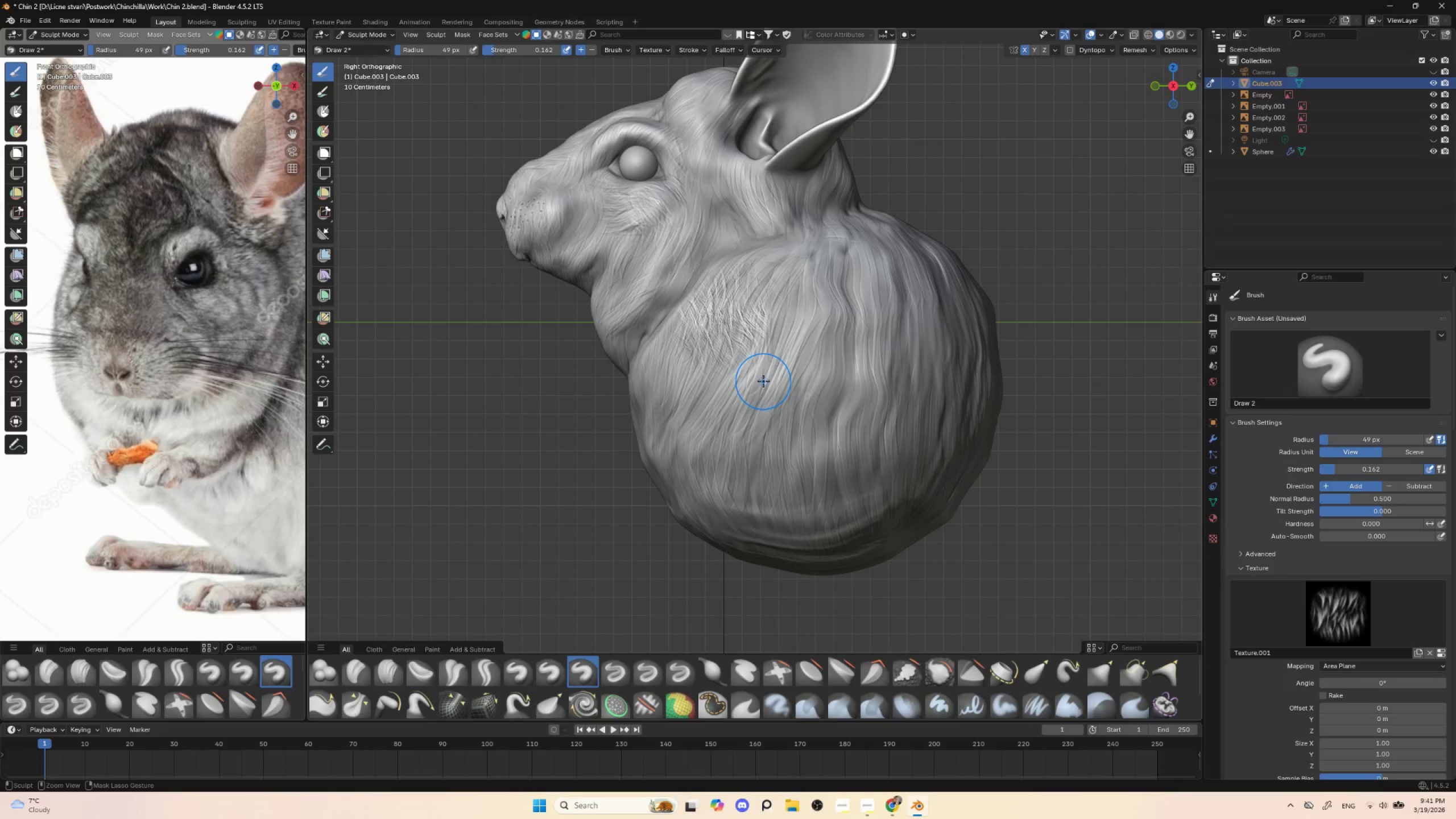 
key(Control+Z)
 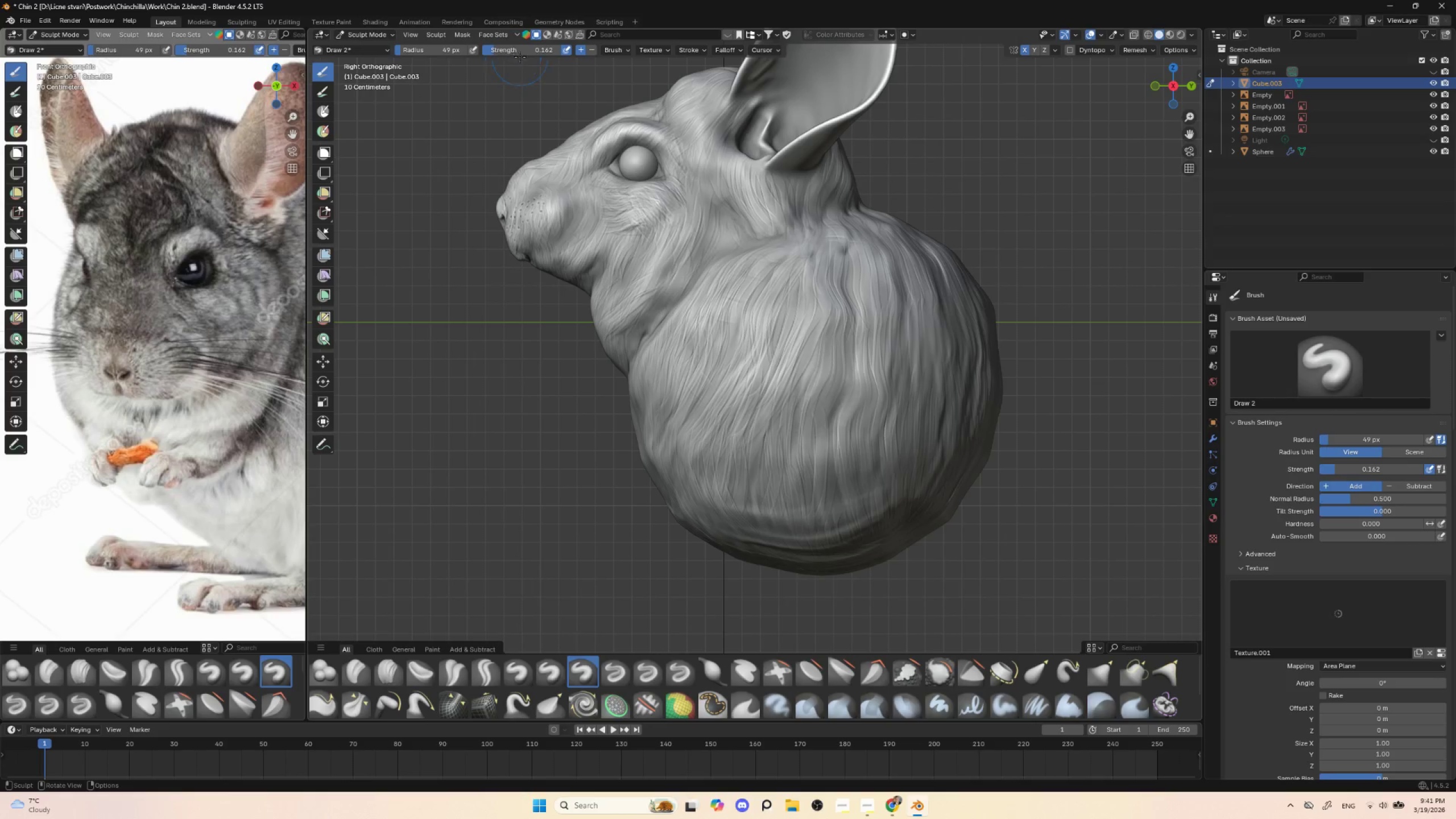 
left_click_drag(start_coordinate=[495, 51], to_coordinate=[515, 540])
 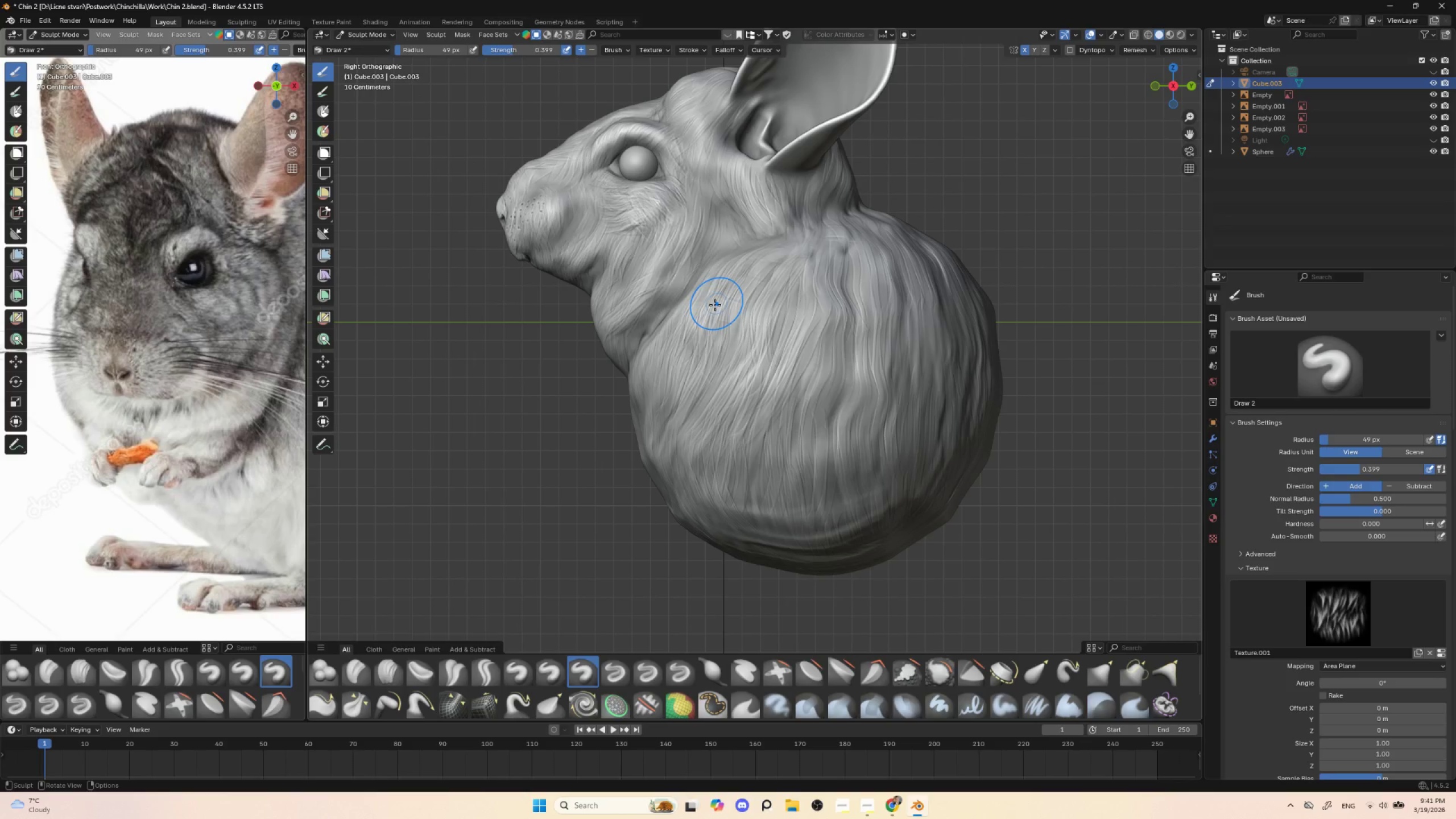 
scroll: coordinate [187, 431], scroll_direction: down, amount: 5.0
 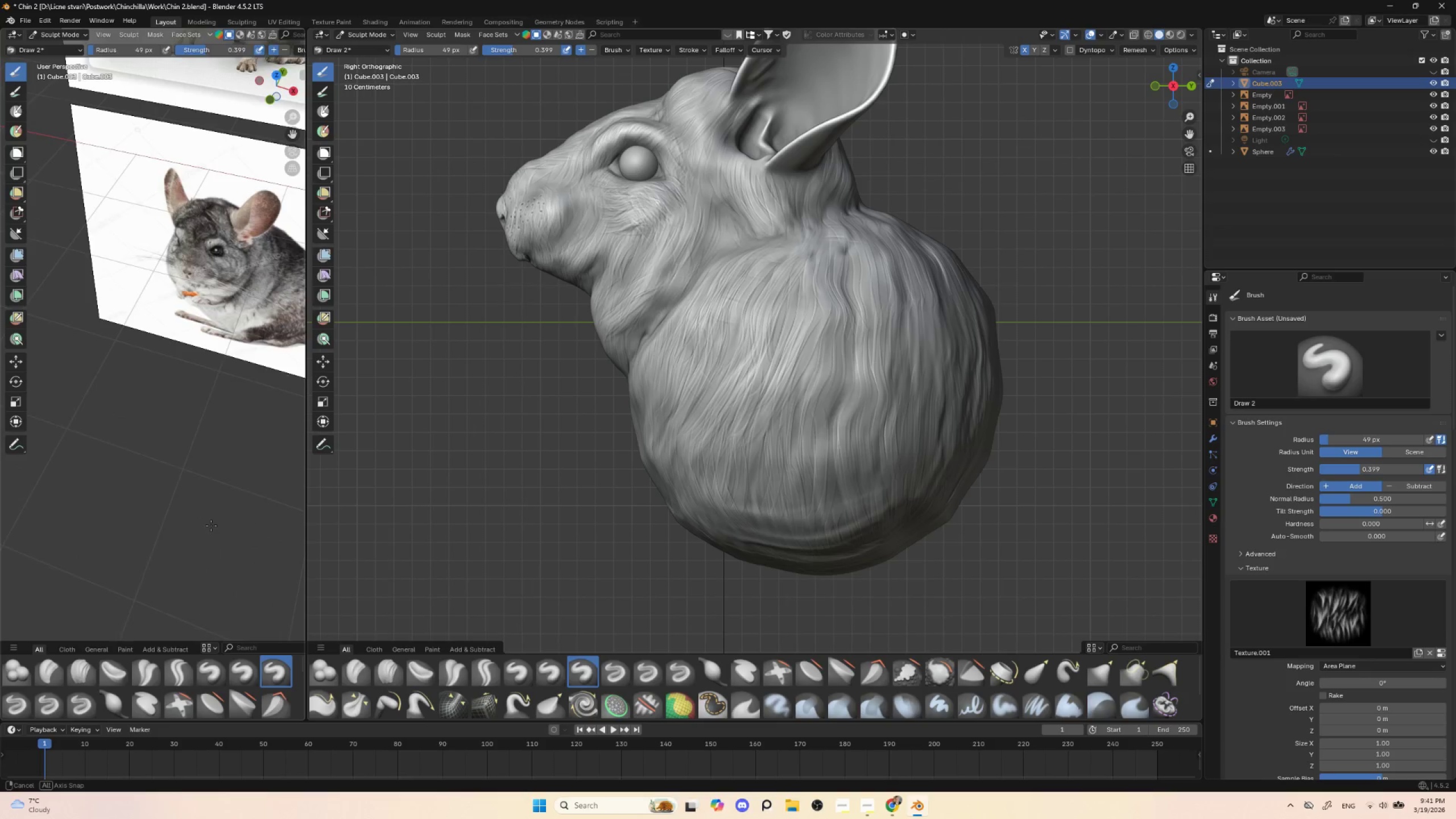 
hold_key(key=AltLeft, duration=0.5)
 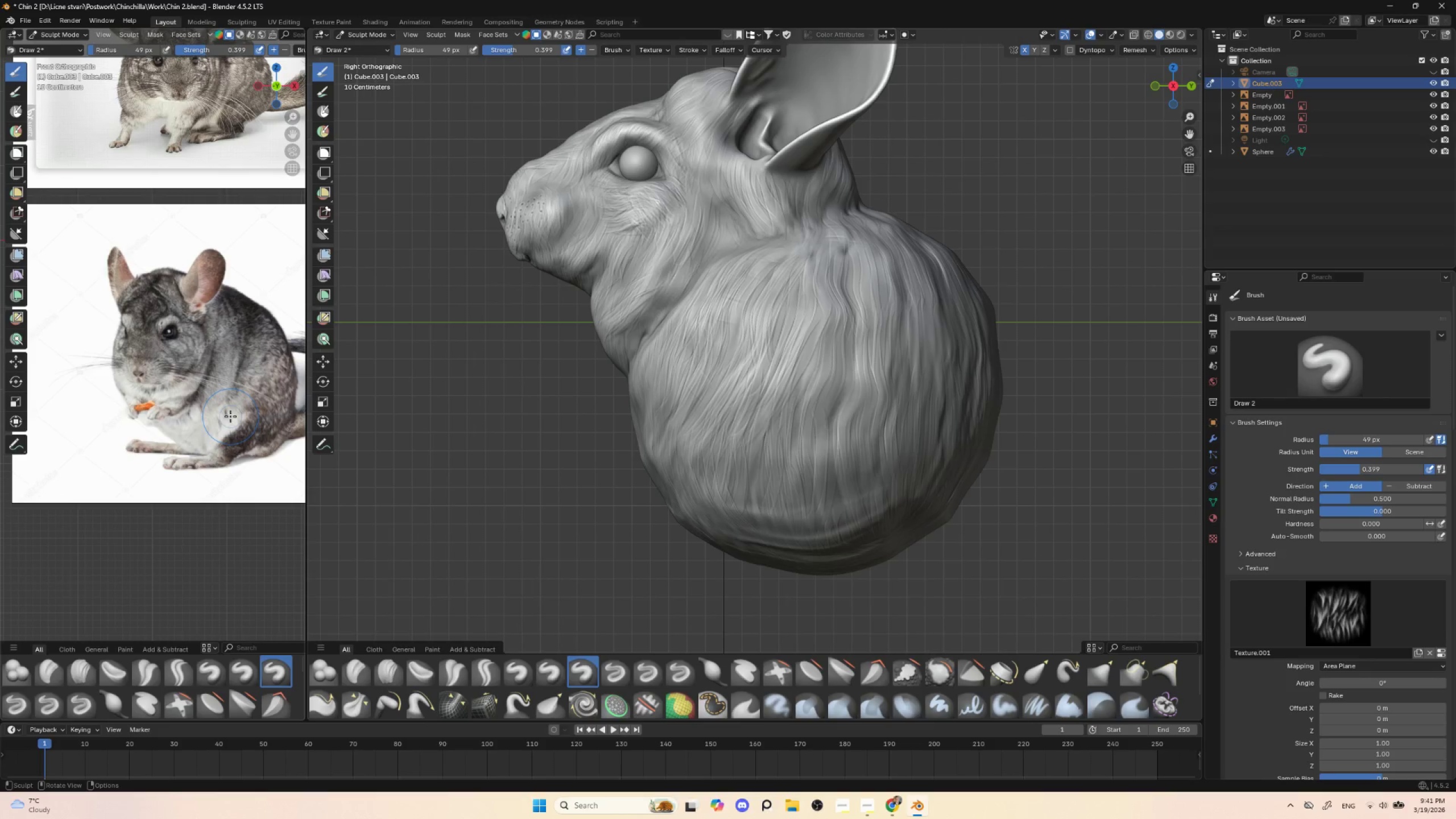 
scroll: coordinate [263, 413], scroll_direction: down, amount: 6.0
 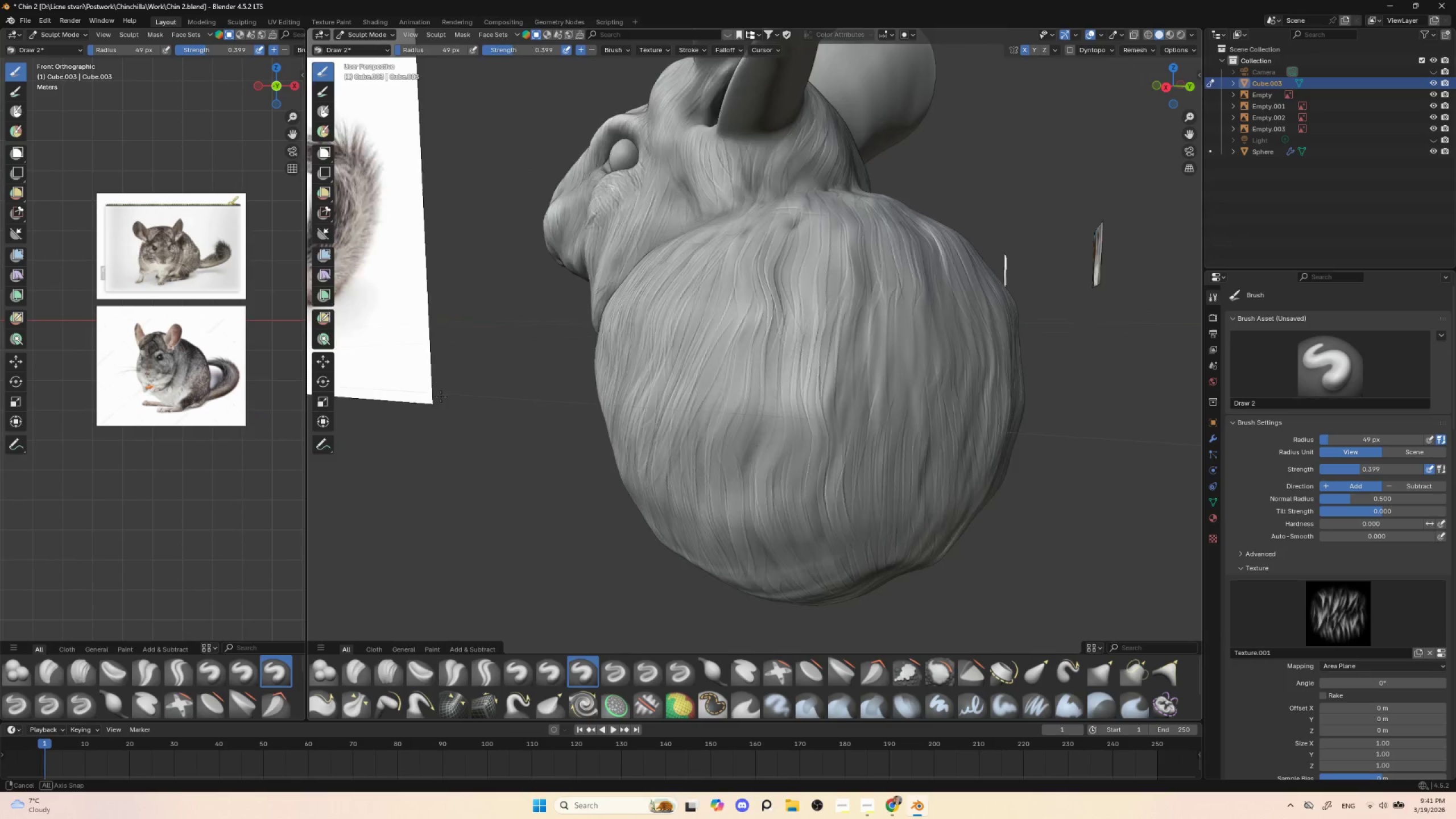 
hold_key(key=AltLeft, duration=0.48)
 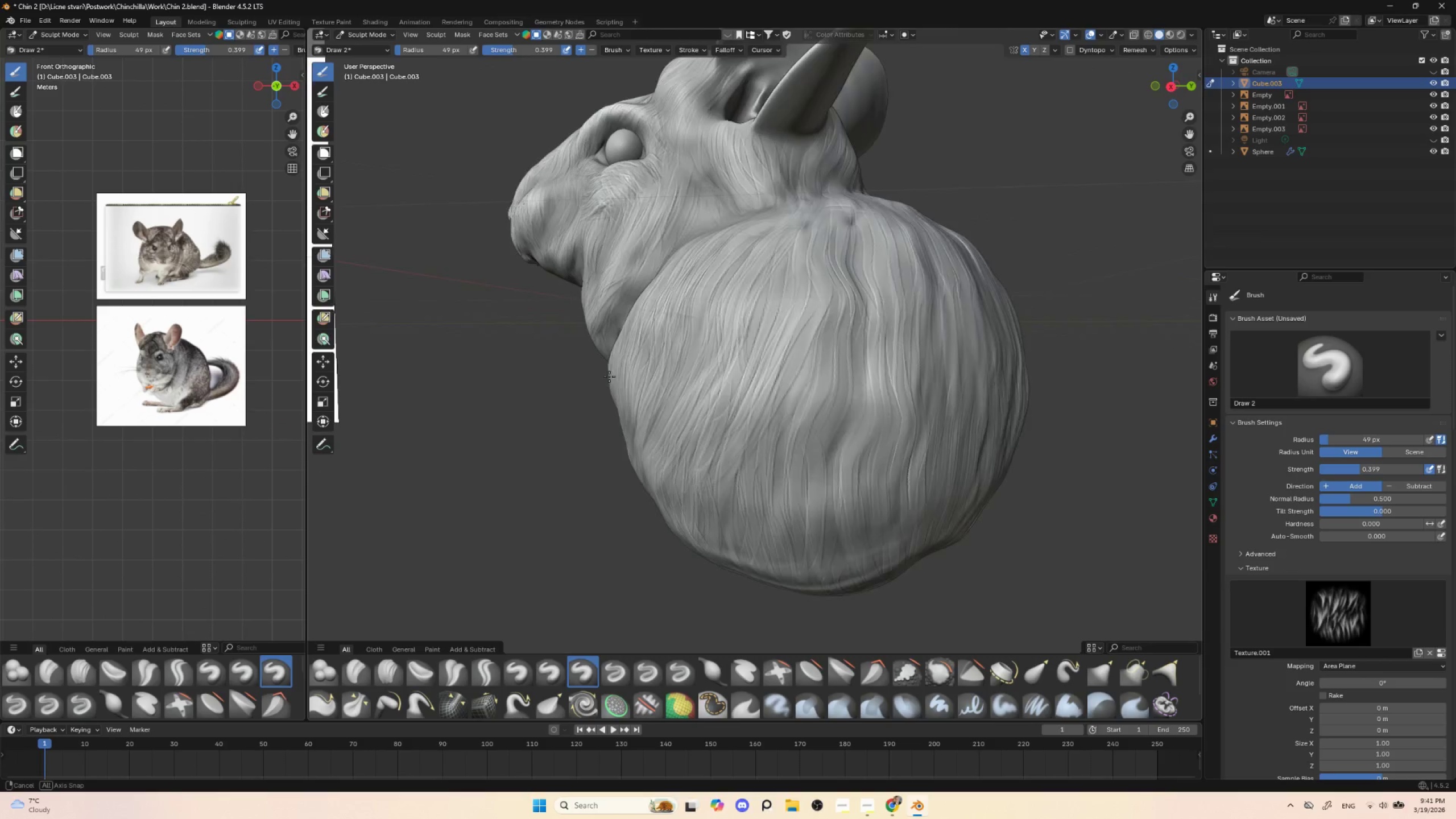 
hold_key(key=AltLeft, duration=0.39)
 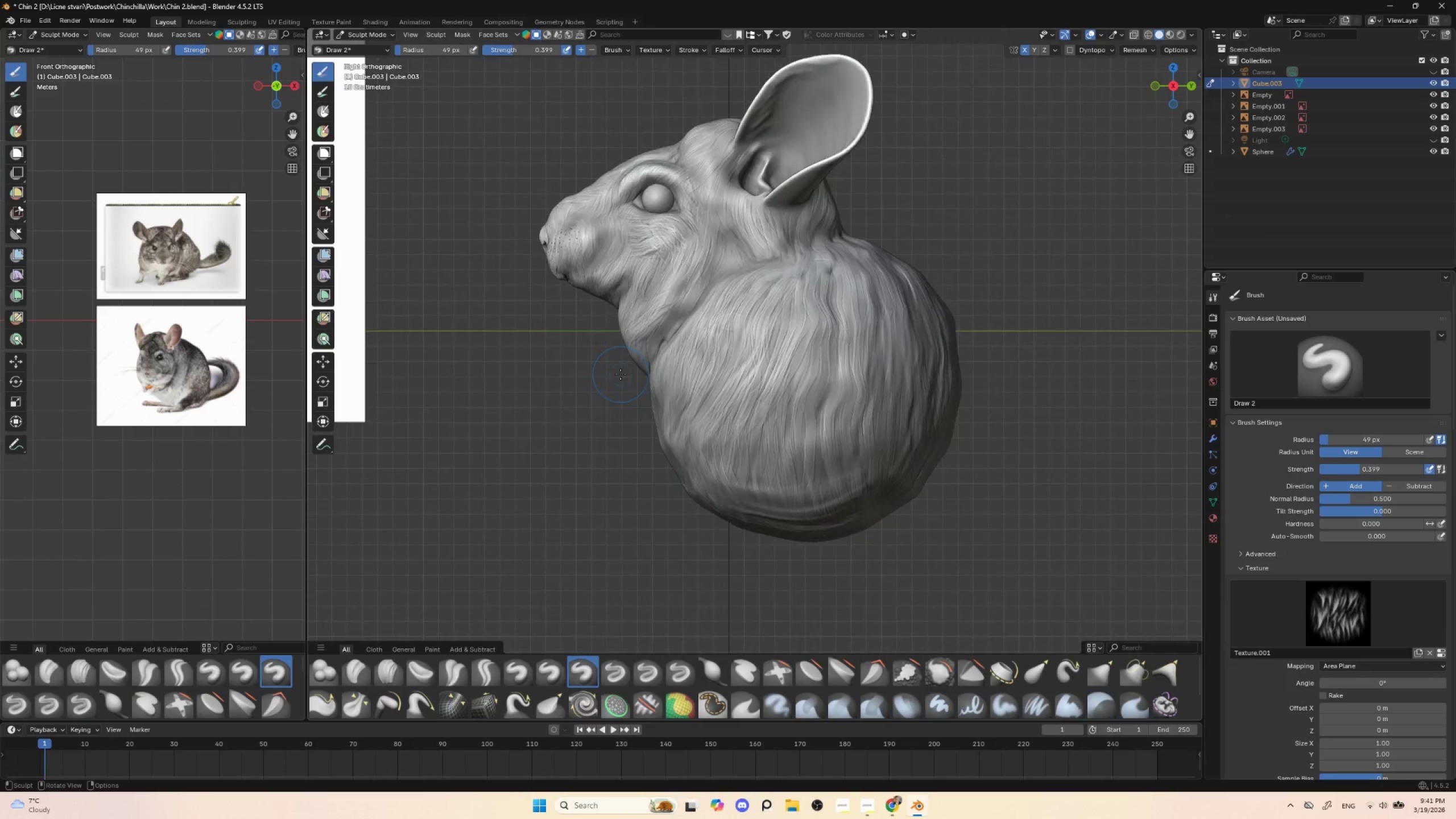 
hold_key(key=ShiftLeft, duration=0.88)
 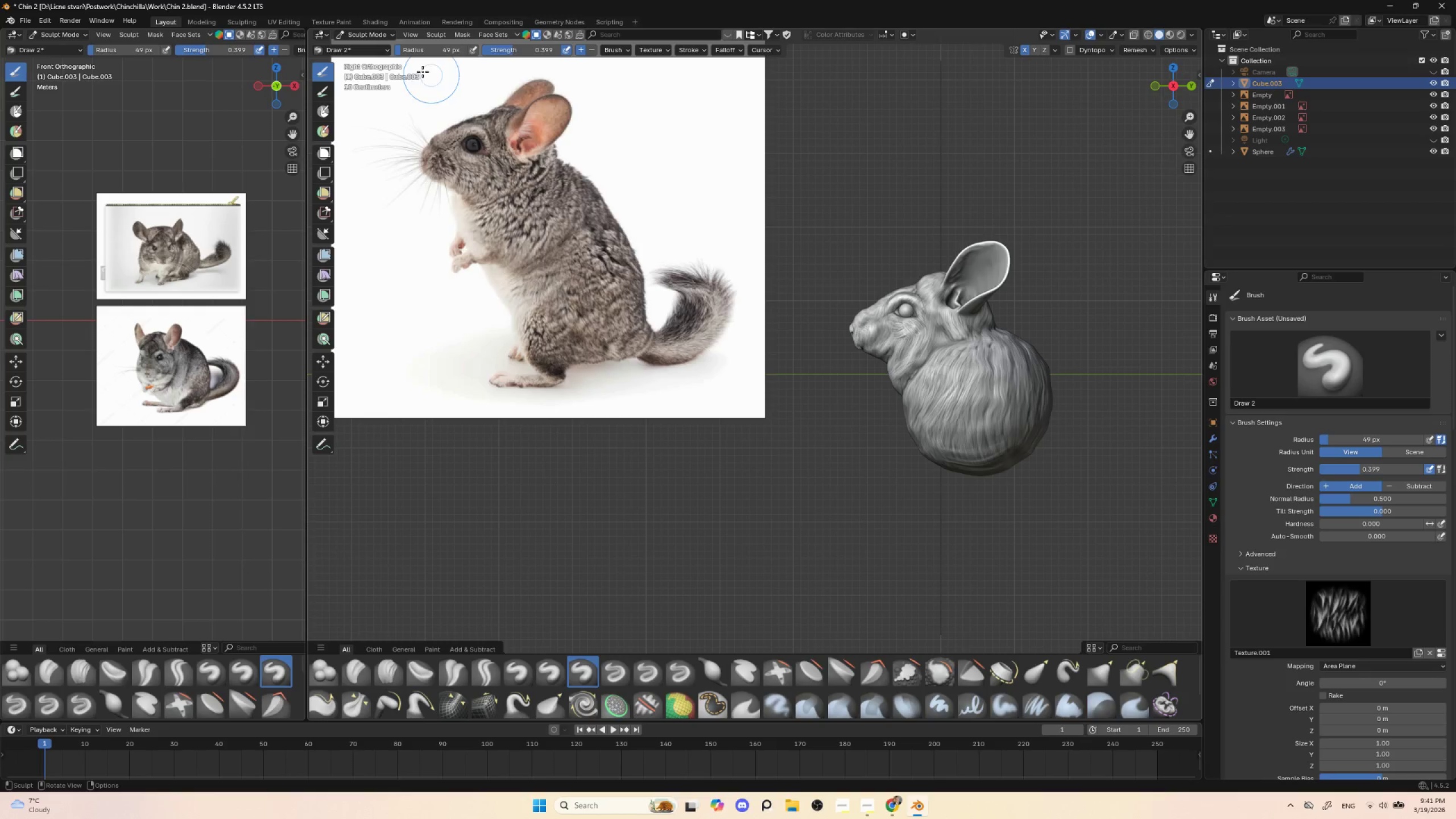 
scroll: coordinate [626, 386], scroll_direction: down, amount: 4.0
 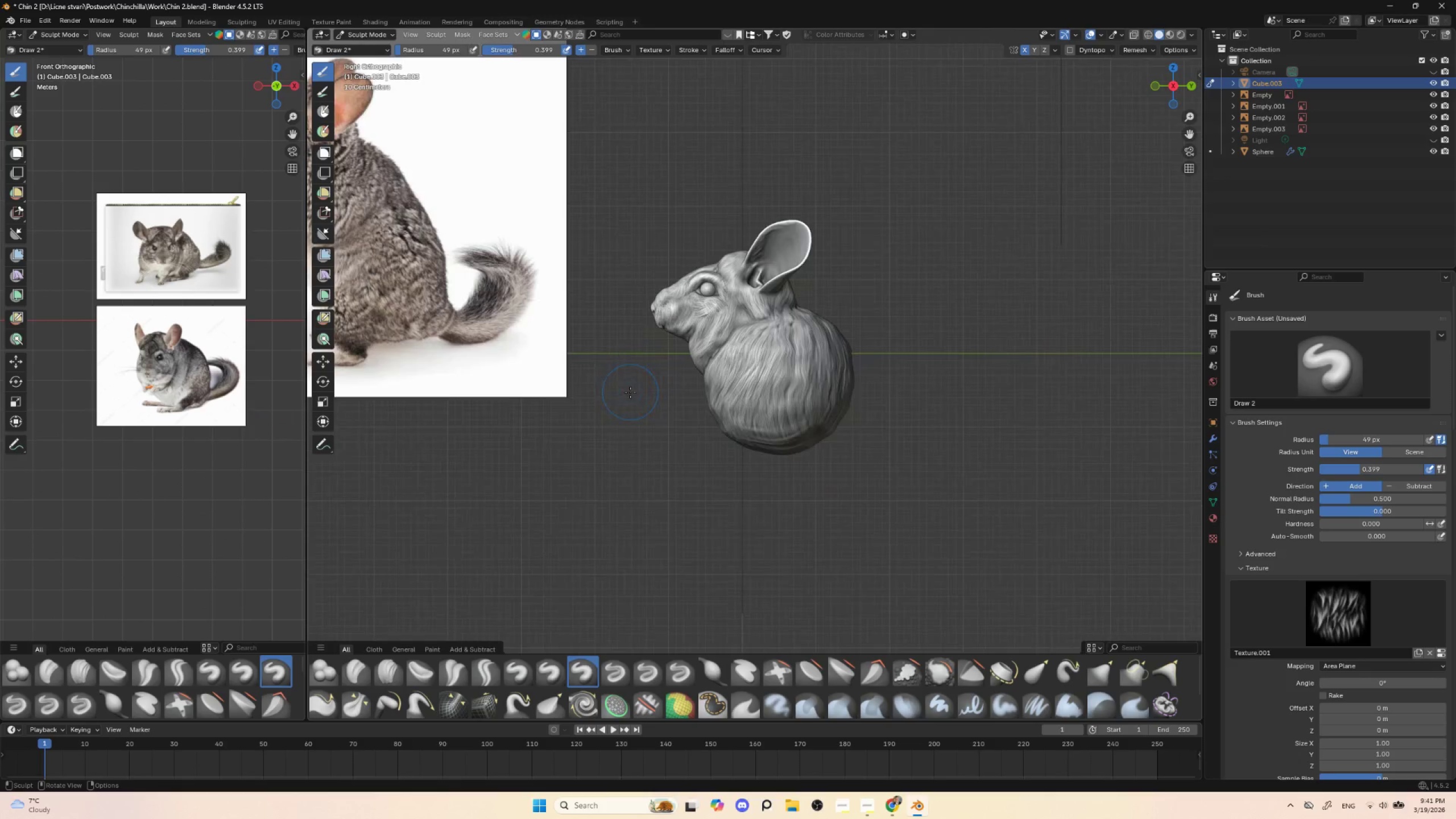 
double_click([361, 46])
 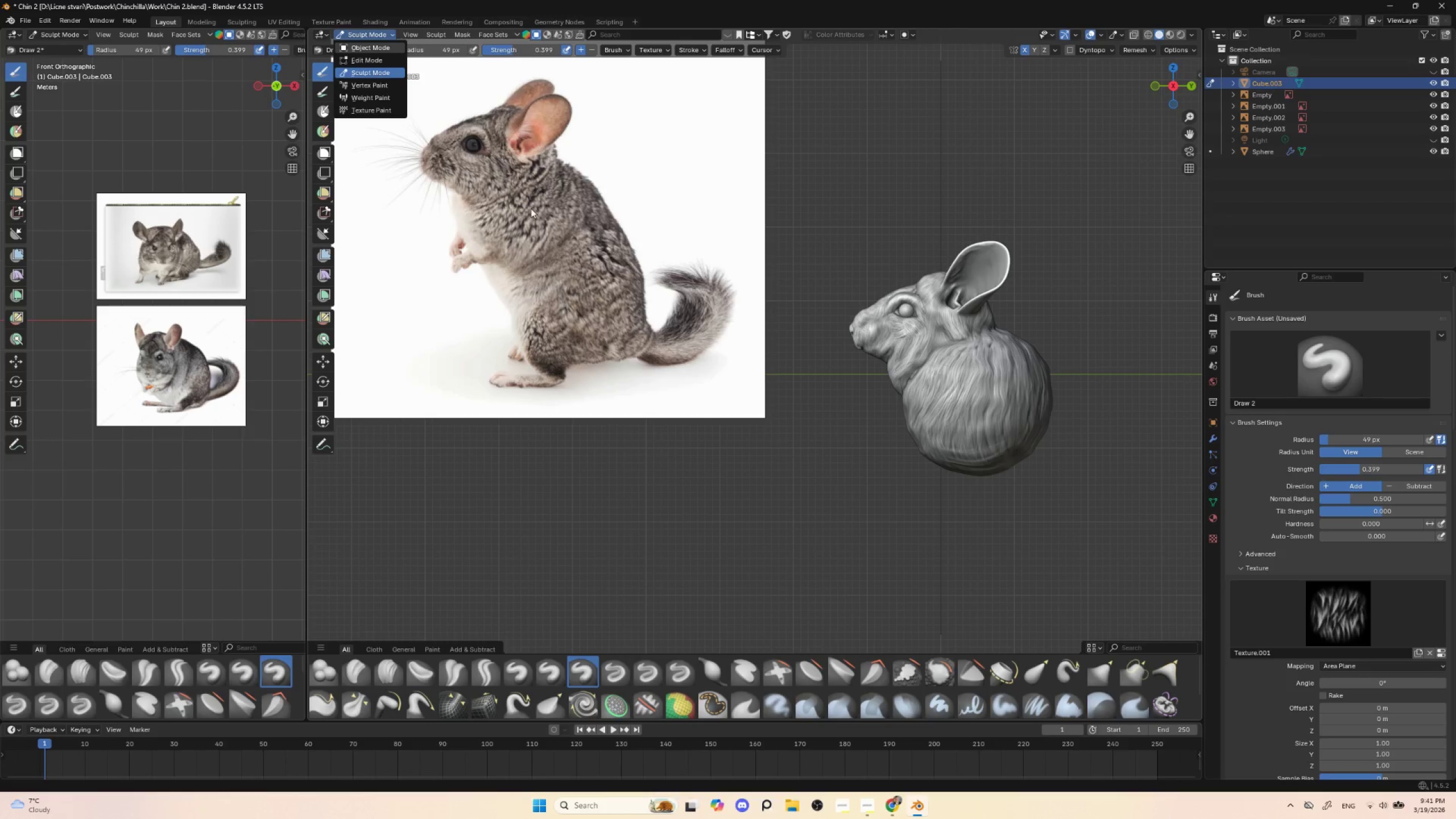 
left_click([532, 212])
 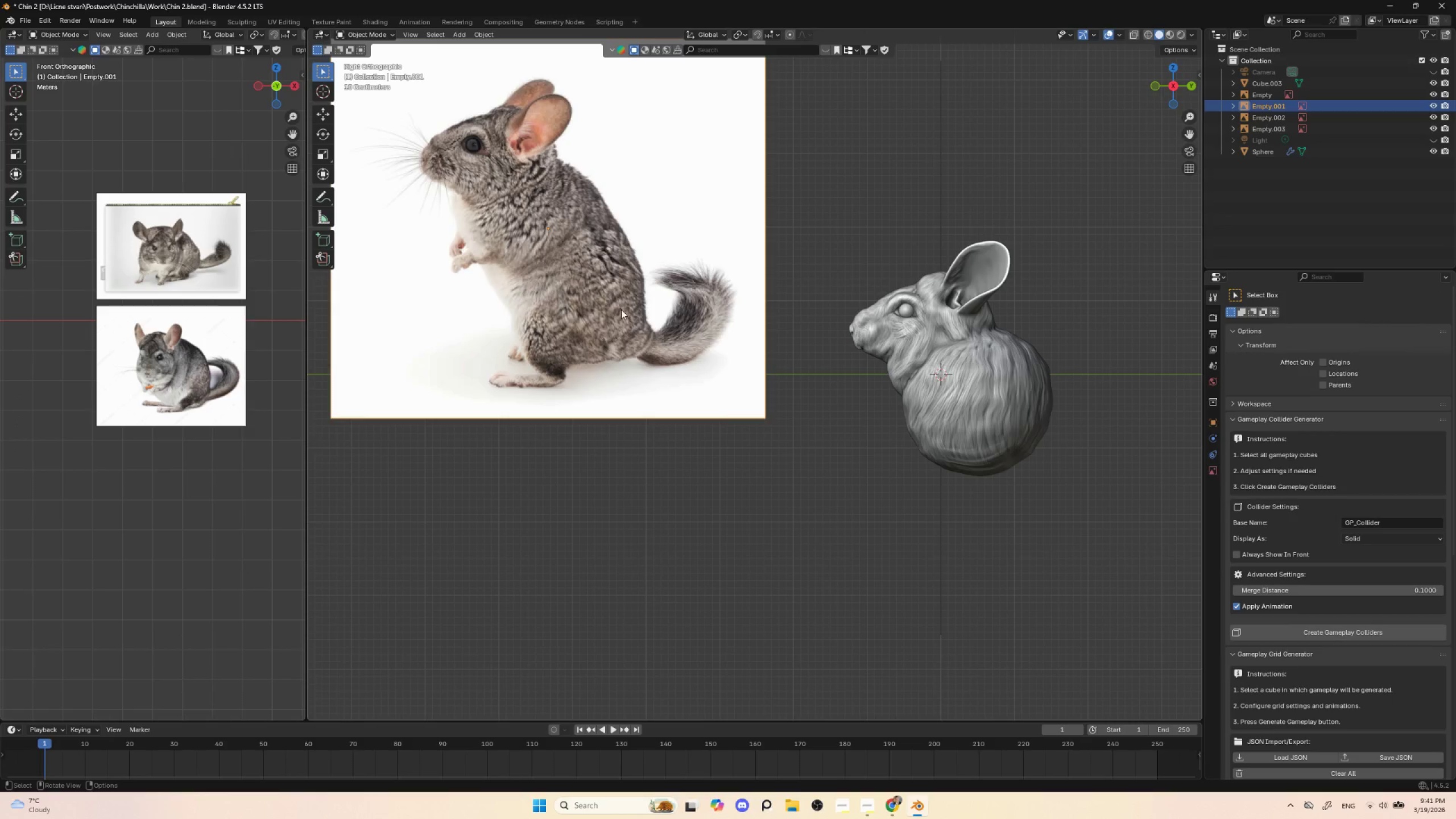 
key(G)
 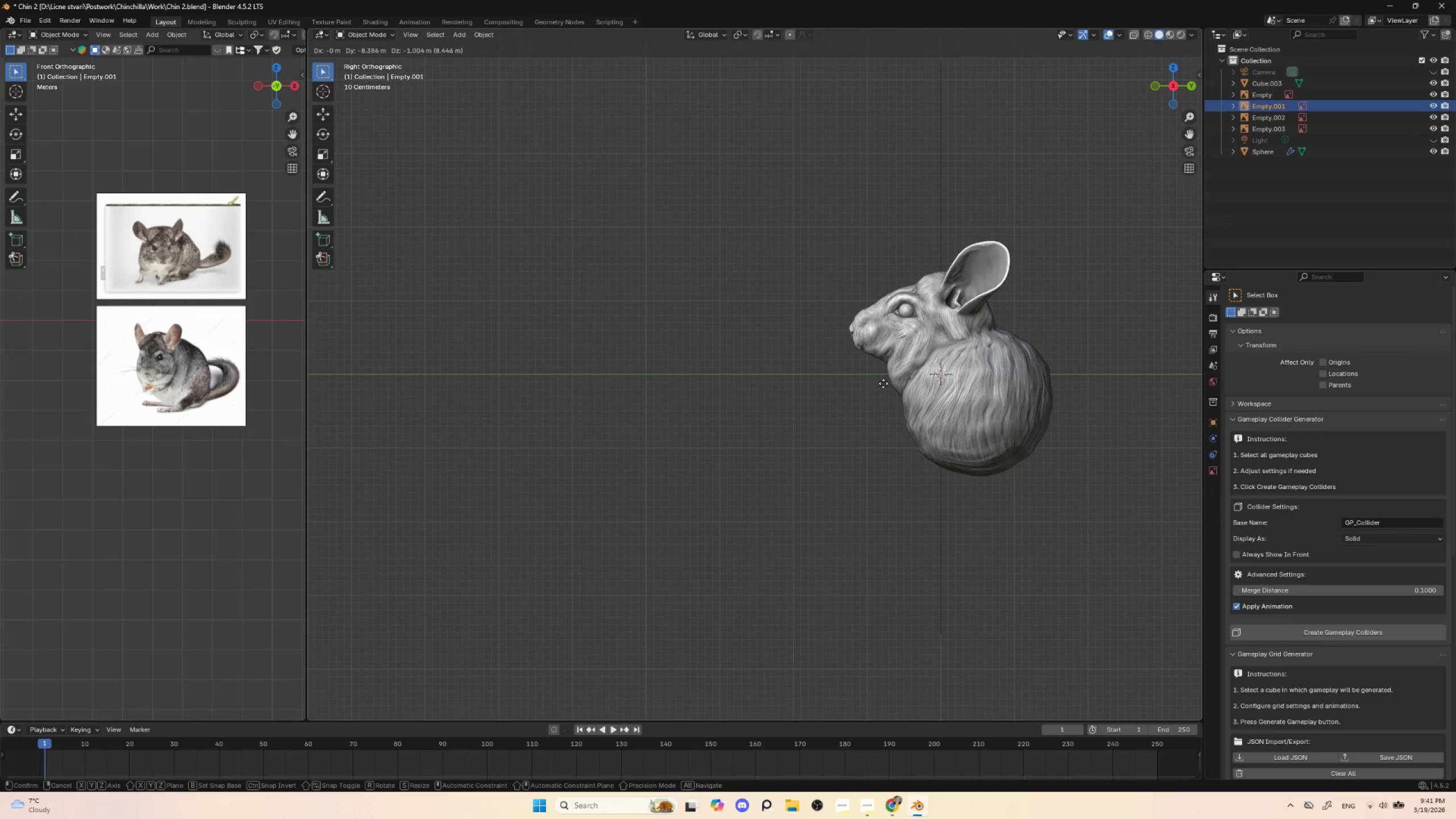 
key(Escape)
 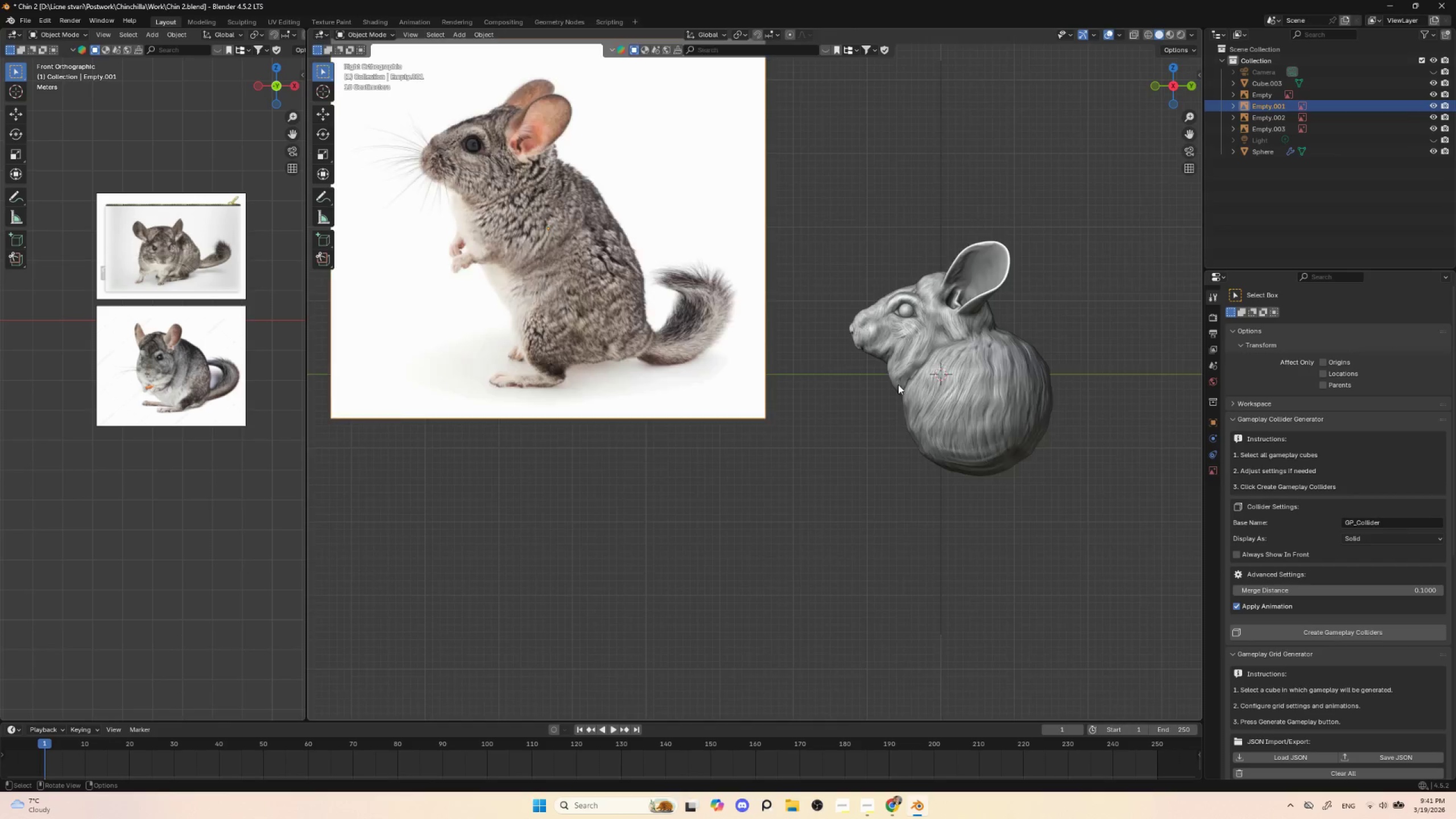 
scroll: coordinate [768, 453], scroll_direction: down, amount: 15.0
 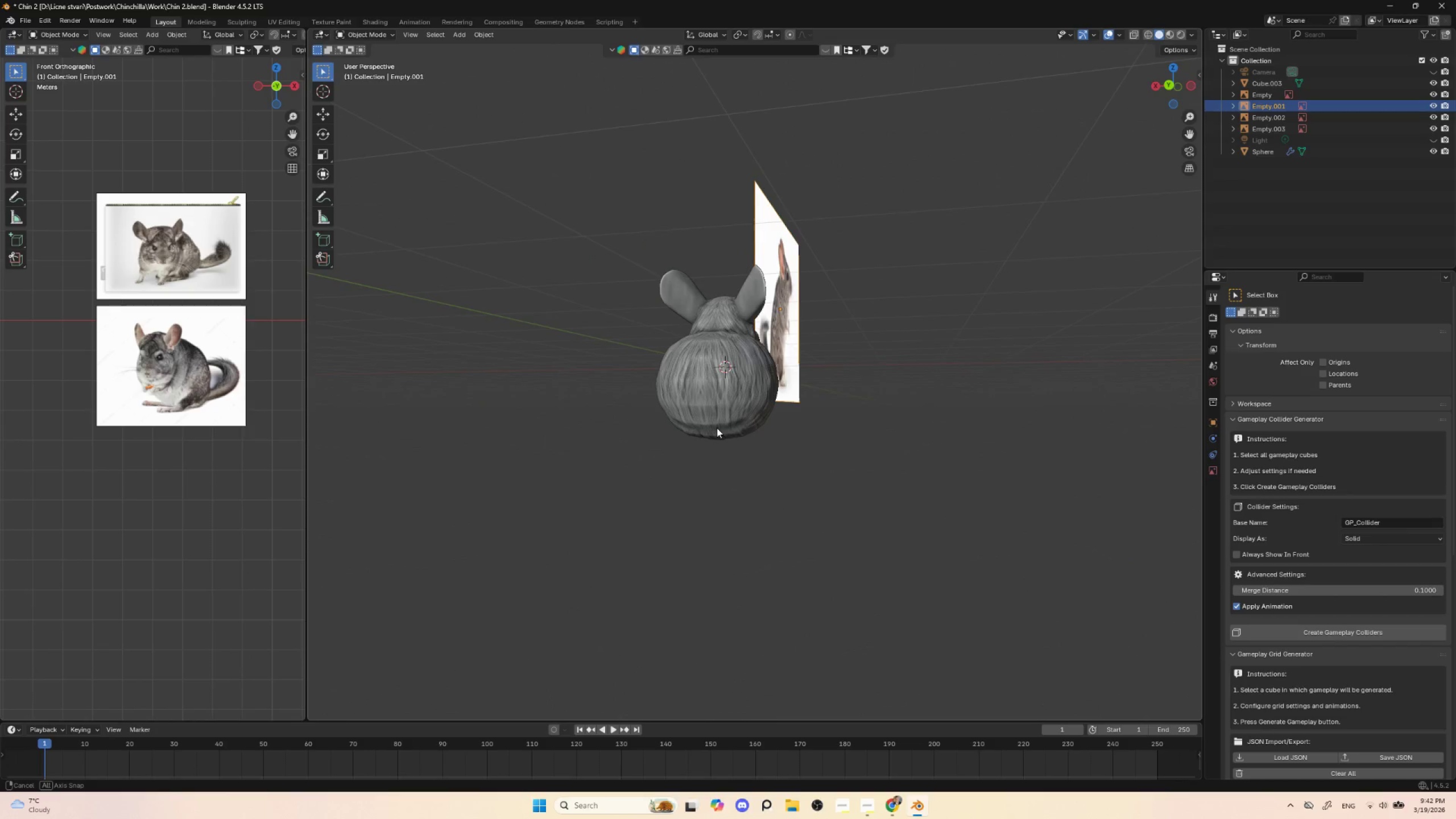 
hold_key(key=AltLeft, duration=0.86)
 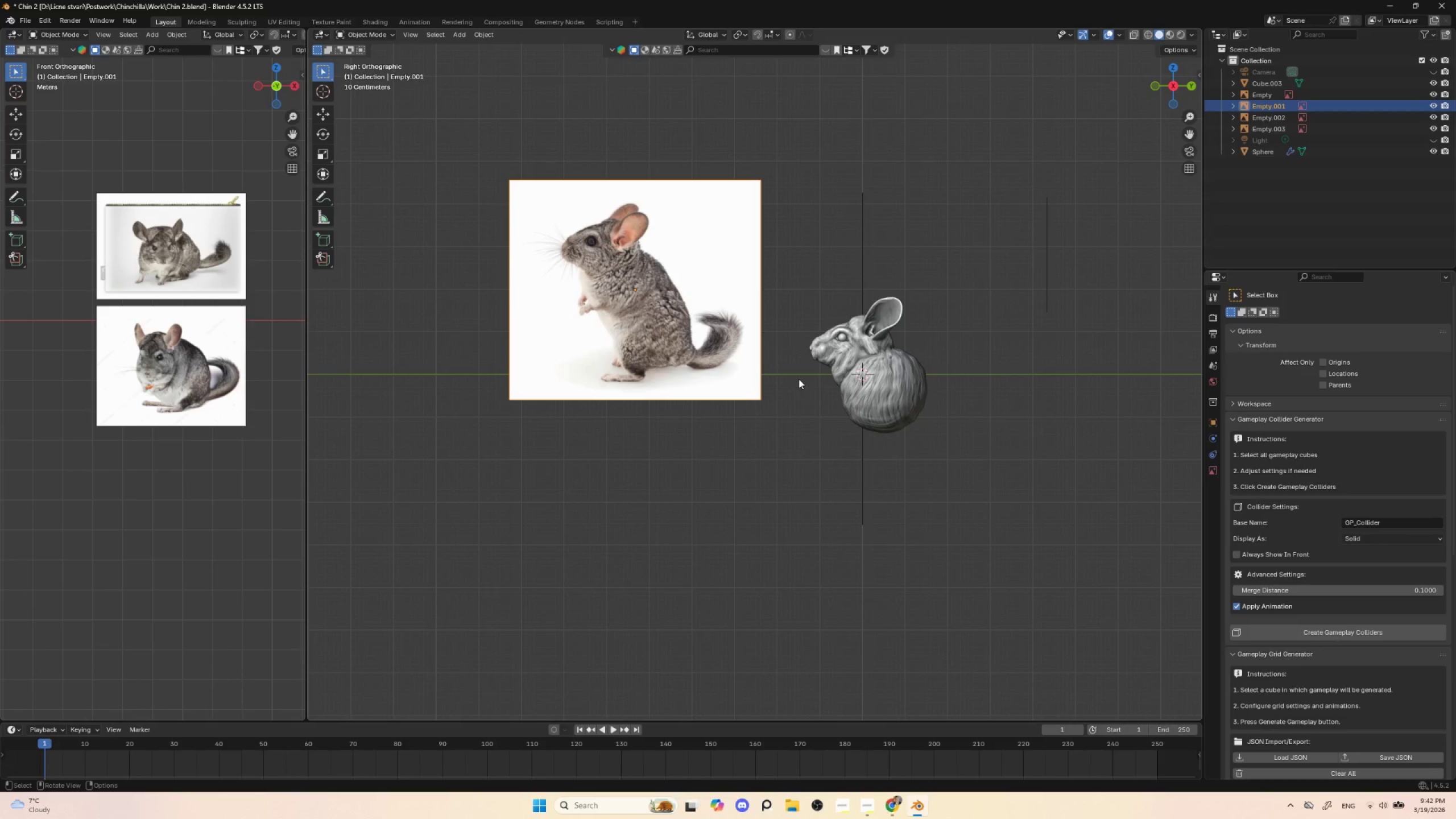 
type(rz90)
key(Escape)
type(D)
 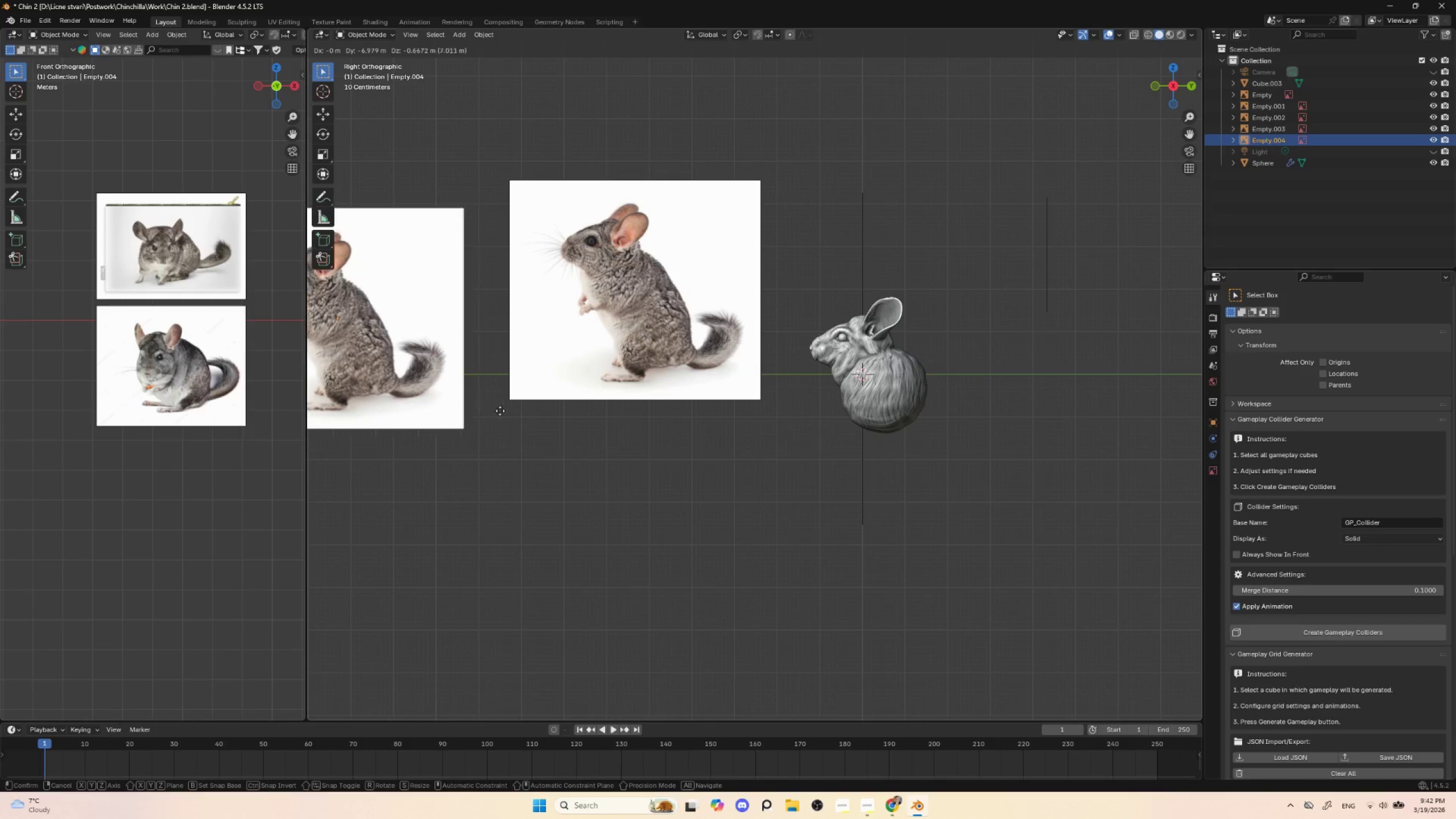 
left_click([521, 460])
 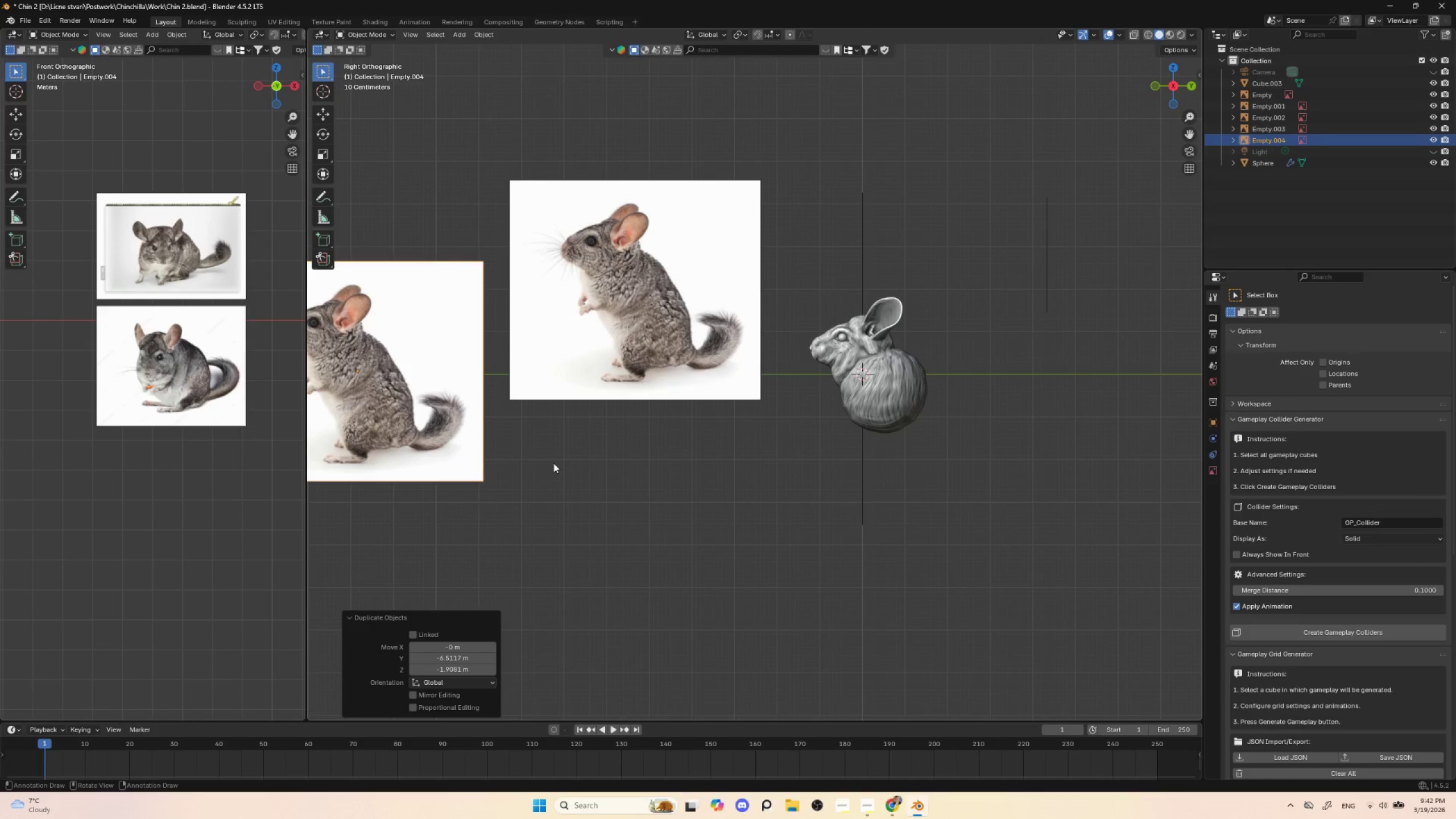 
type(rz90)
 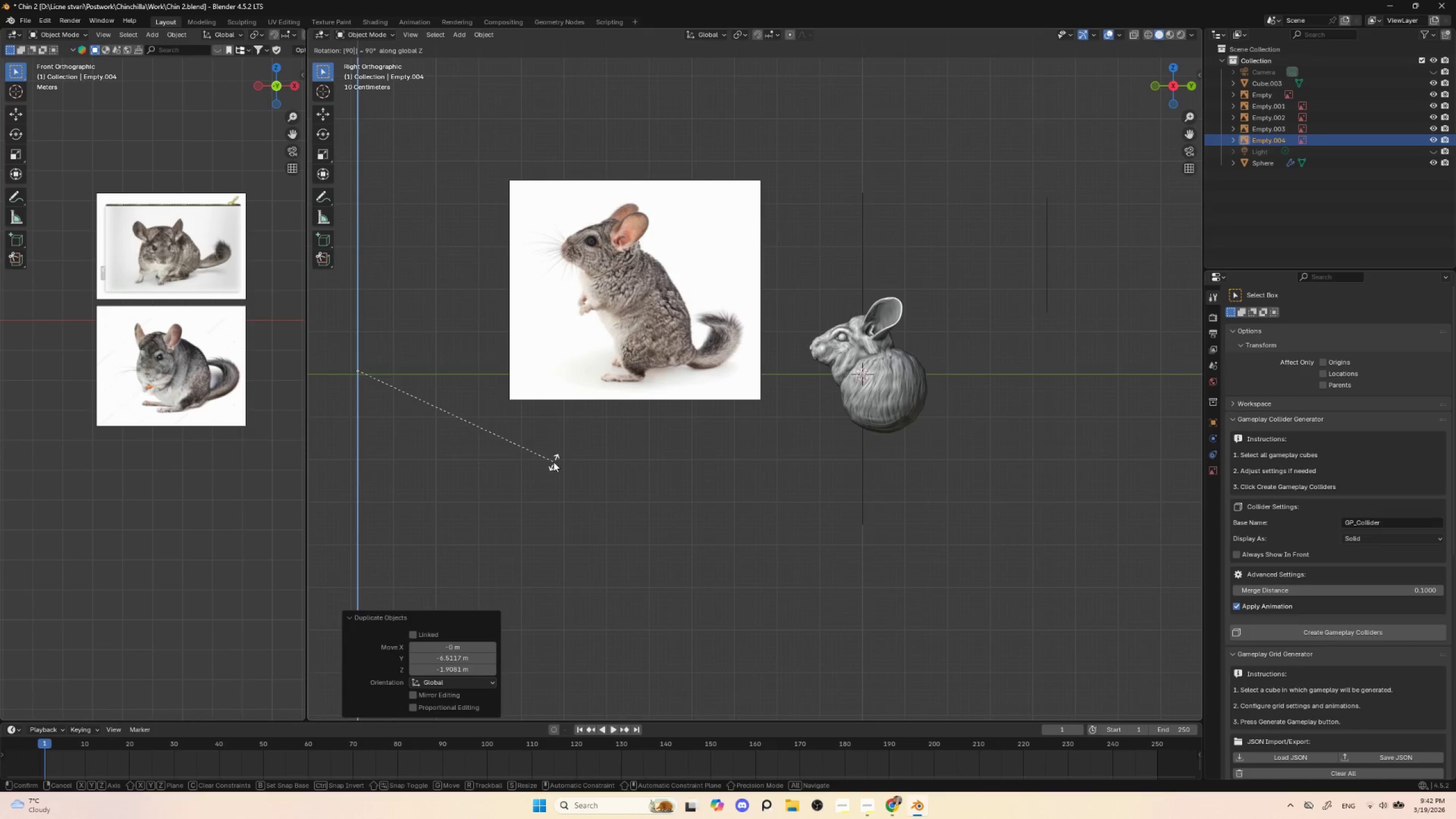 
left_click([553, 462])
 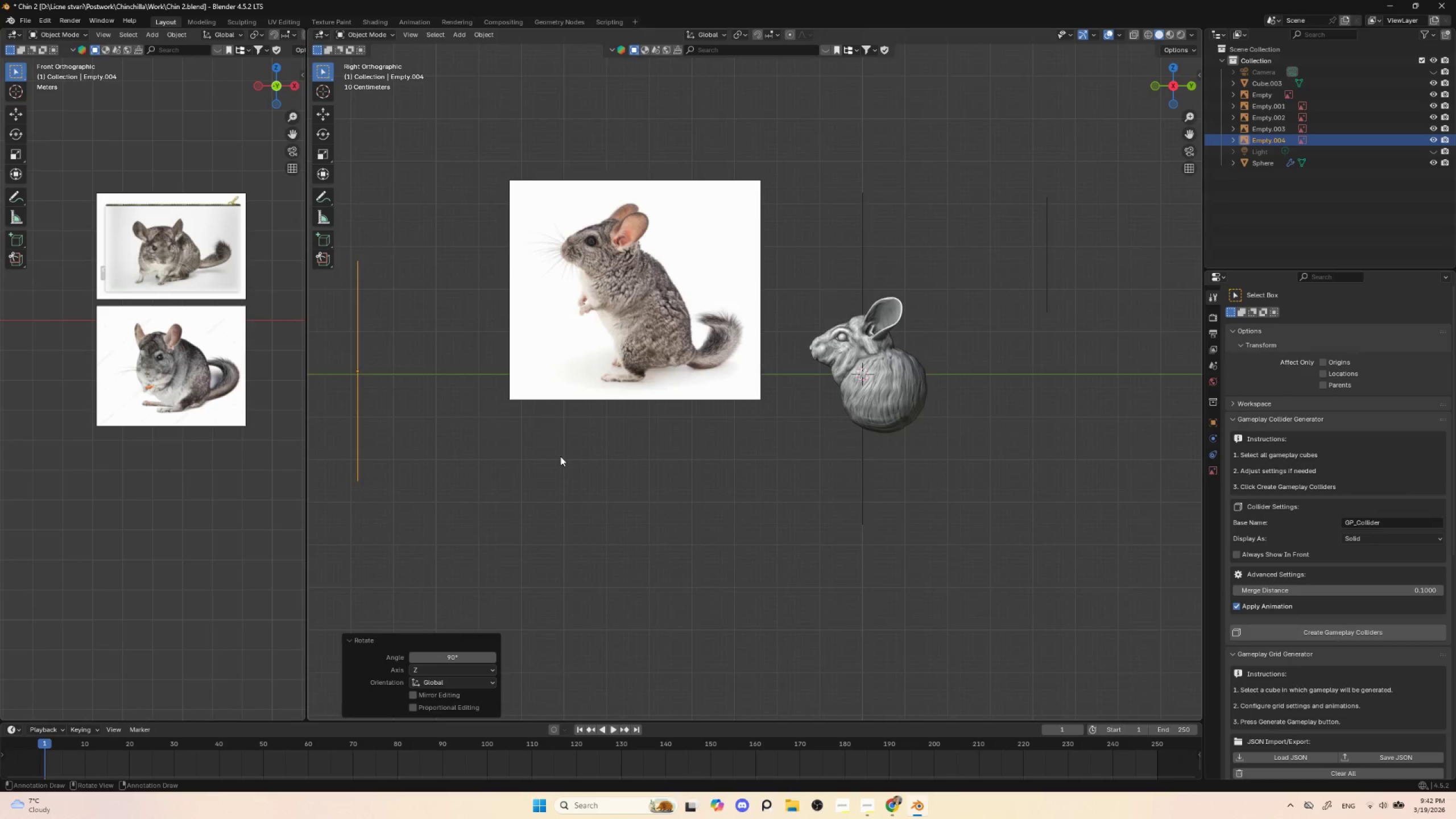 
scroll: coordinate [563, 457], scroll_direction: down, amount: 3.0
 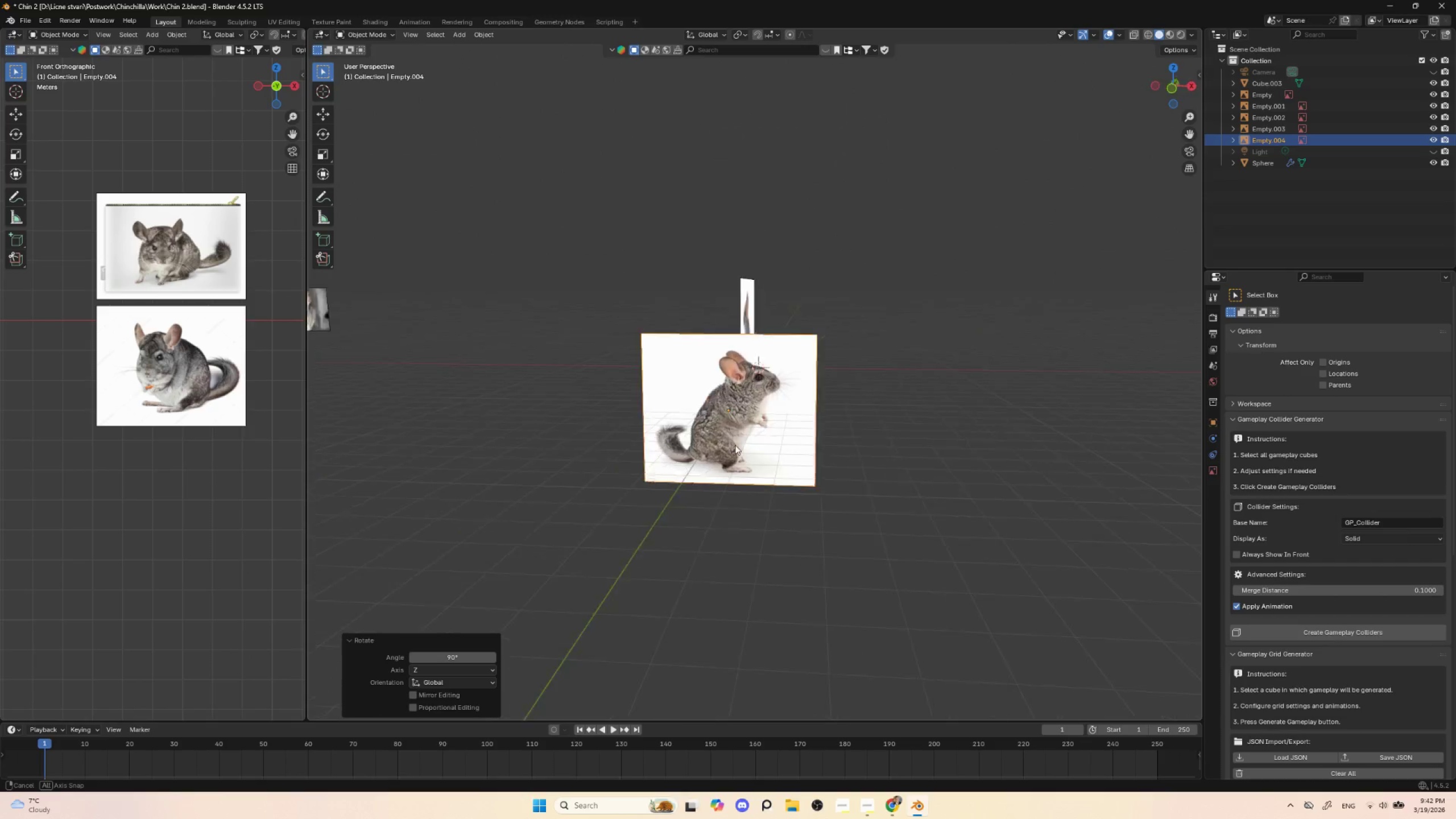 
hold_key(key=AltLeft, duration=0.66)
 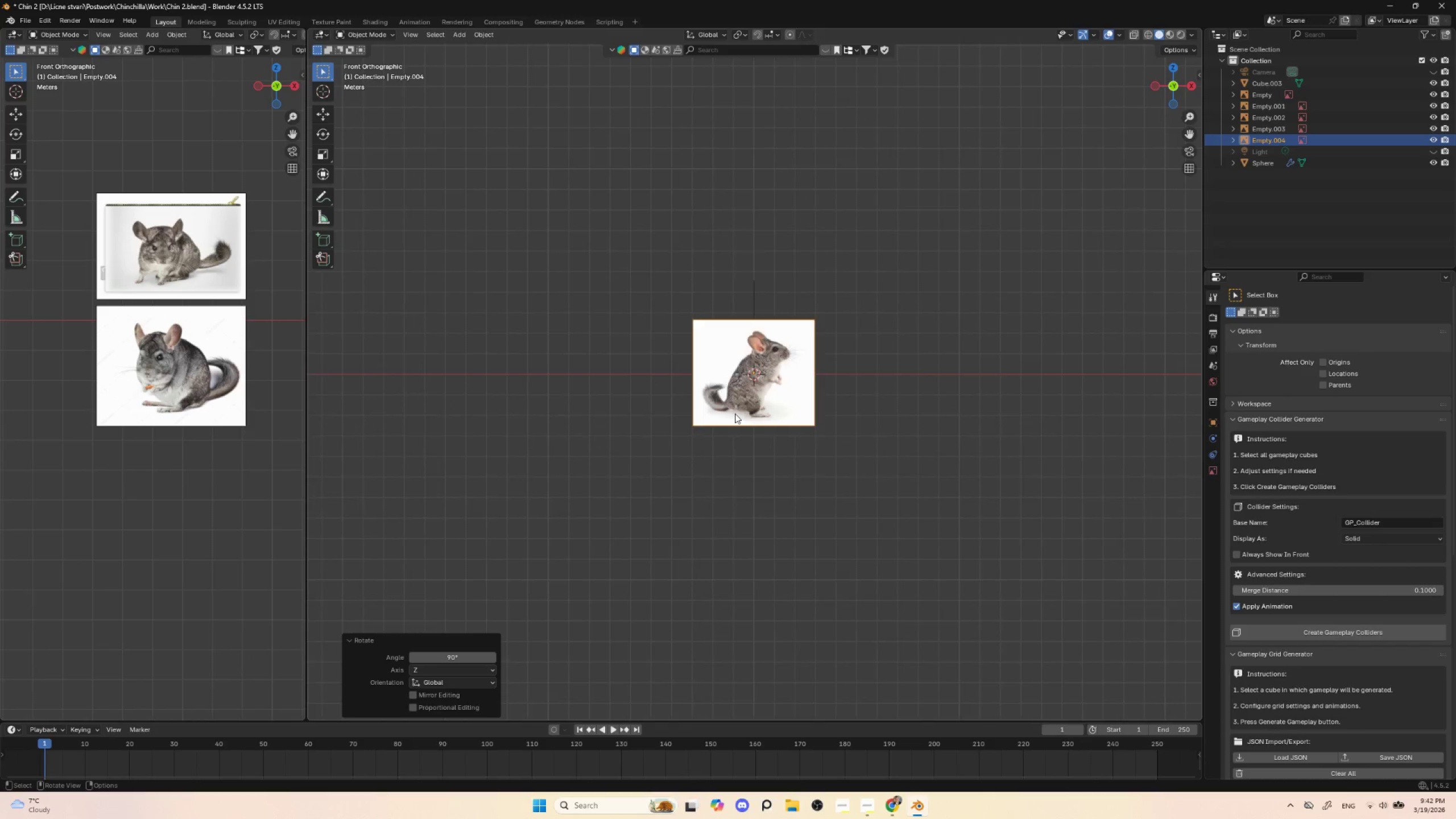 
hold_key(key=ShiftLeft, duration=0.45)
 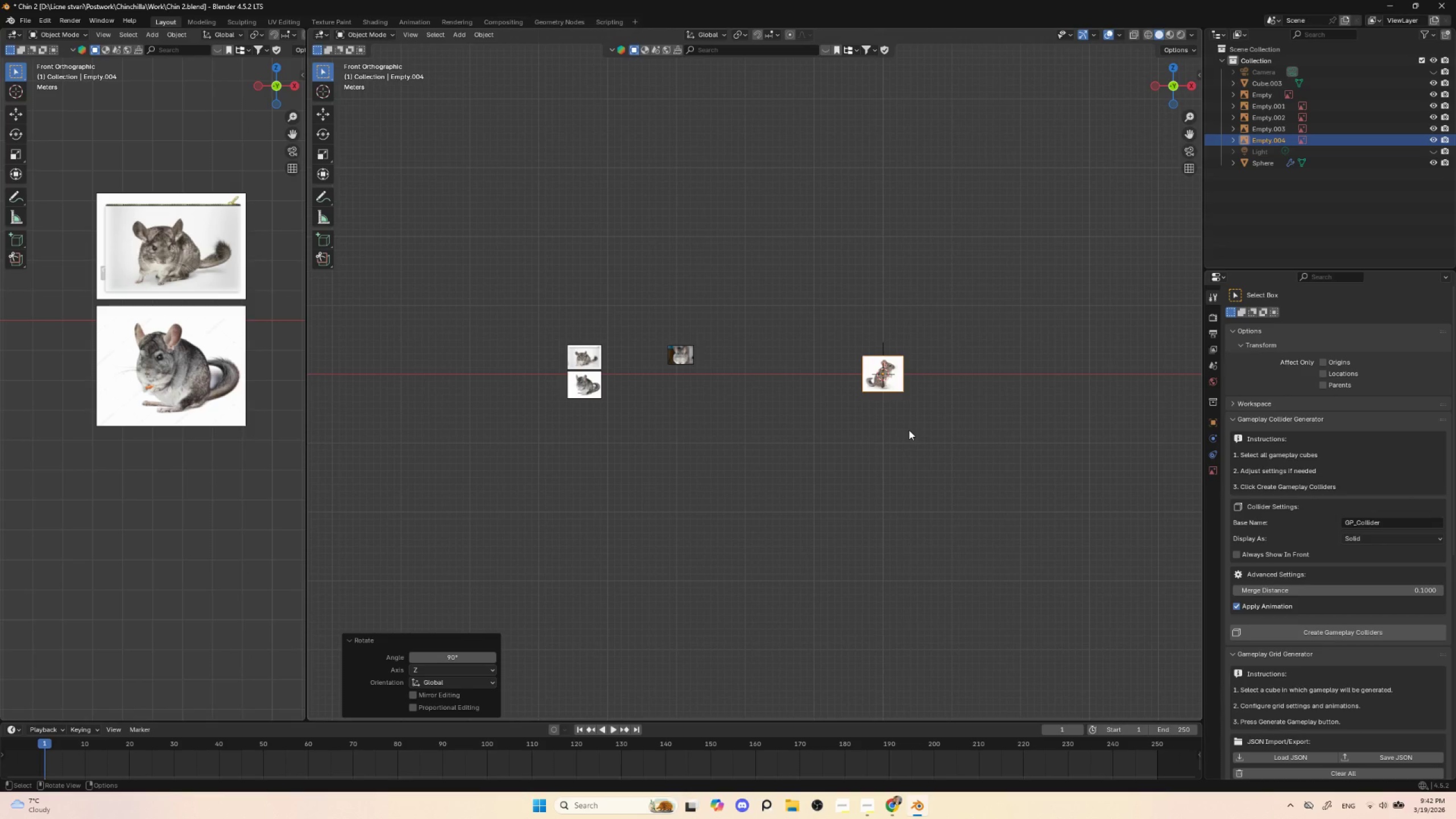 
scroll: coordinate [737, 423], scroll_direction: down, amount: 6.0
 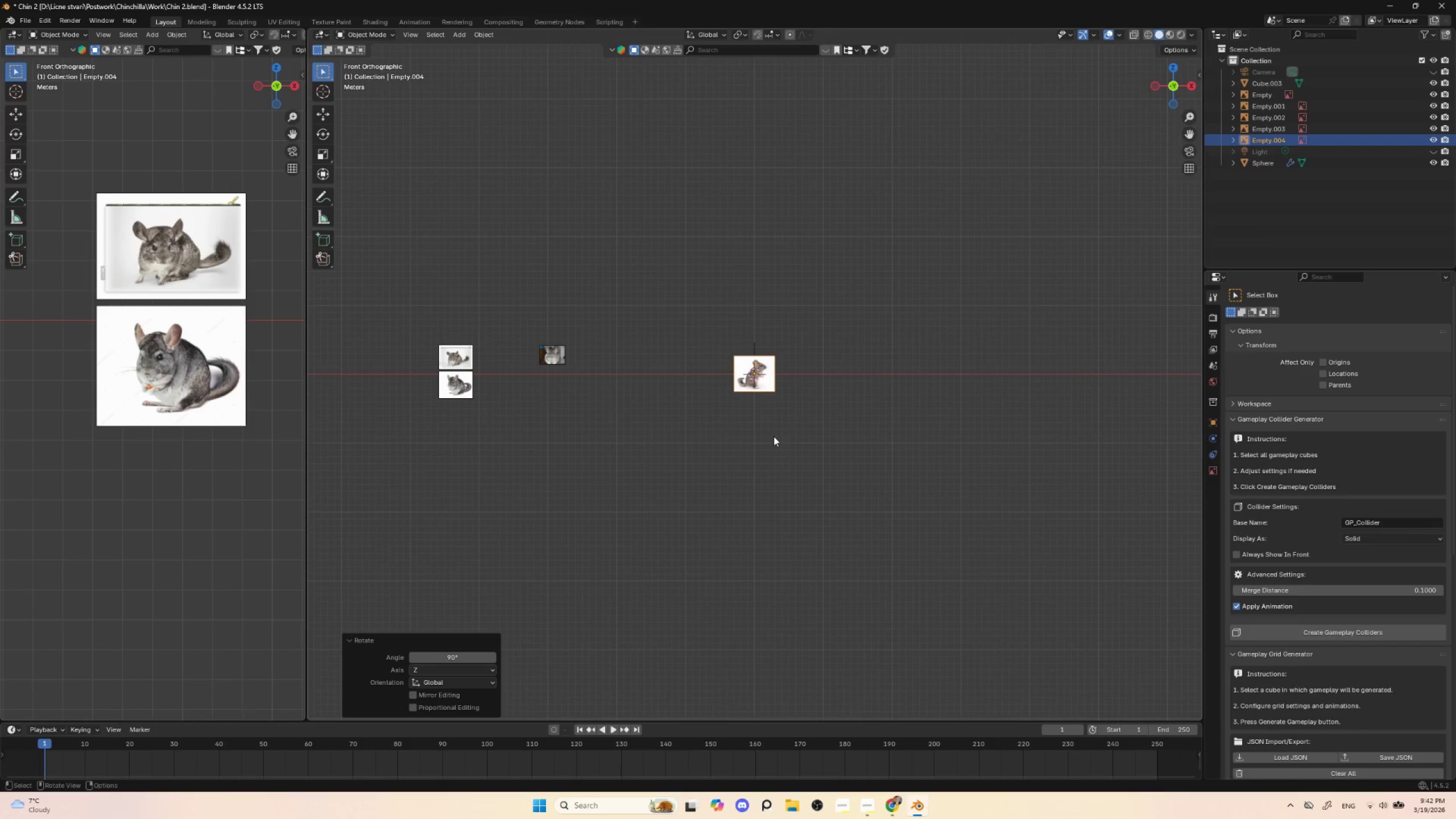 
key(G)
 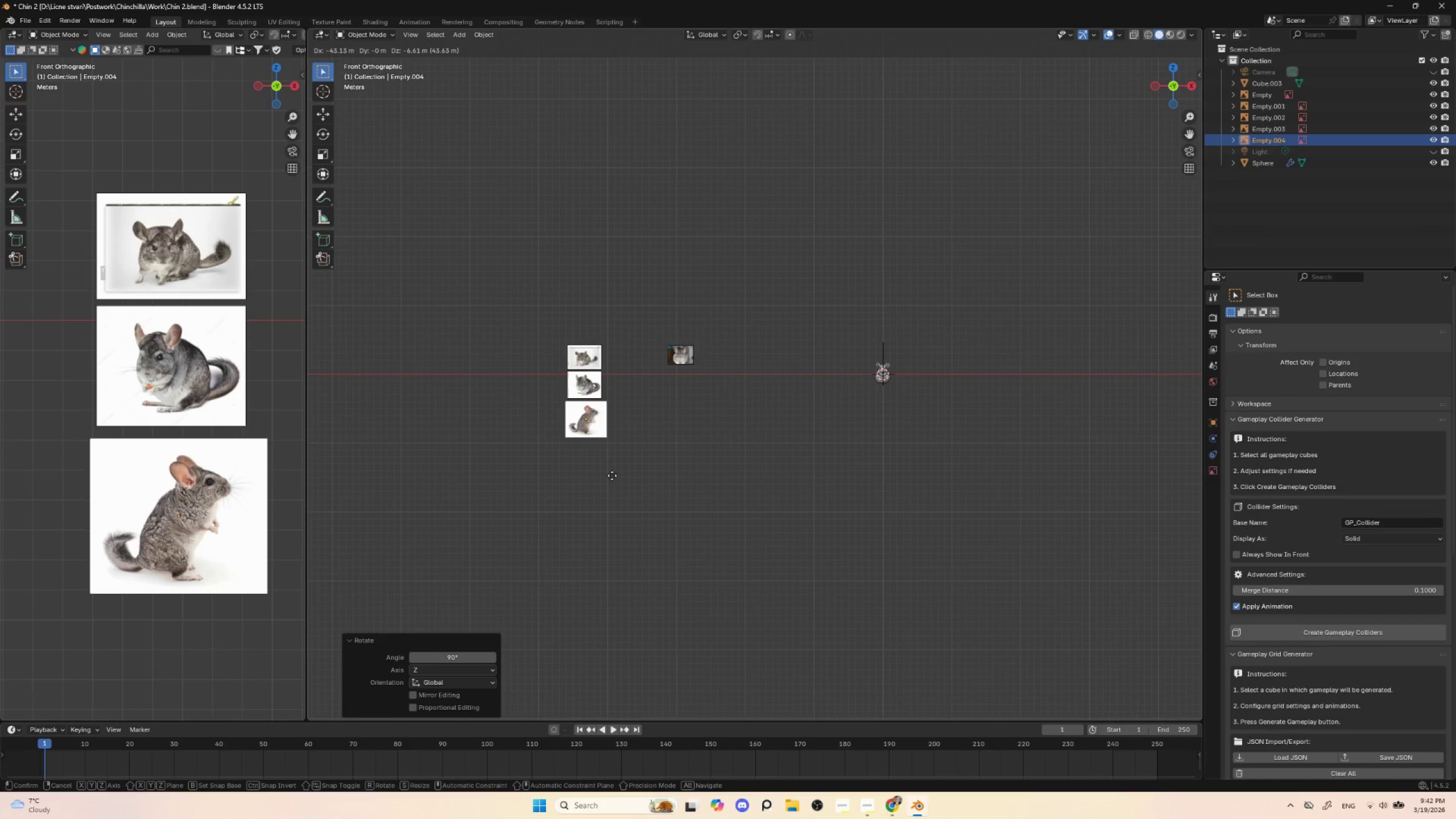 
left_click([611, 477])
 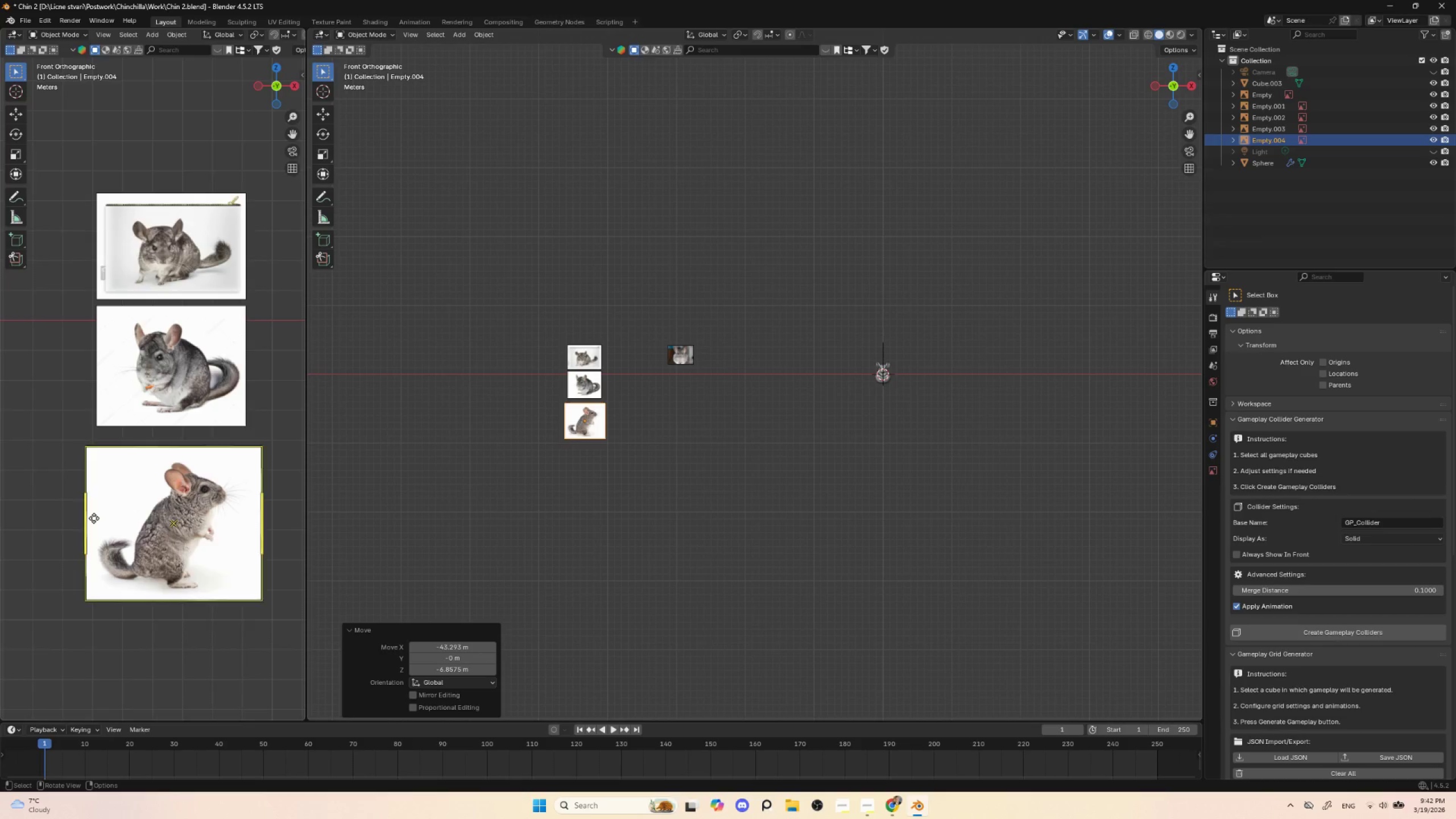 
hold_key(key=ShiftLeft, duration=1.11)
scroll: coordinate [162, 500], scroll_direction: up, amount: 5.0
 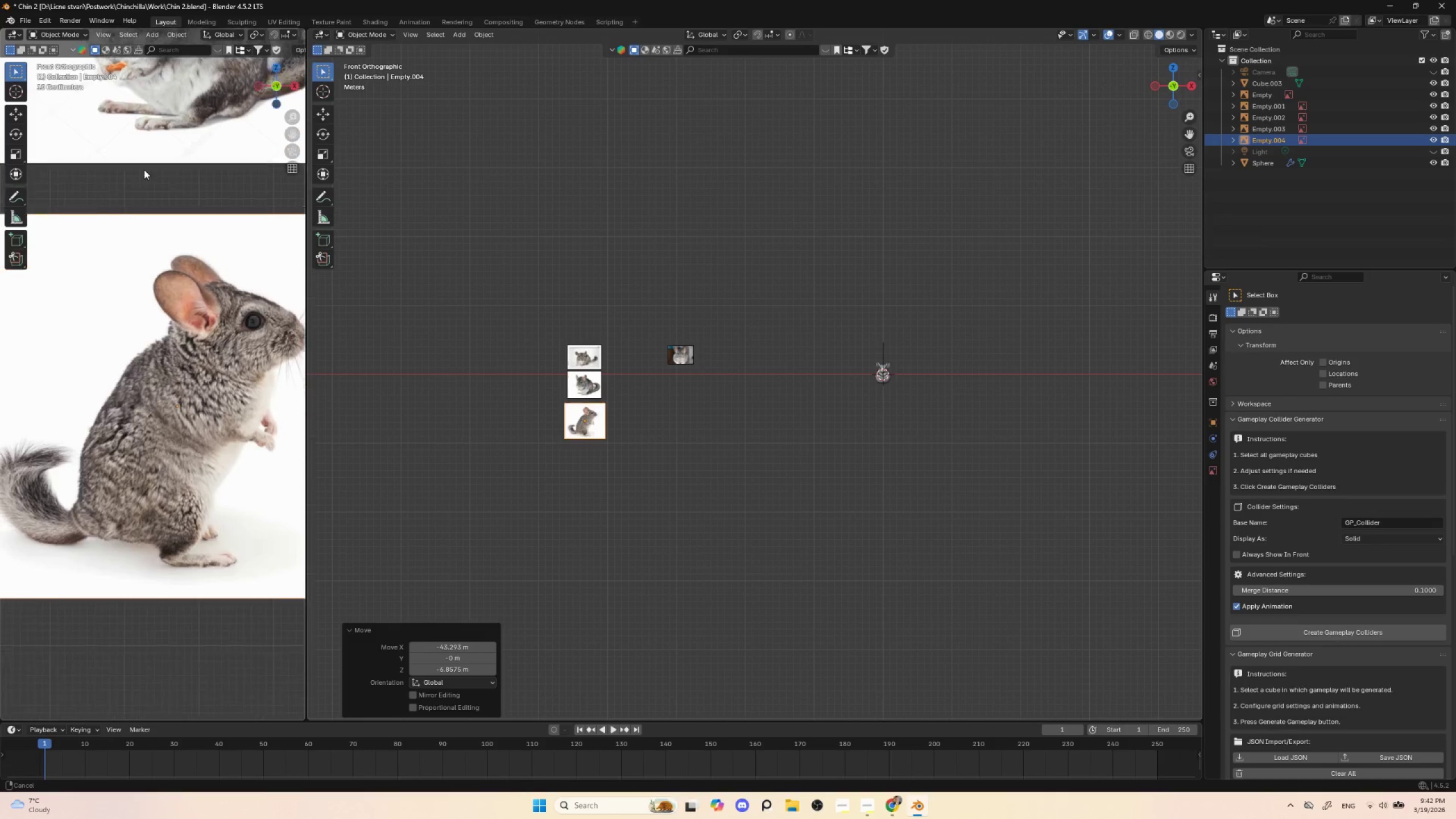 
hold_key(key=AltLeft, duration=0.58)
 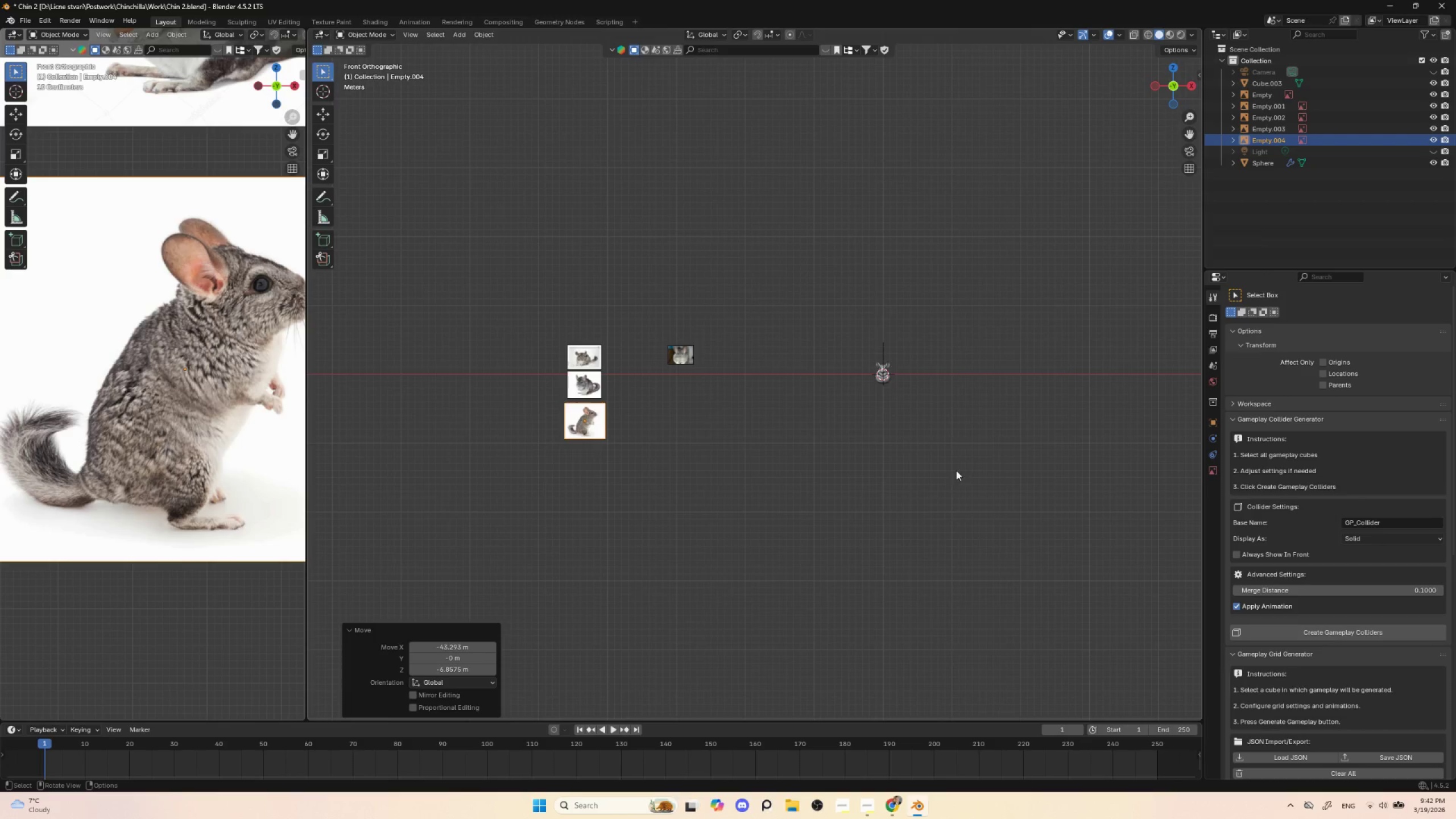 
hold_key(key=ShiftLeft, duration=0.42)
 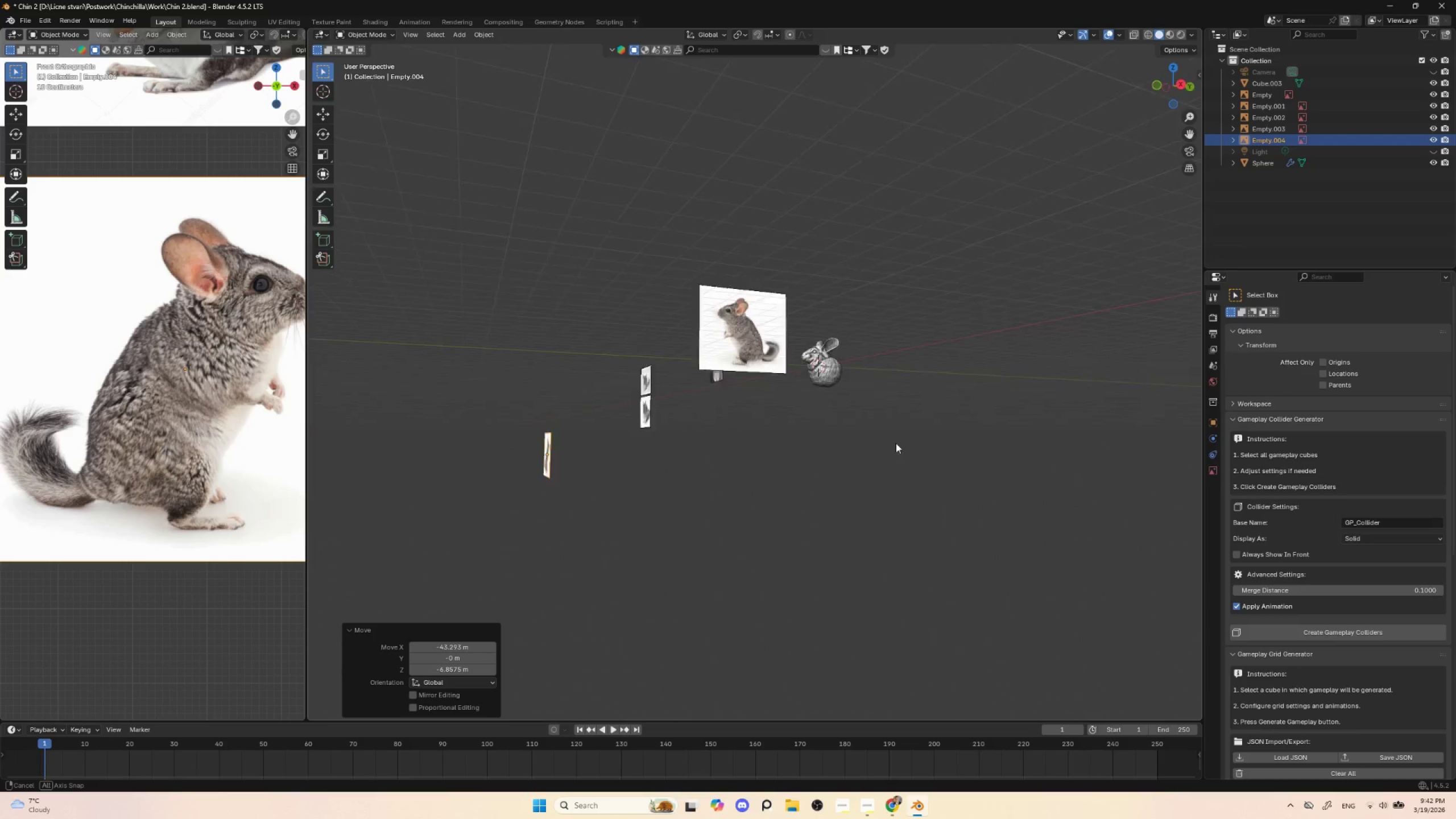 
scroll: coordinate [954, 473], scroll_direction: up, amount: 4.0
 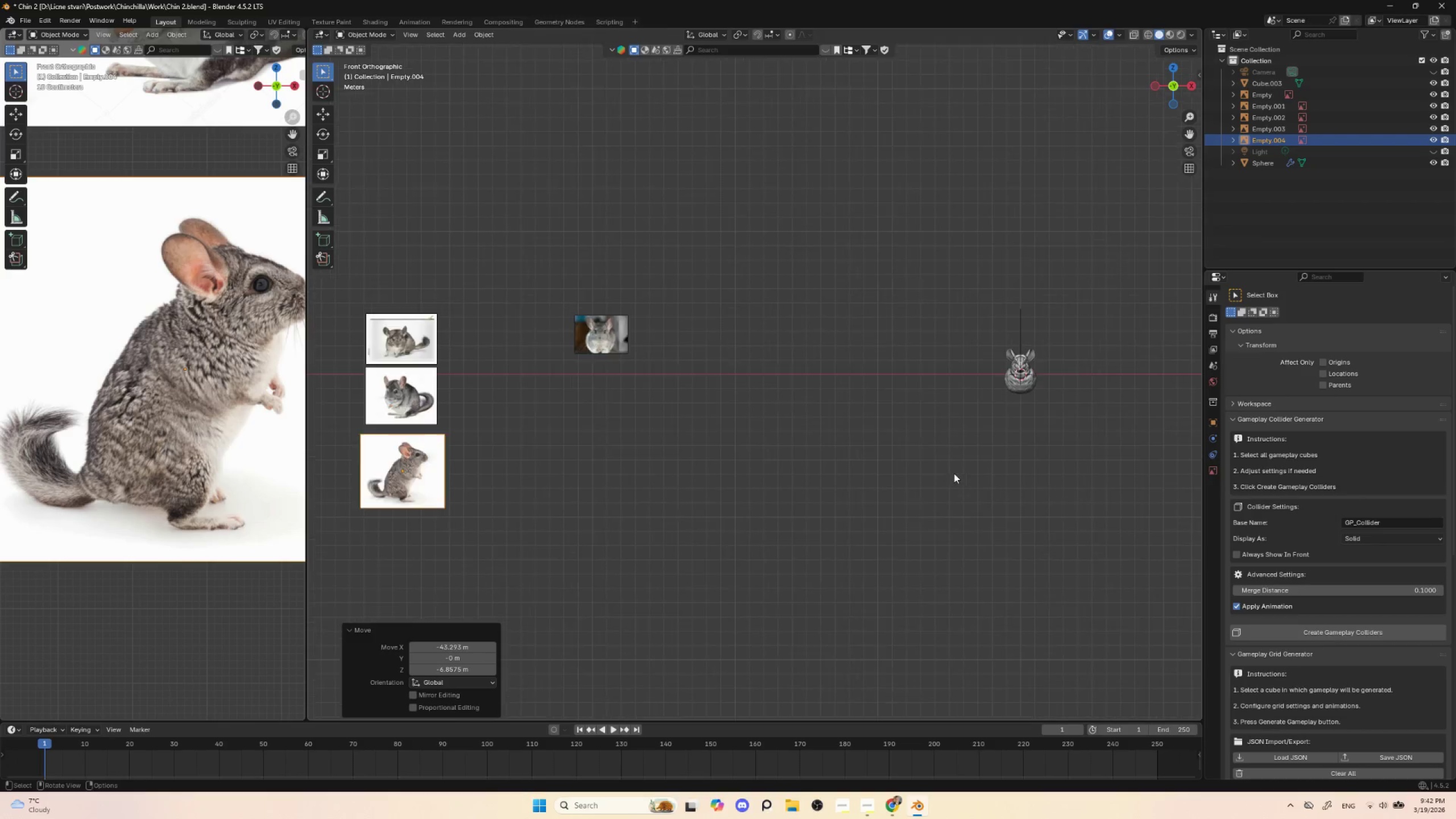 
hold_key(key=AltLeft, duration=0.64)
 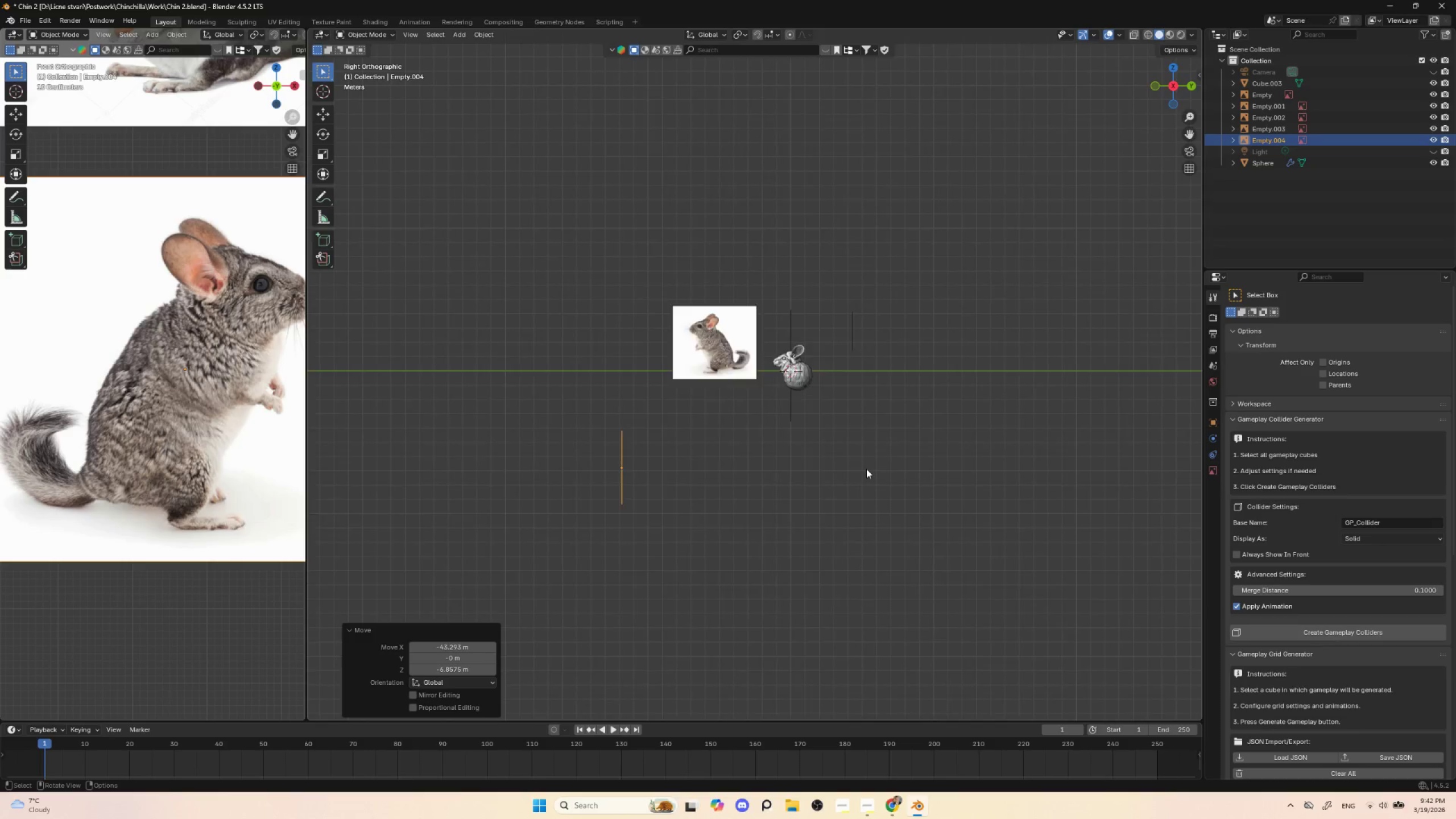 
hold_key(key=ShiftLeft, duration=0.5)
 